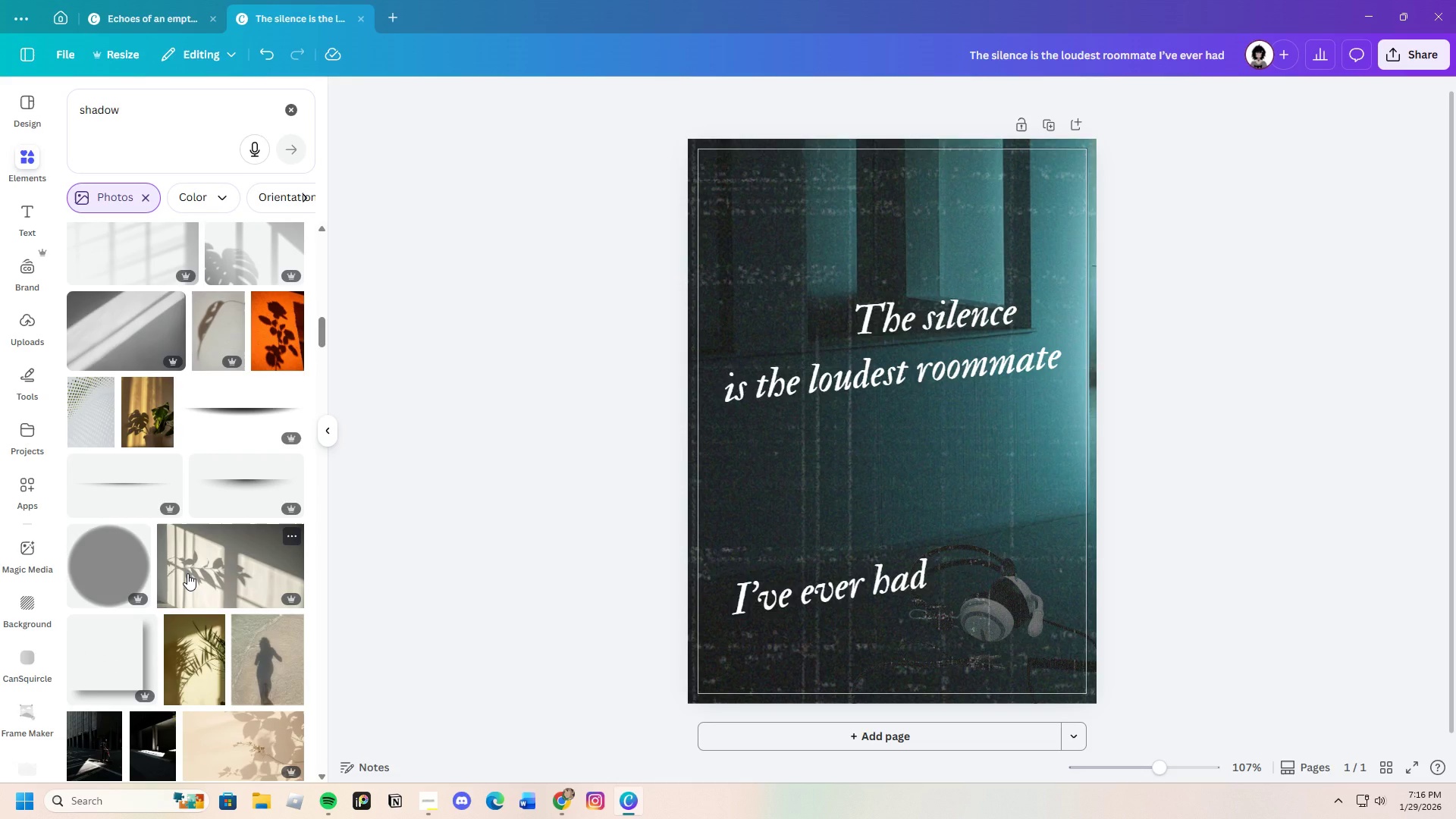 
scroll: coordinate [163, 612], scroll_direction: down, amount: 11.0
 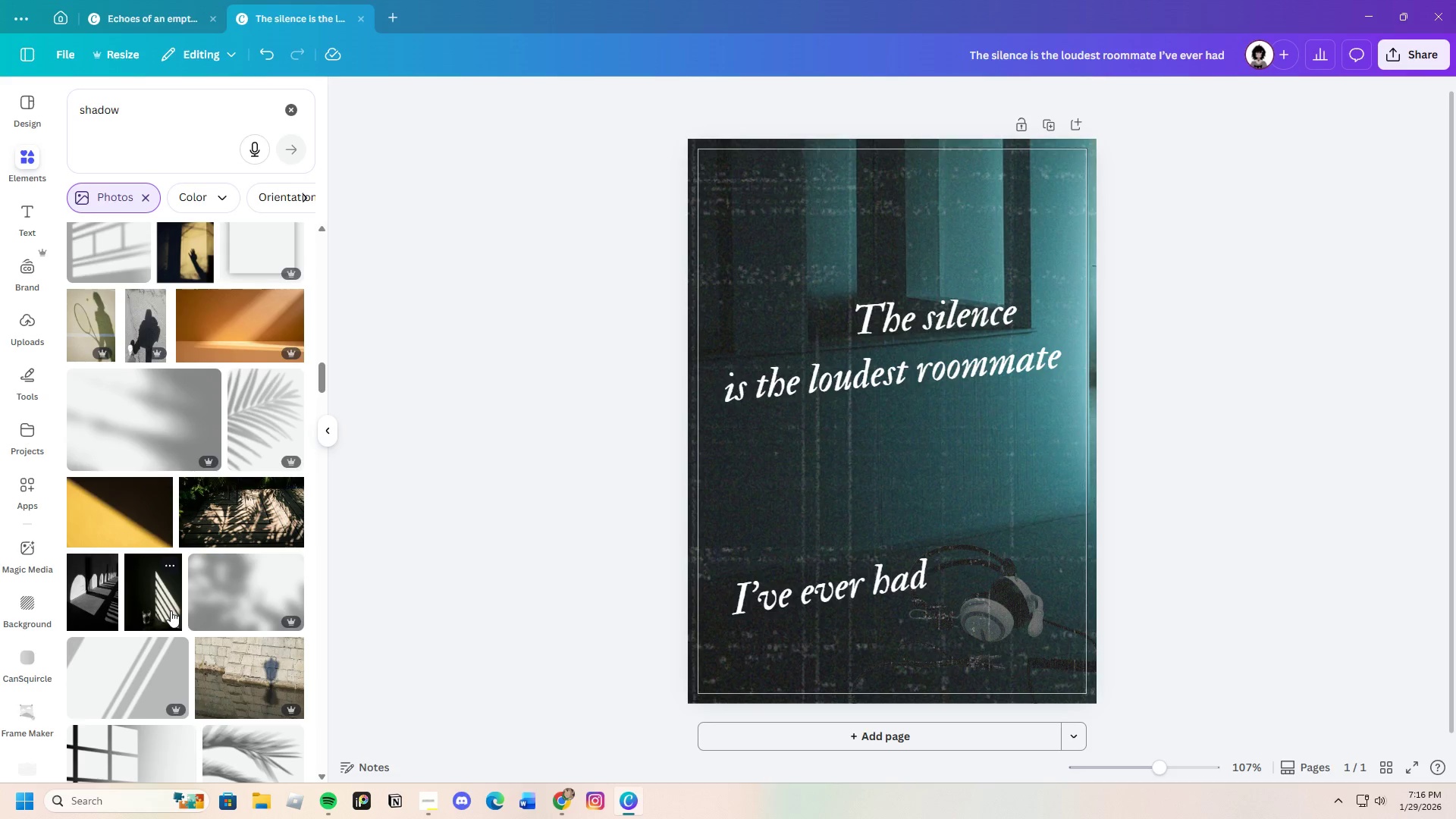 
scroll: coordinate [177, 607], scroll_direction: up, amount: 2.0
 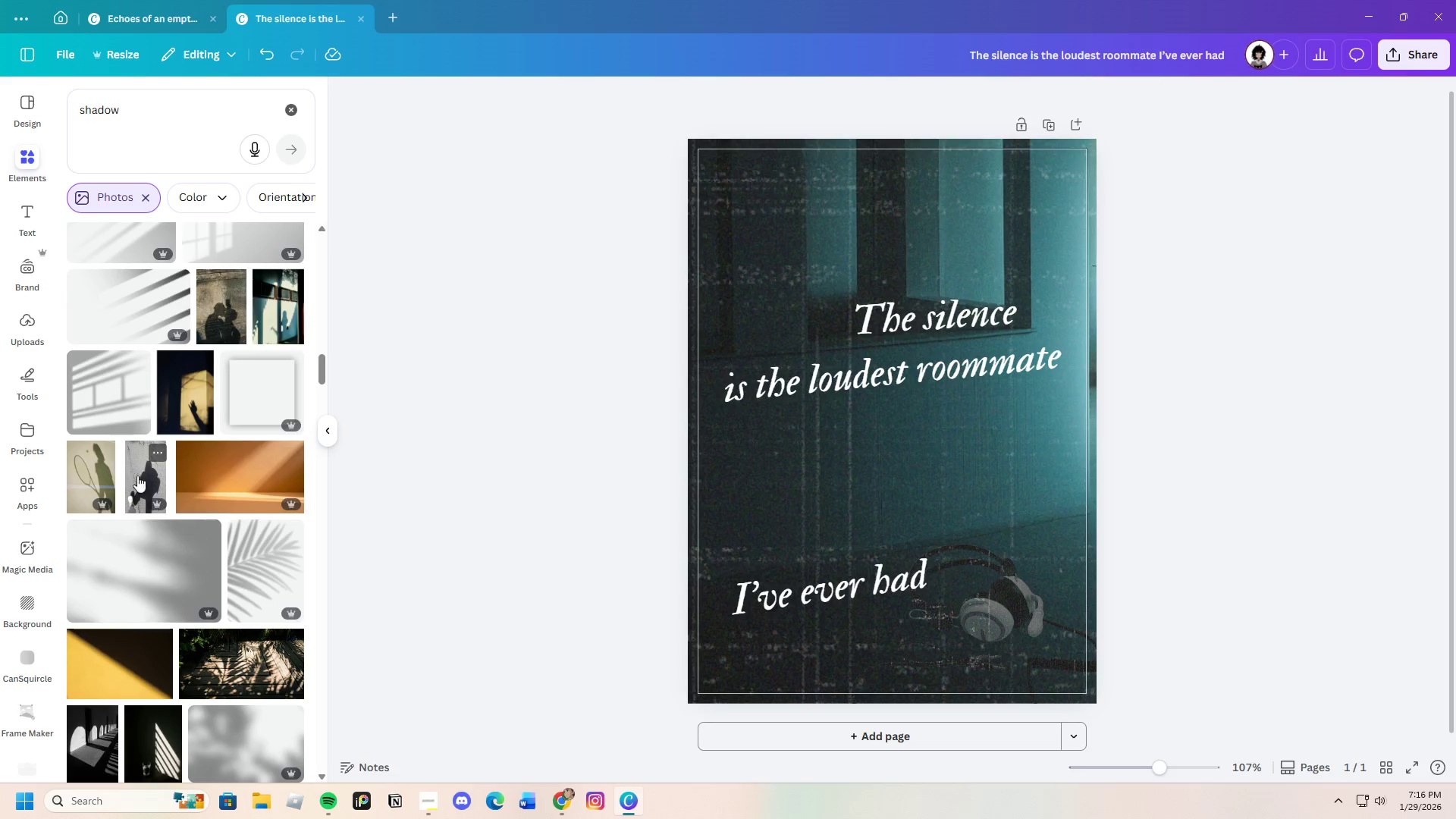 
left_click([133, 465])
 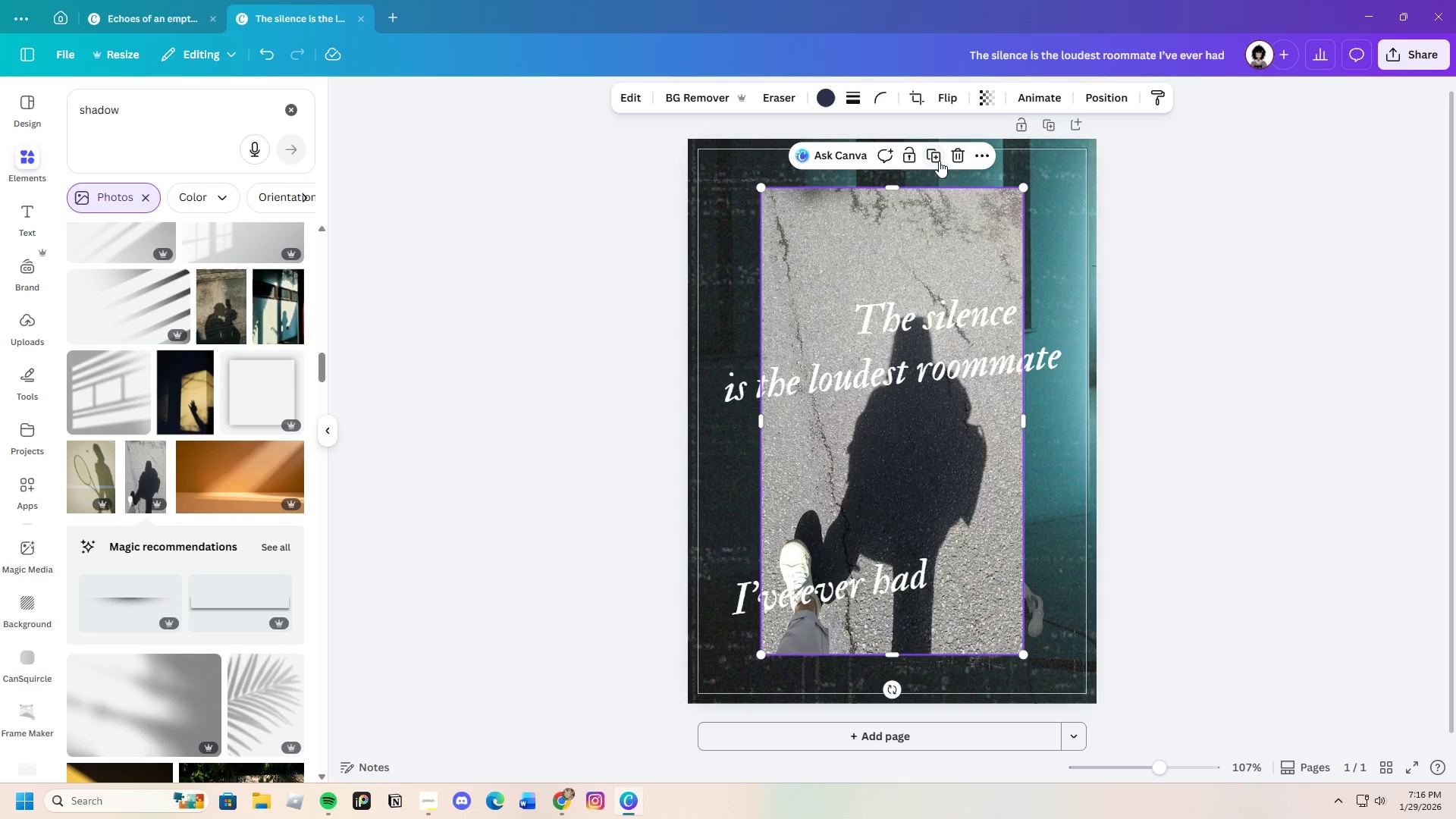 
left_click([956, 155])
 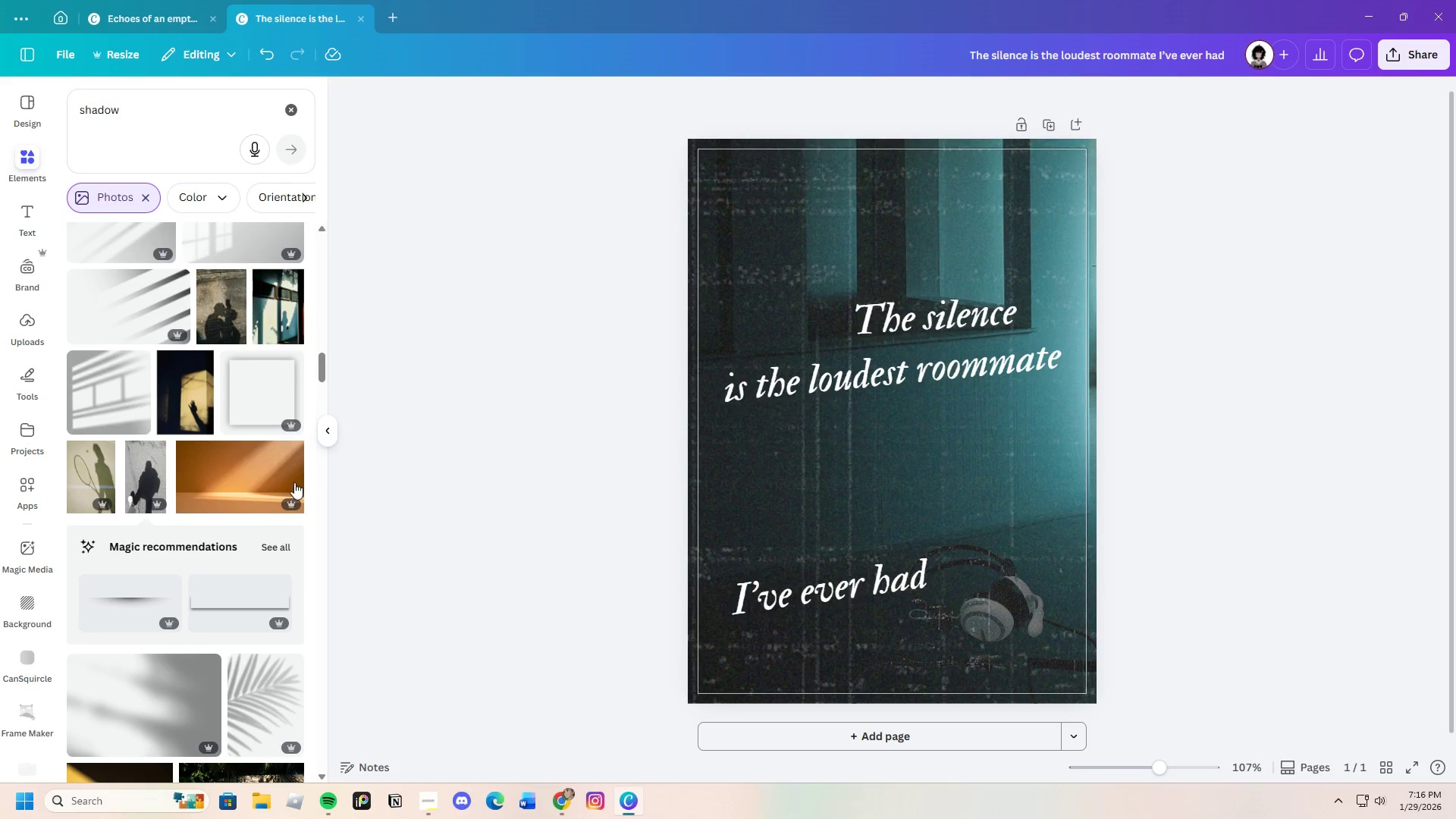 
scroll: coordinate [240, 644], scroll_direction: down, amount: 13.0
 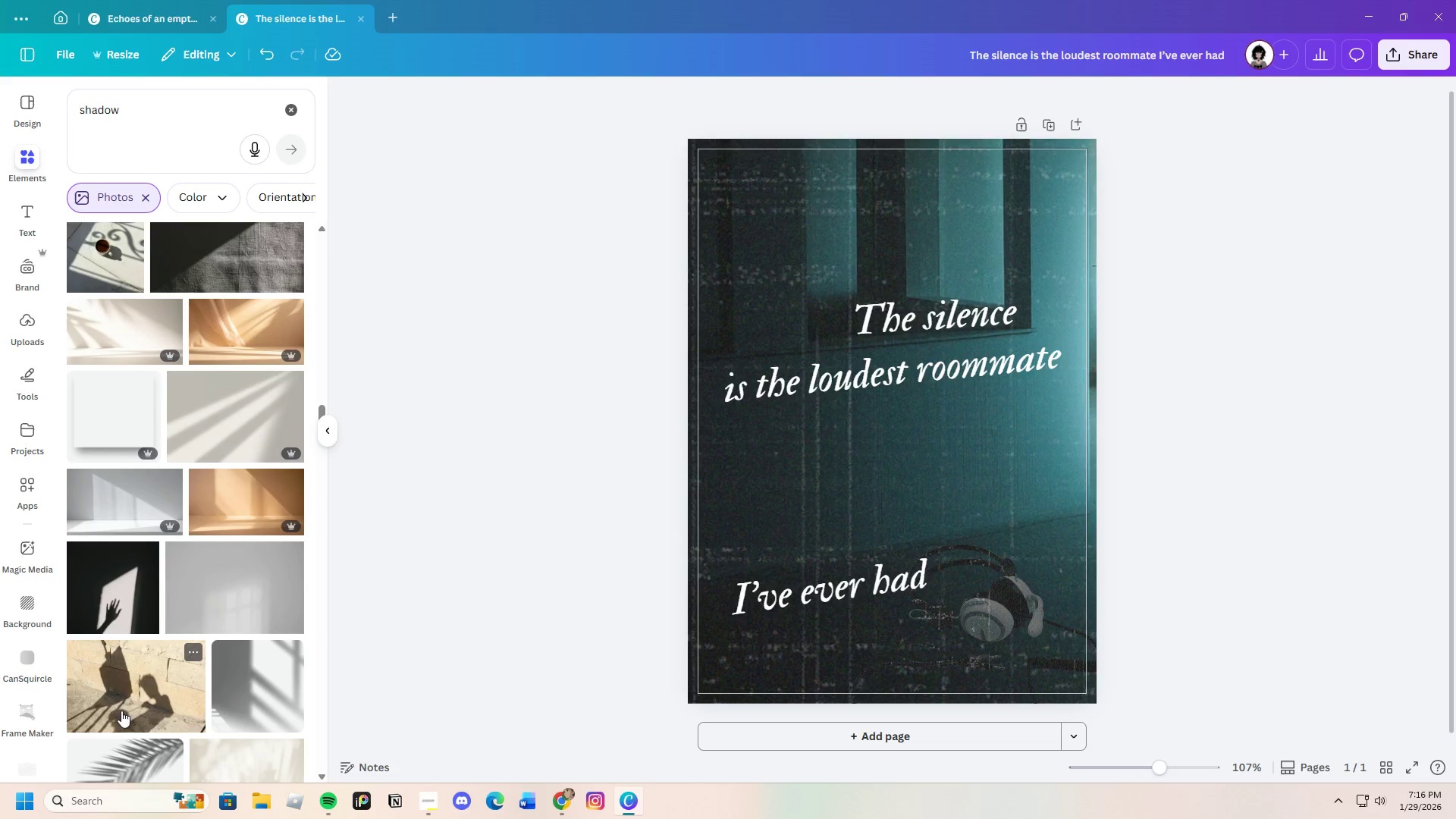 
left_click([127, 613])
 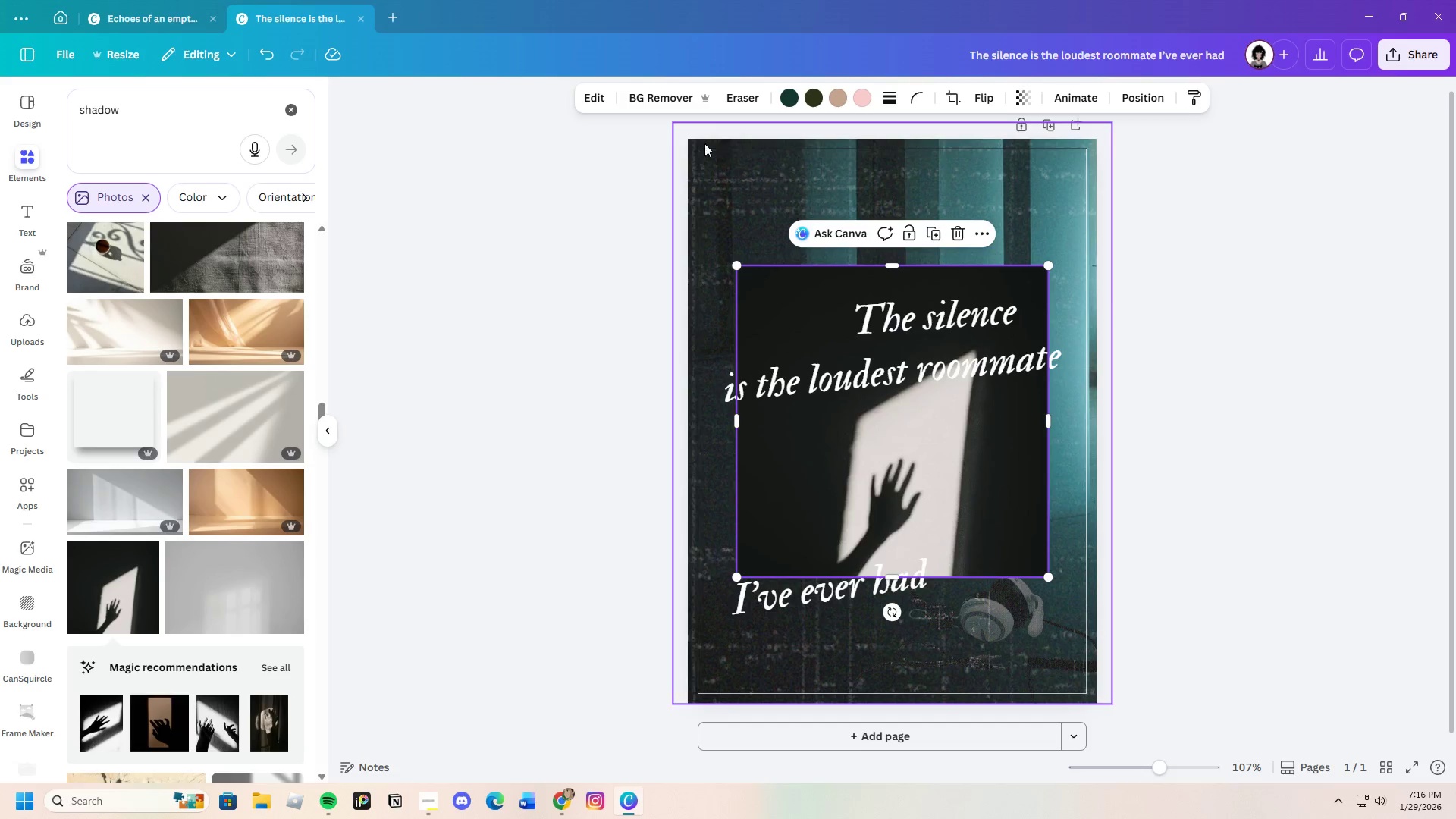 
left_click([661, 96])
 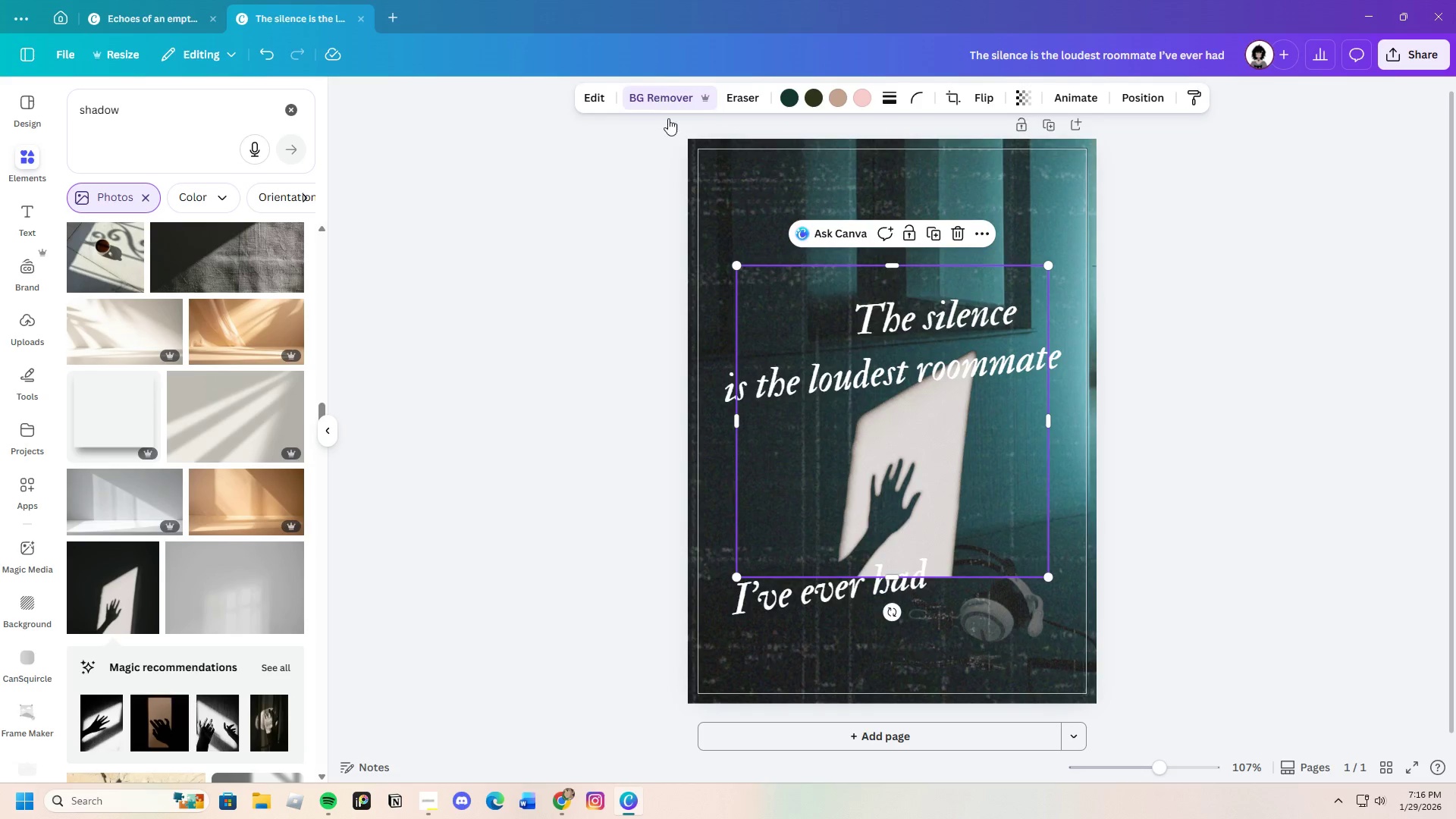 
left_click_drag(start_coordinate=[944, 528], to_coordinate=[1067, 483])
 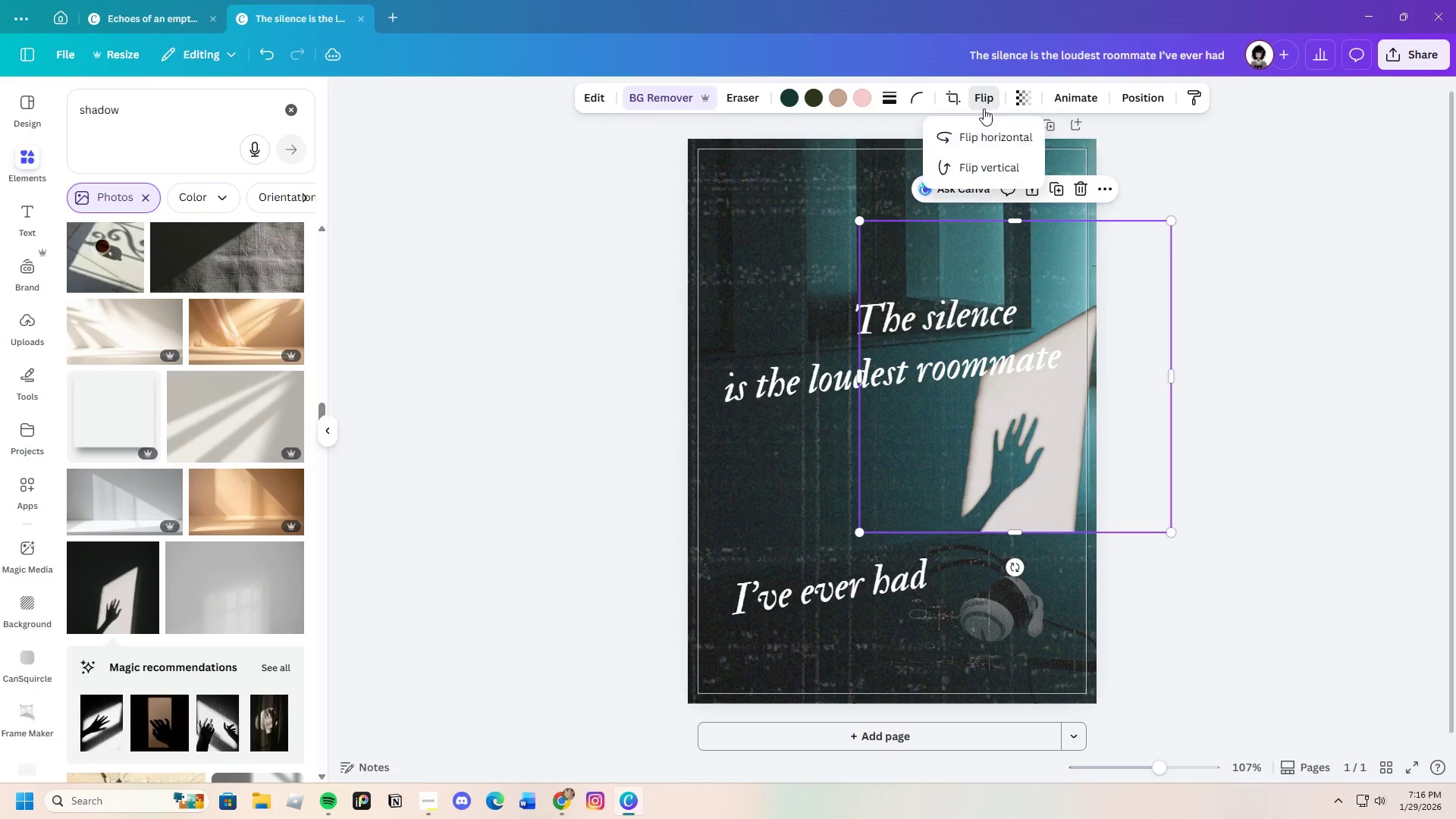 
left_click([979, 132])
 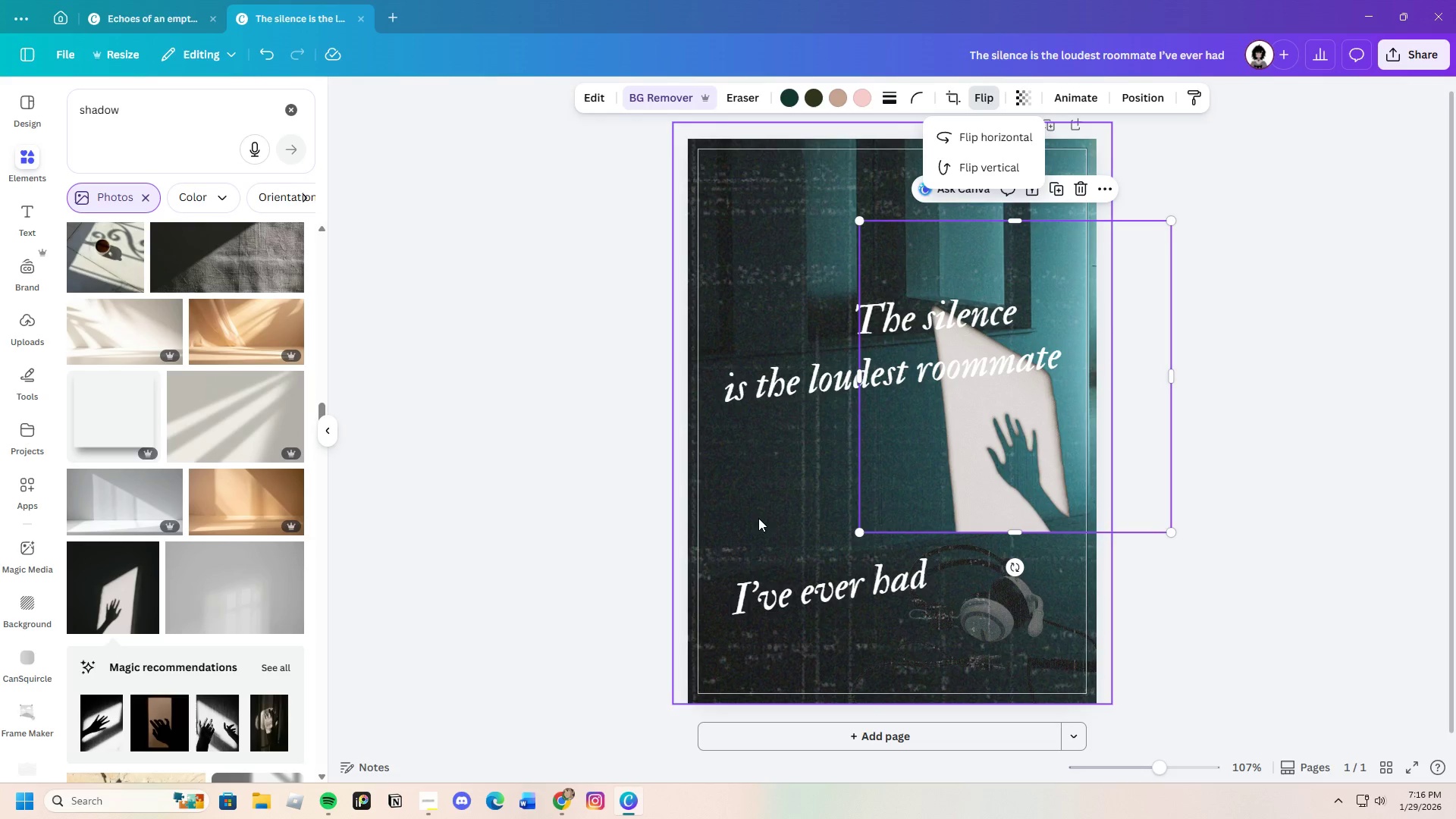 
scroll: coordinate [251, 609], scroll_direction: down, amount: 3.0
 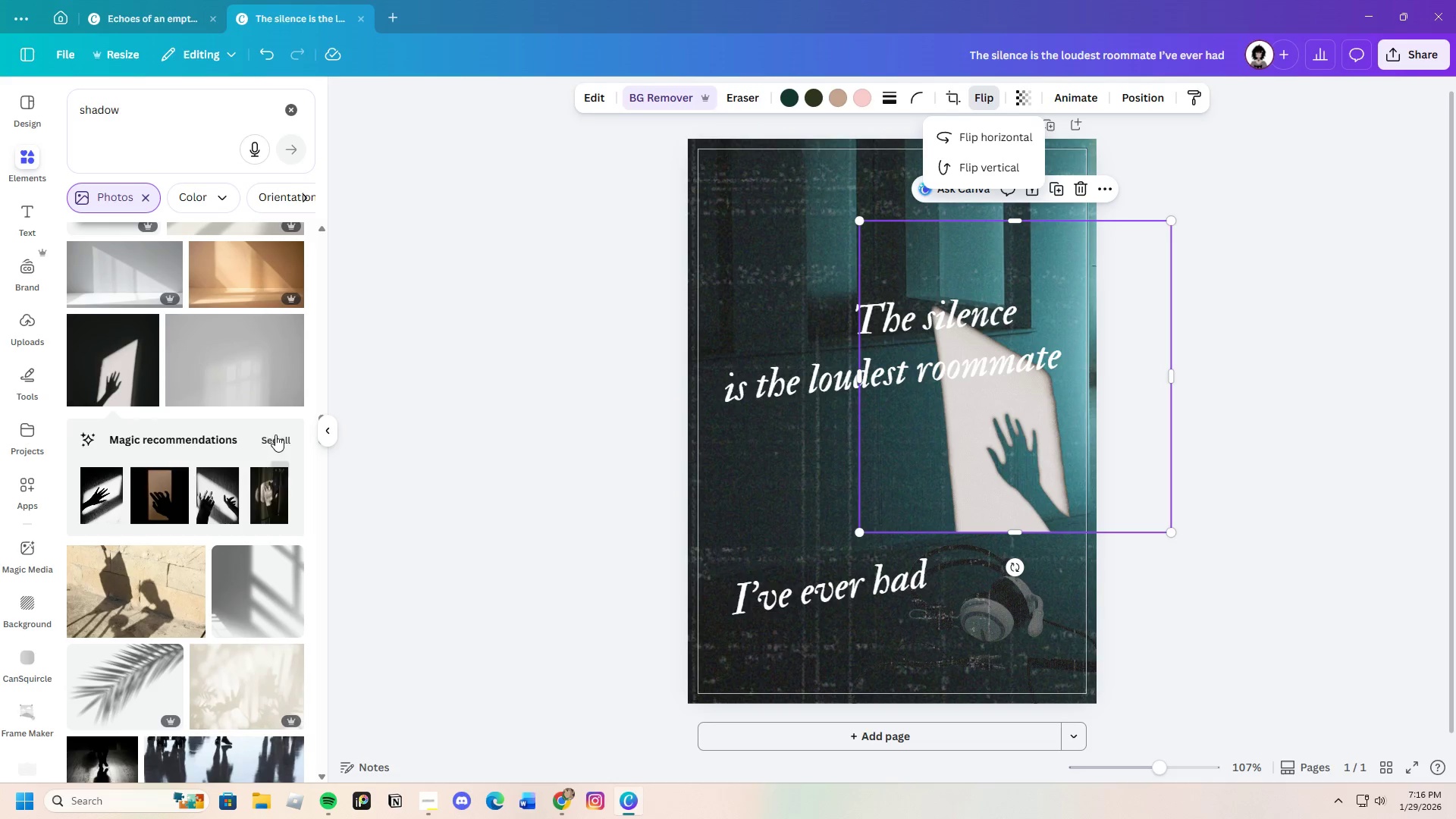 
left_click([275, 434])
 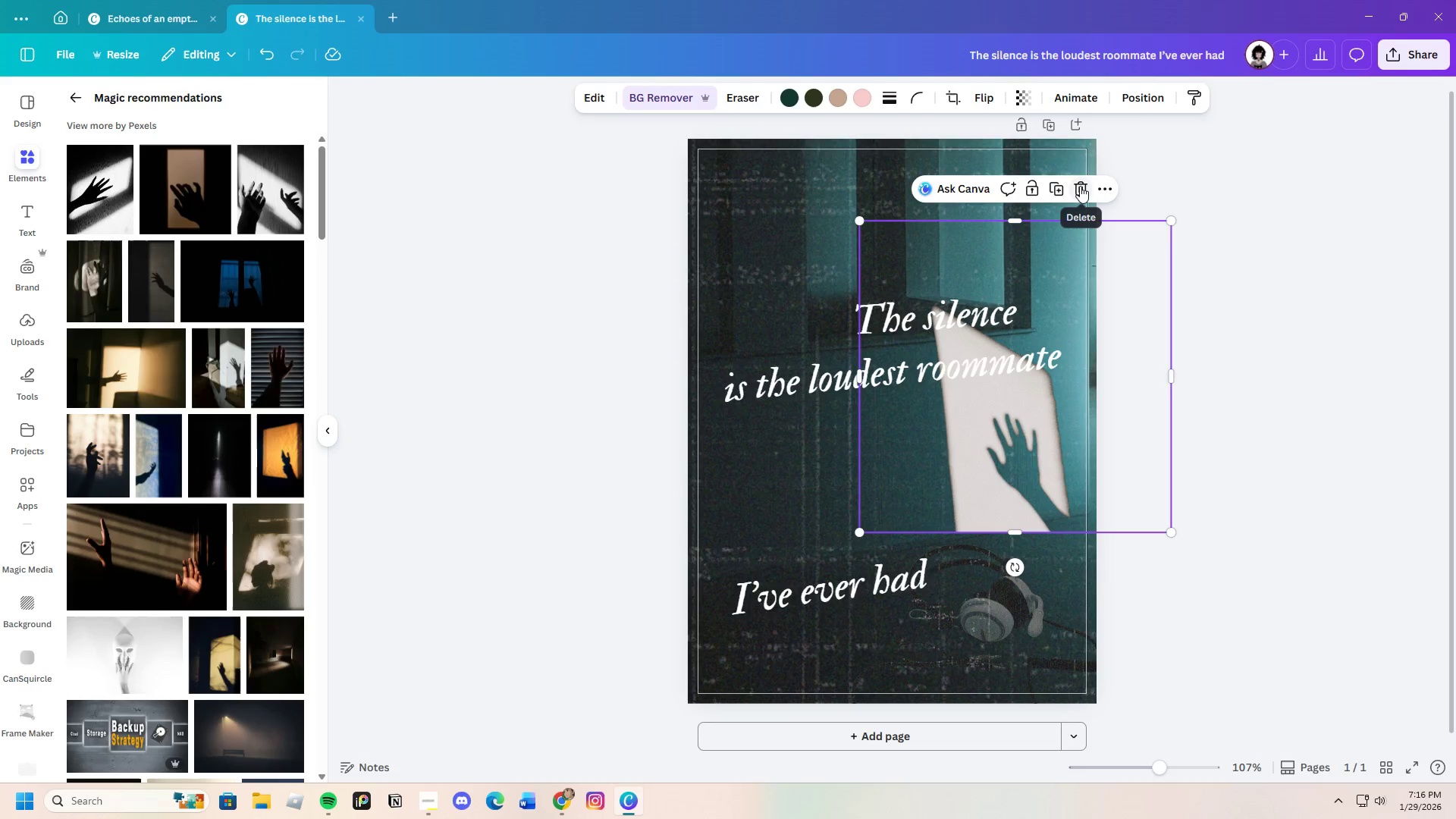 
left_click([1080, 186])
 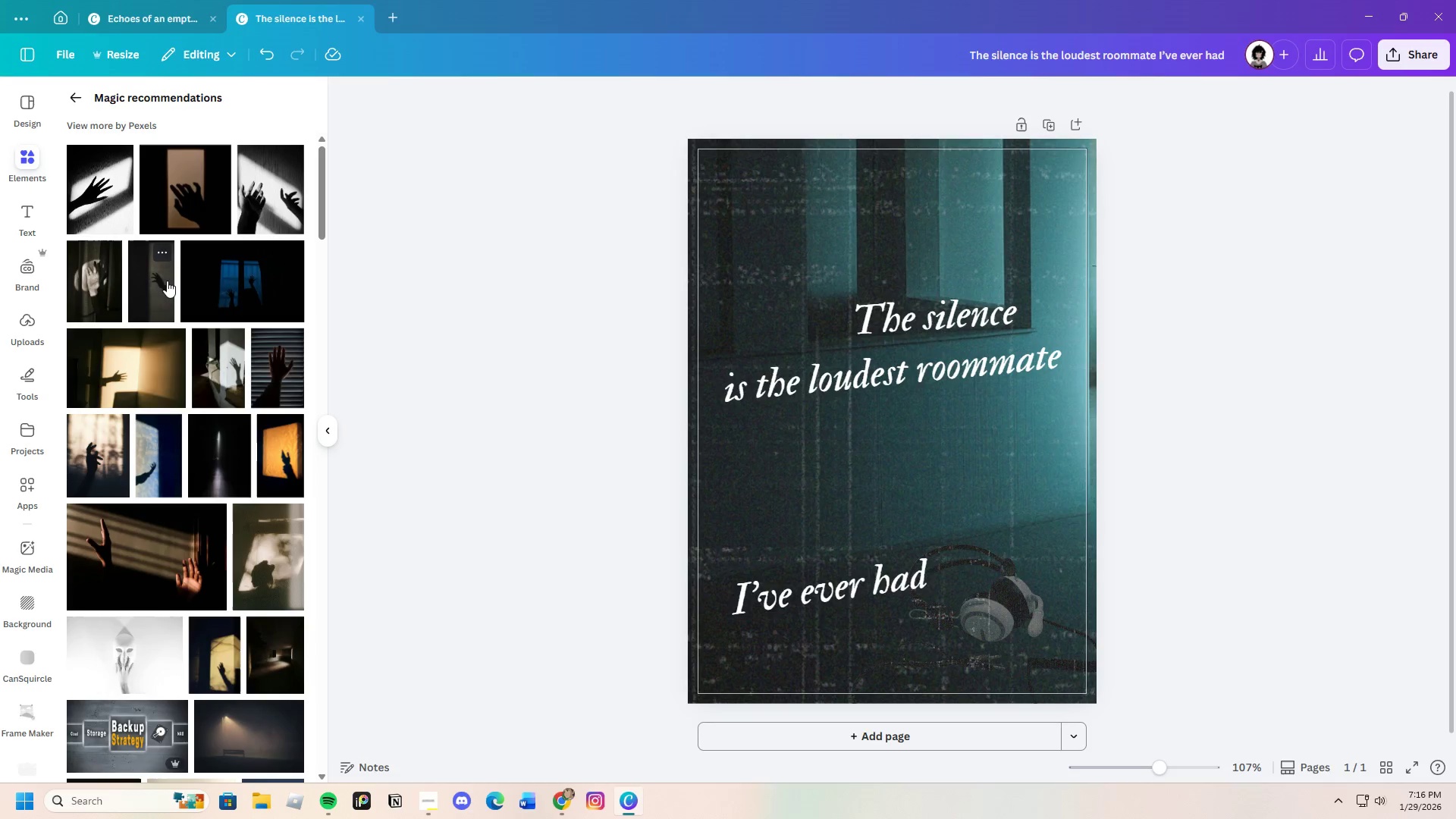 
mouse_move([202, 379])
 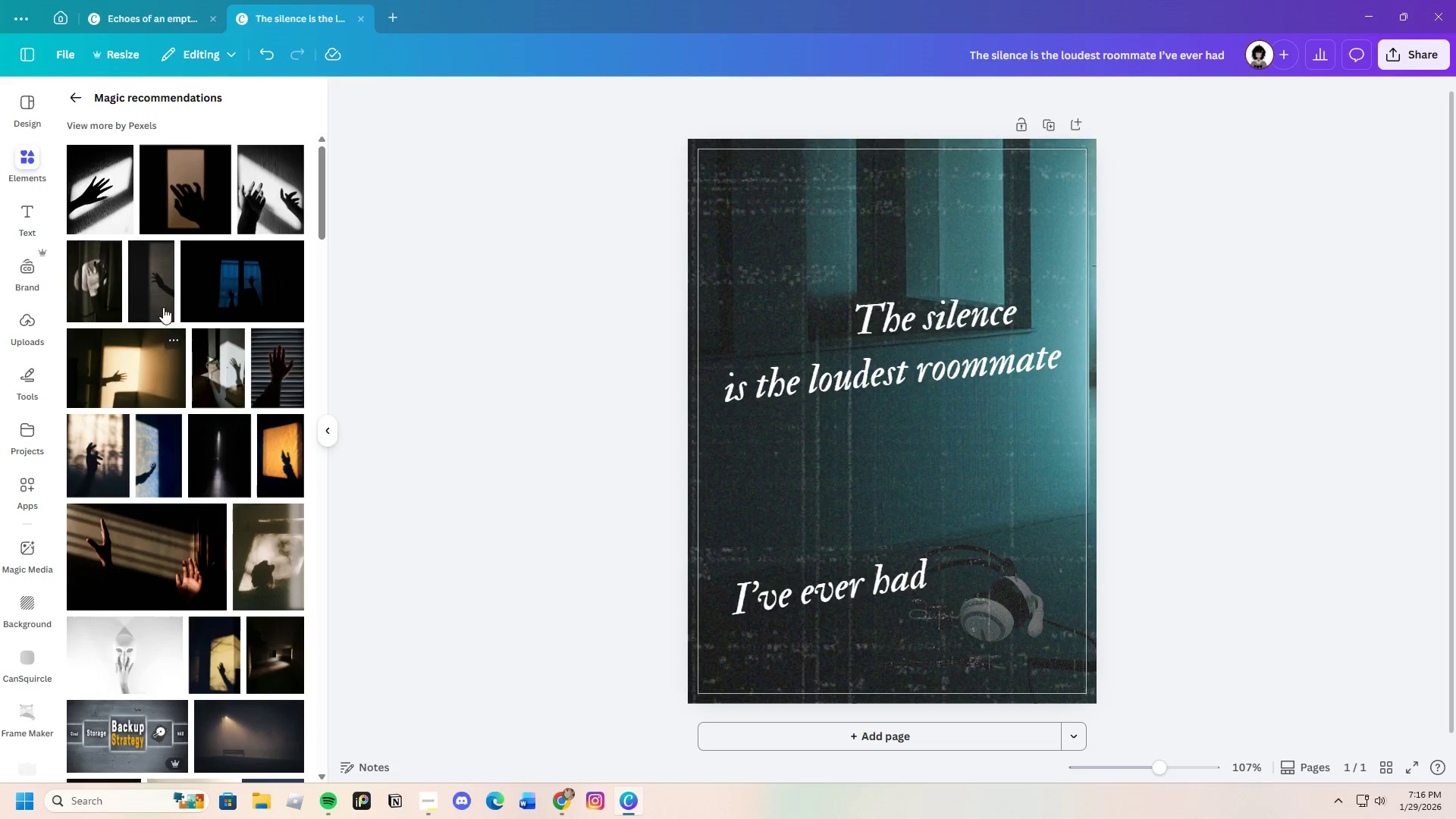 
wait(5.31)
 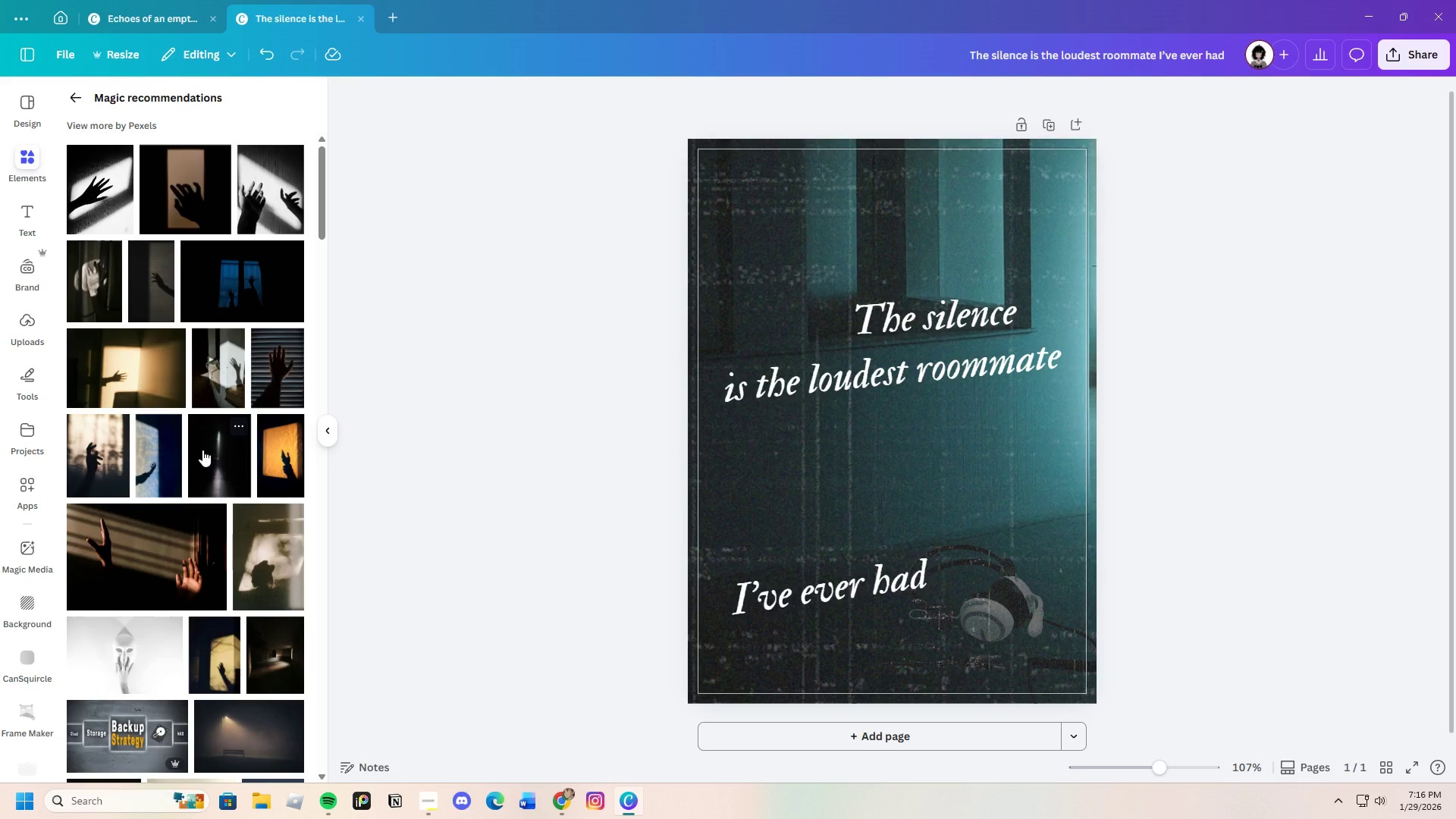 
left_click([160, 276])
 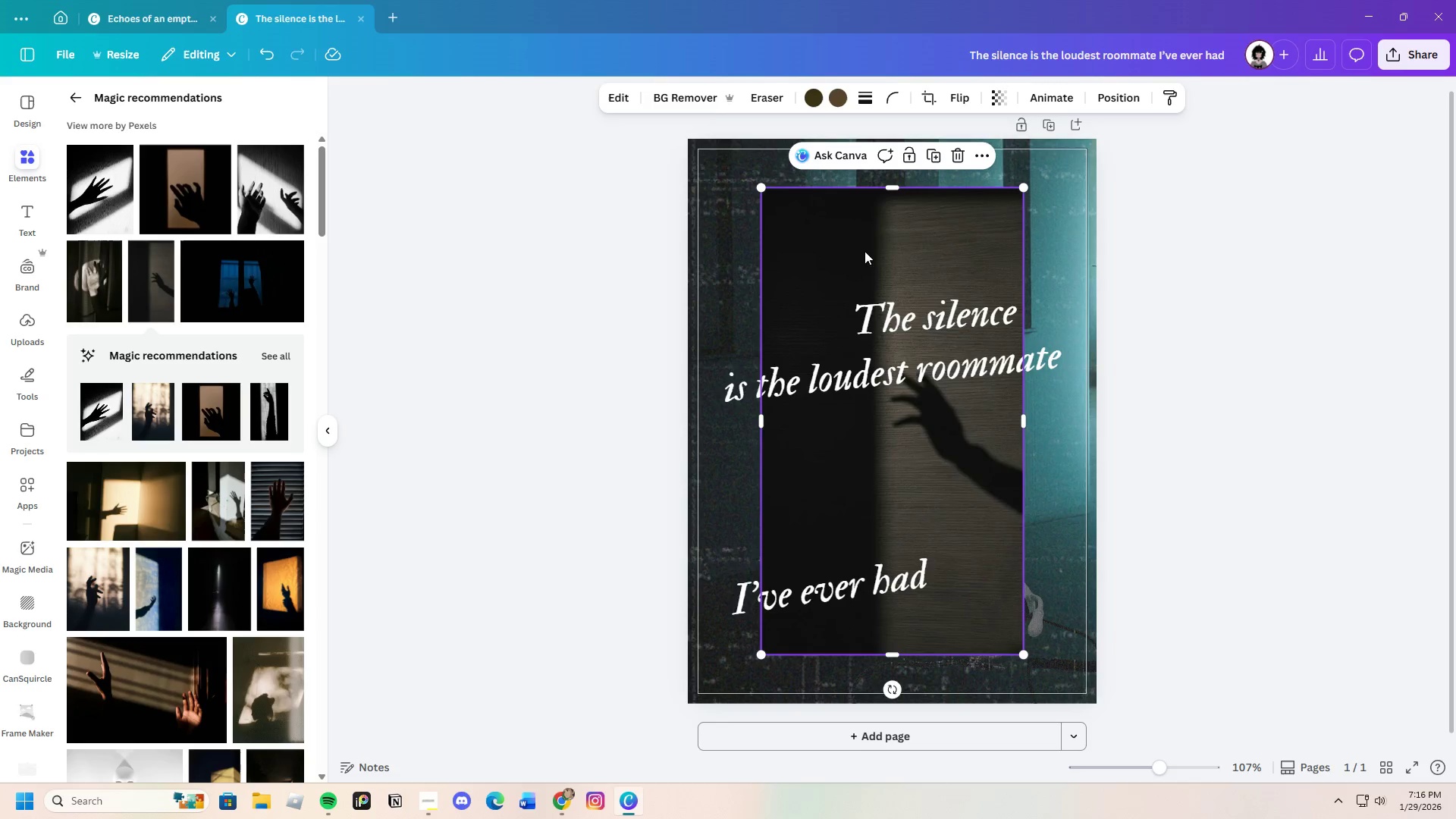 
left_click([690, 100])
 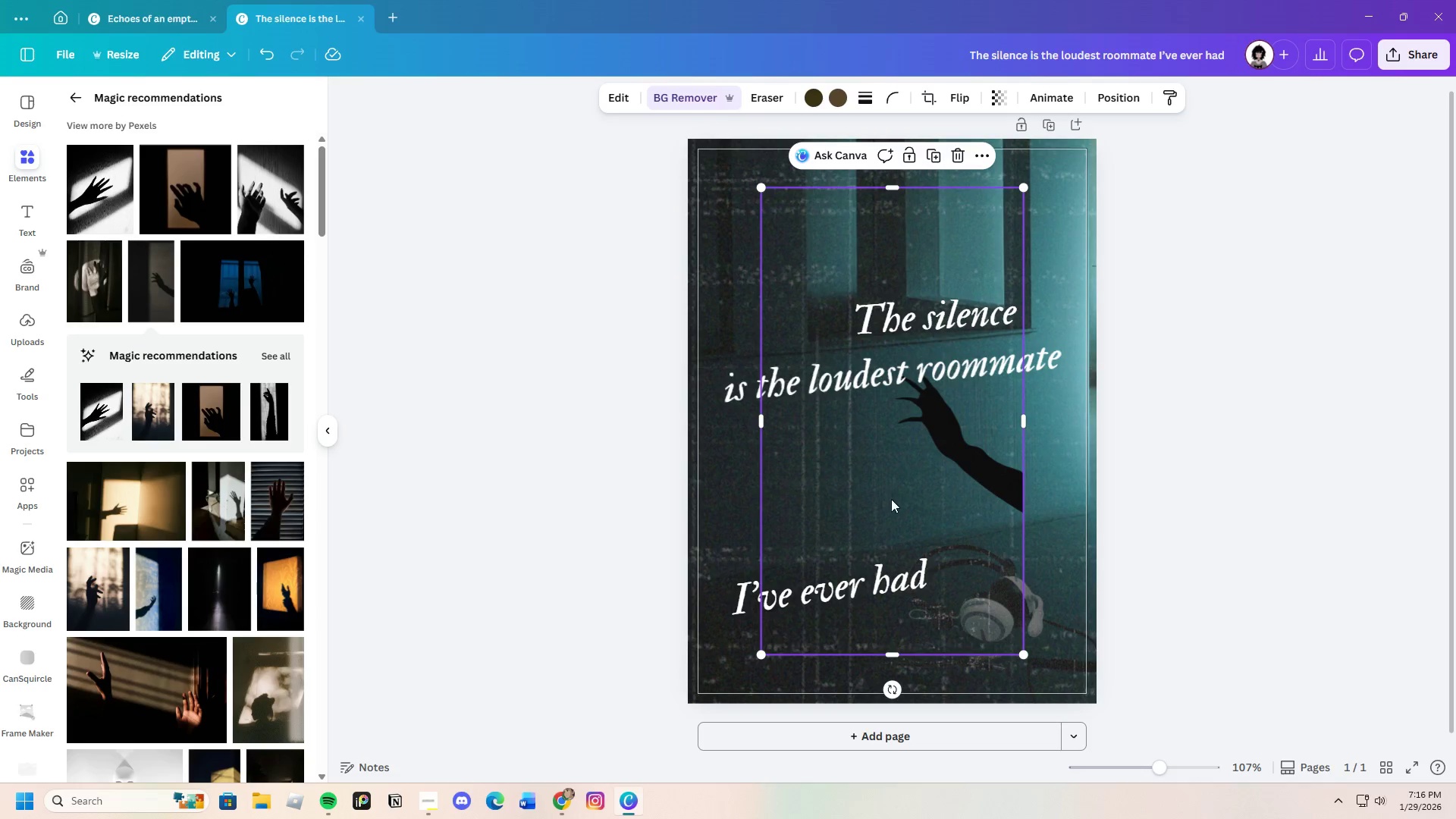 
left_click_drag(start_coordinate=[944, 495], to_coordinate=[1038, 501])
 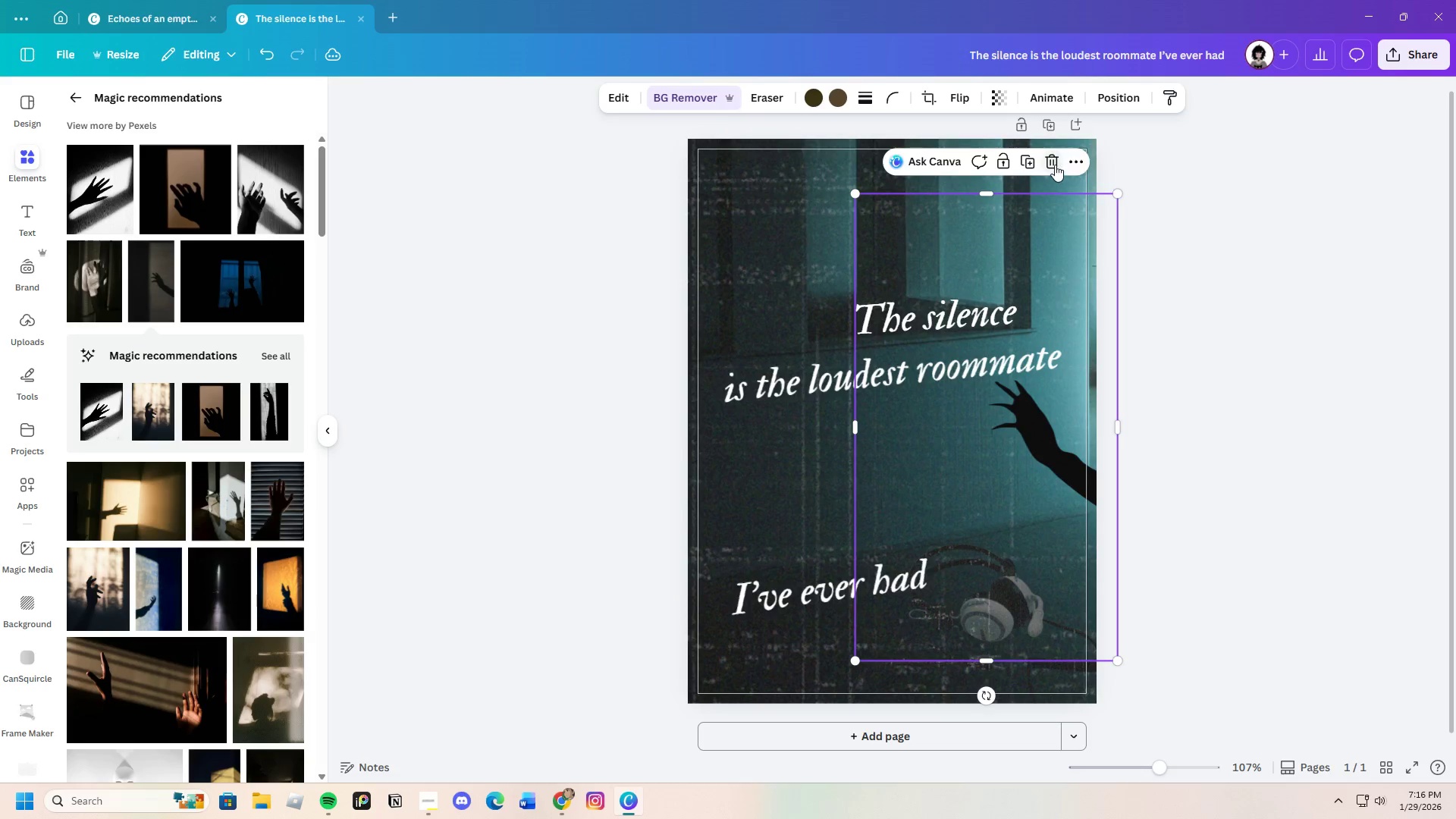 
left_click_drag(start_coordinate=[1054, 165], to_coordinate=[1047, 165])
 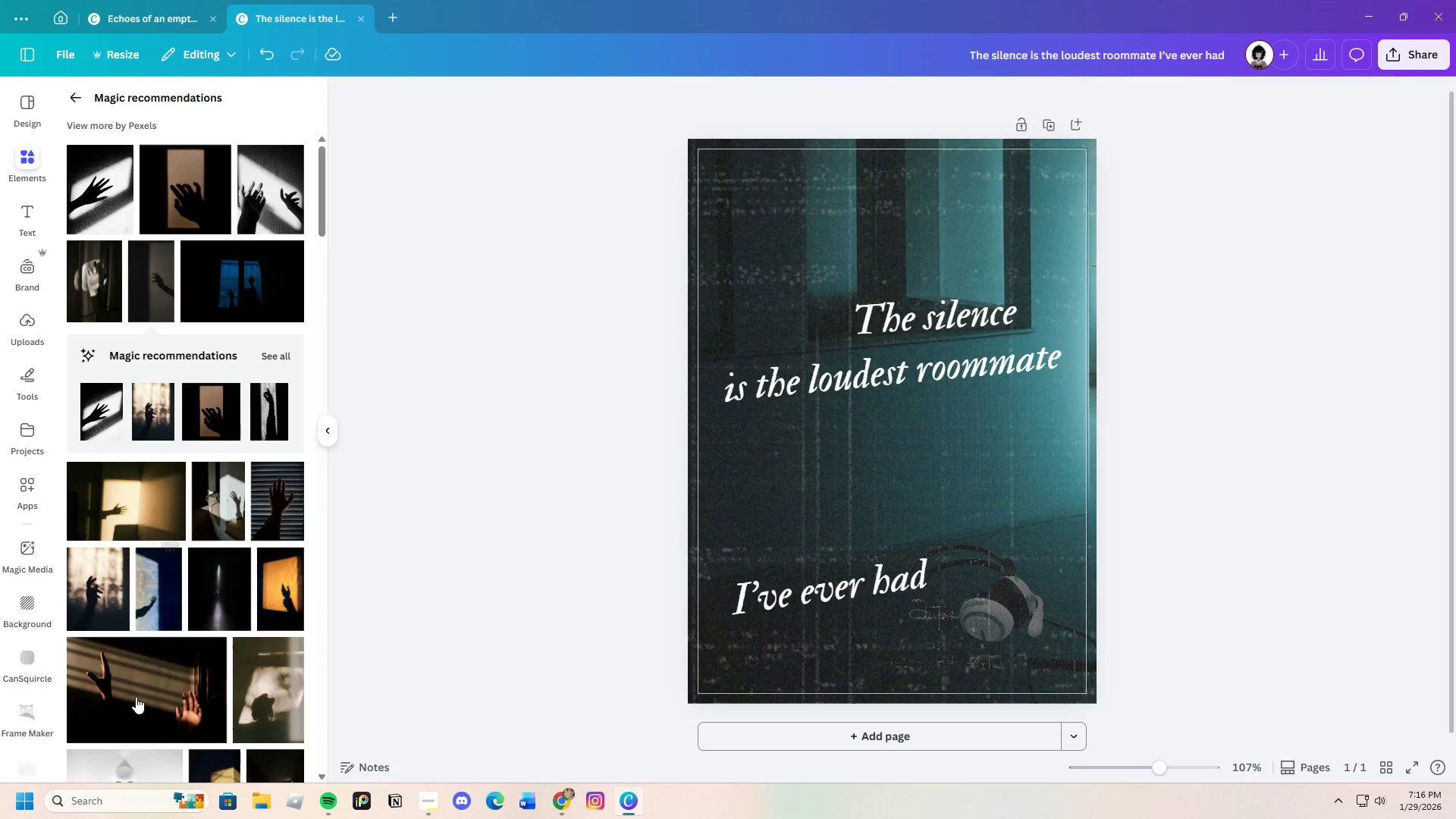 
scroll: coordinate [196, 667], scroll_direction: down, amount: 21.0
 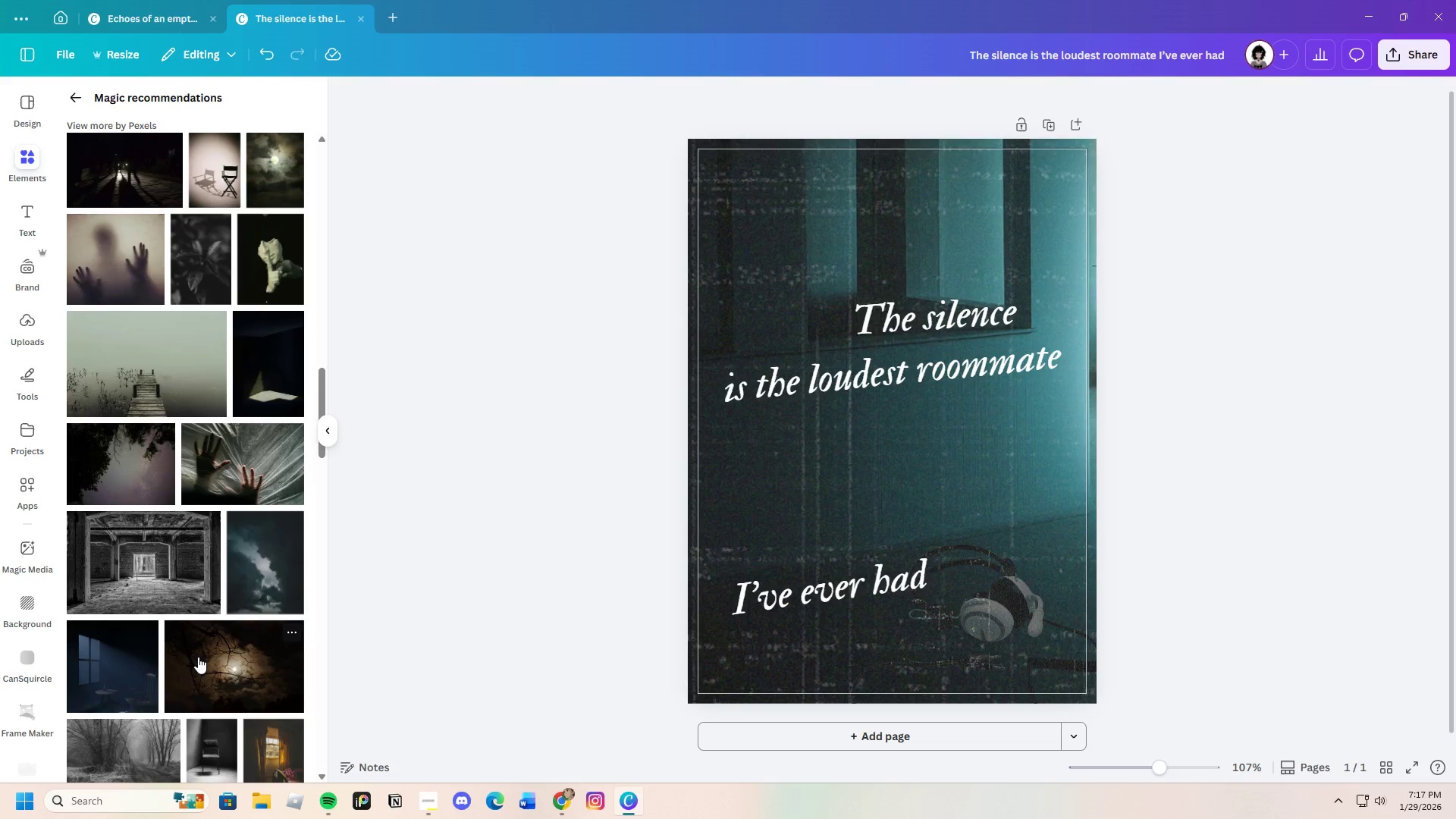 
scroll: coordinate [198, 657], scroll_direction: down, amount: 3.0
 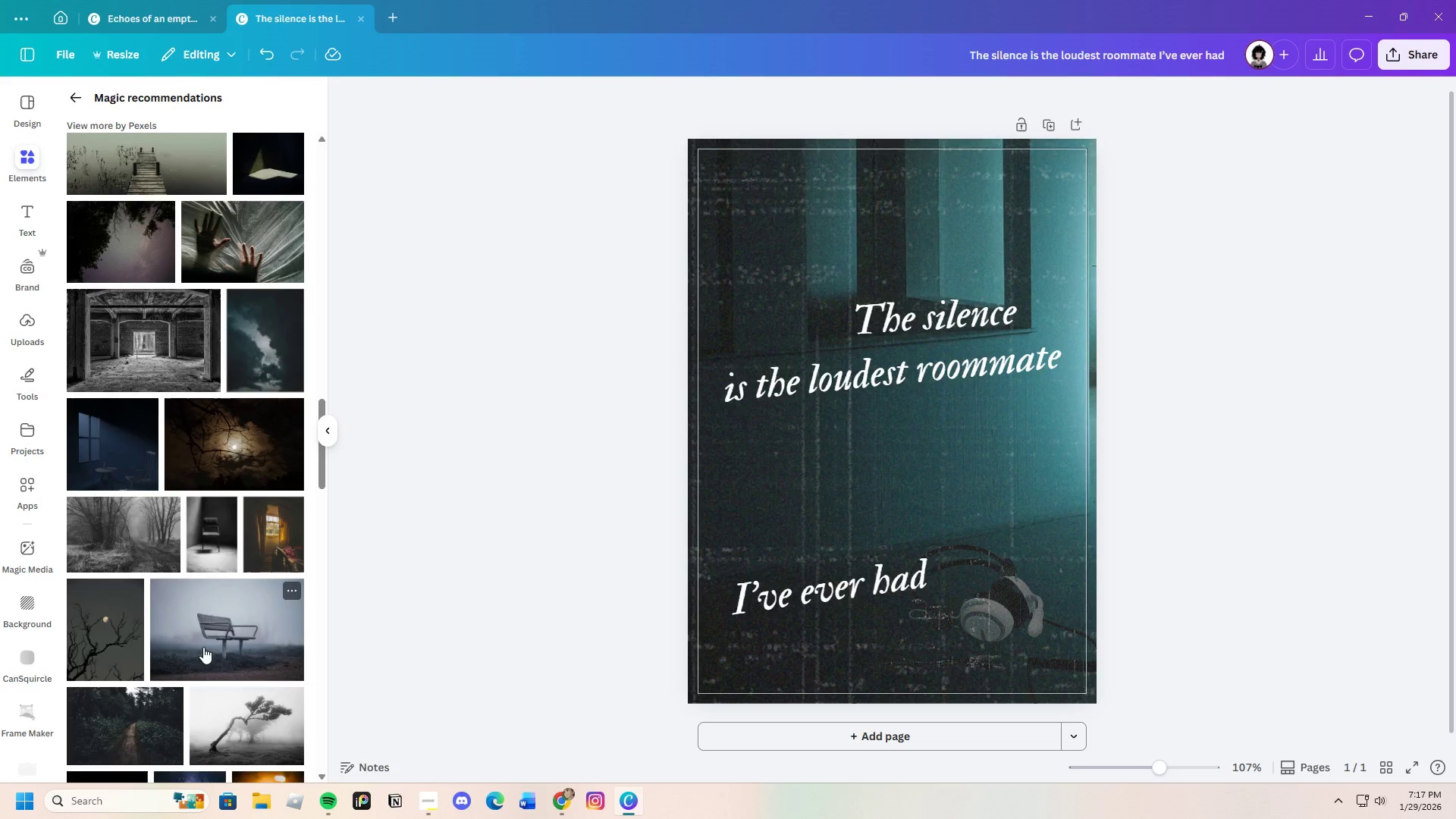 
scroll: coordinate [207, 646], scroll_direction: up, amount: 28.0
 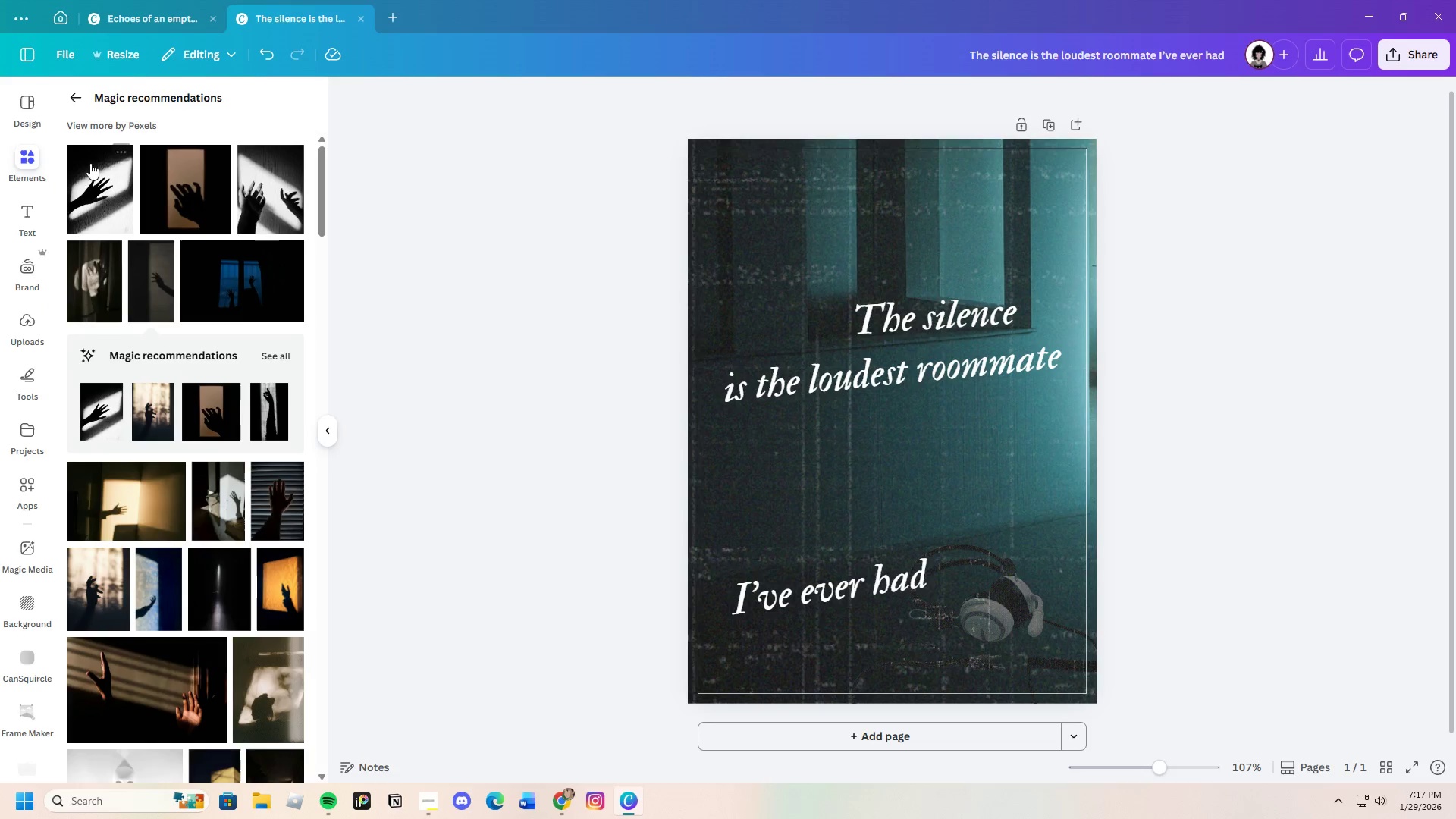 
left_click([76, 96])
 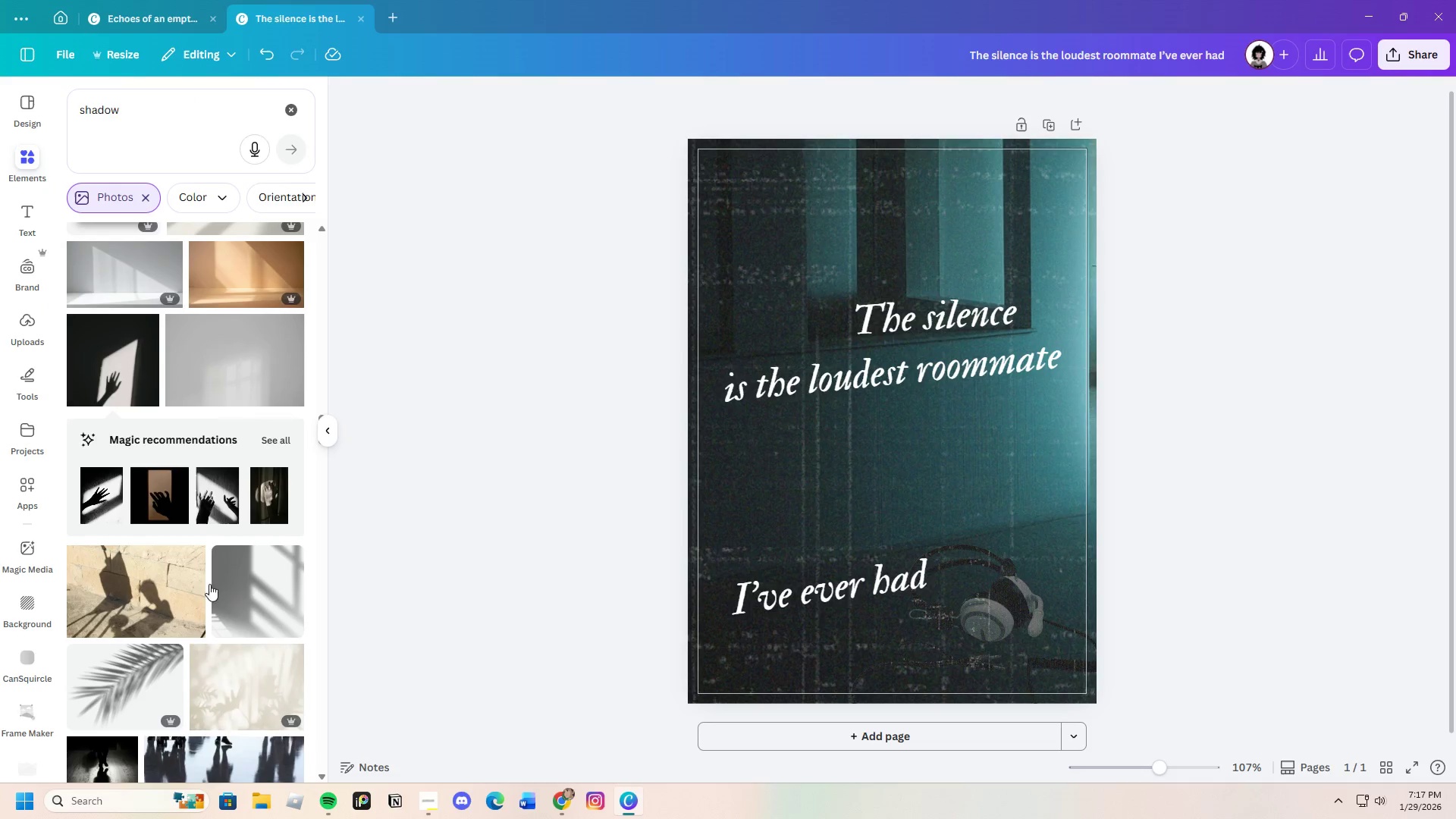 
scroll: coordinate [254, 622], scroll_direction: down, amount: 19.0
 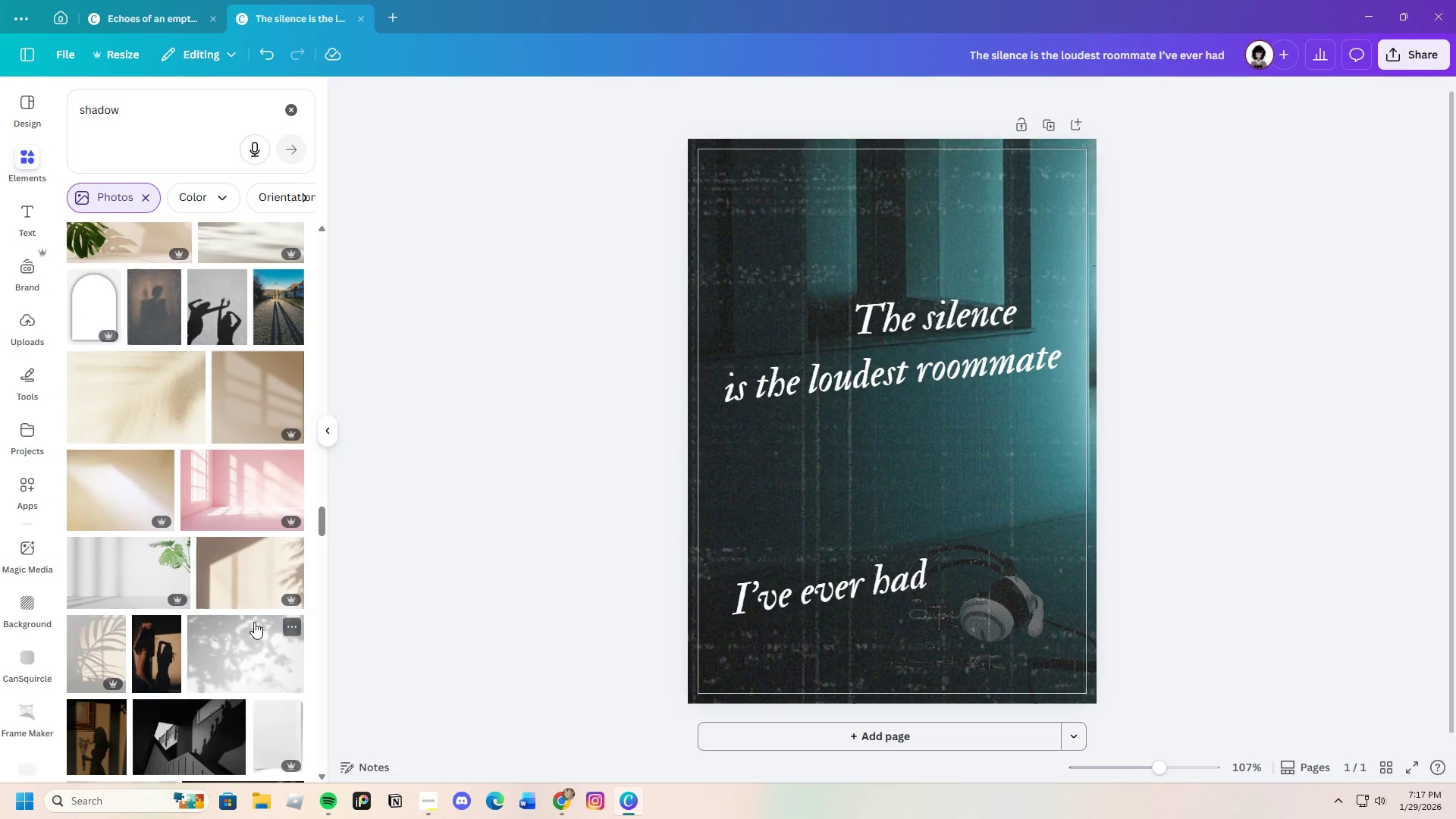 
scroll: coordinate [253, 623], scroll_direction: down, amount: 16.0
 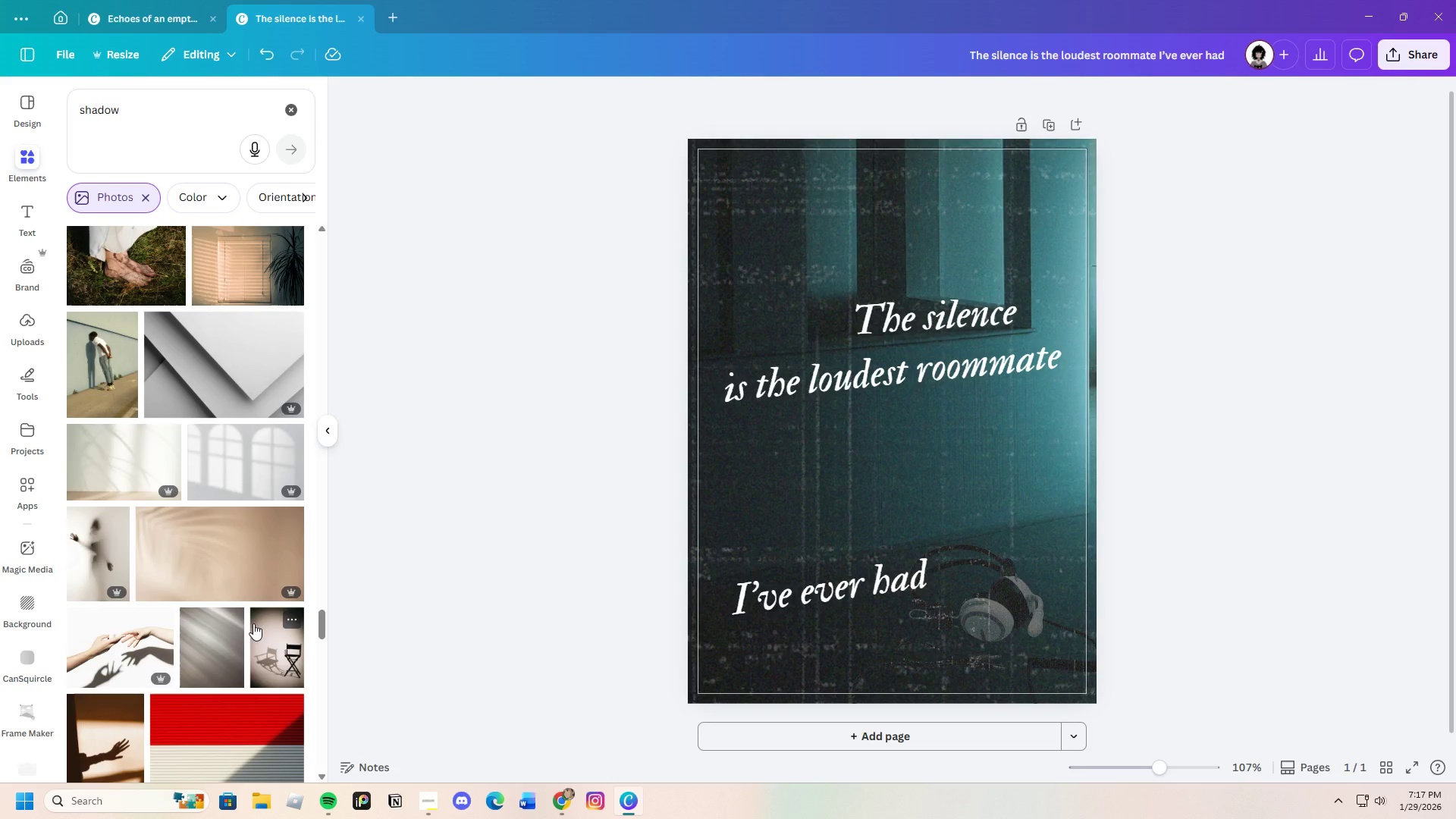 
scroll: coordinate [250, 623], scroll_direction: down, amount: 3.0
 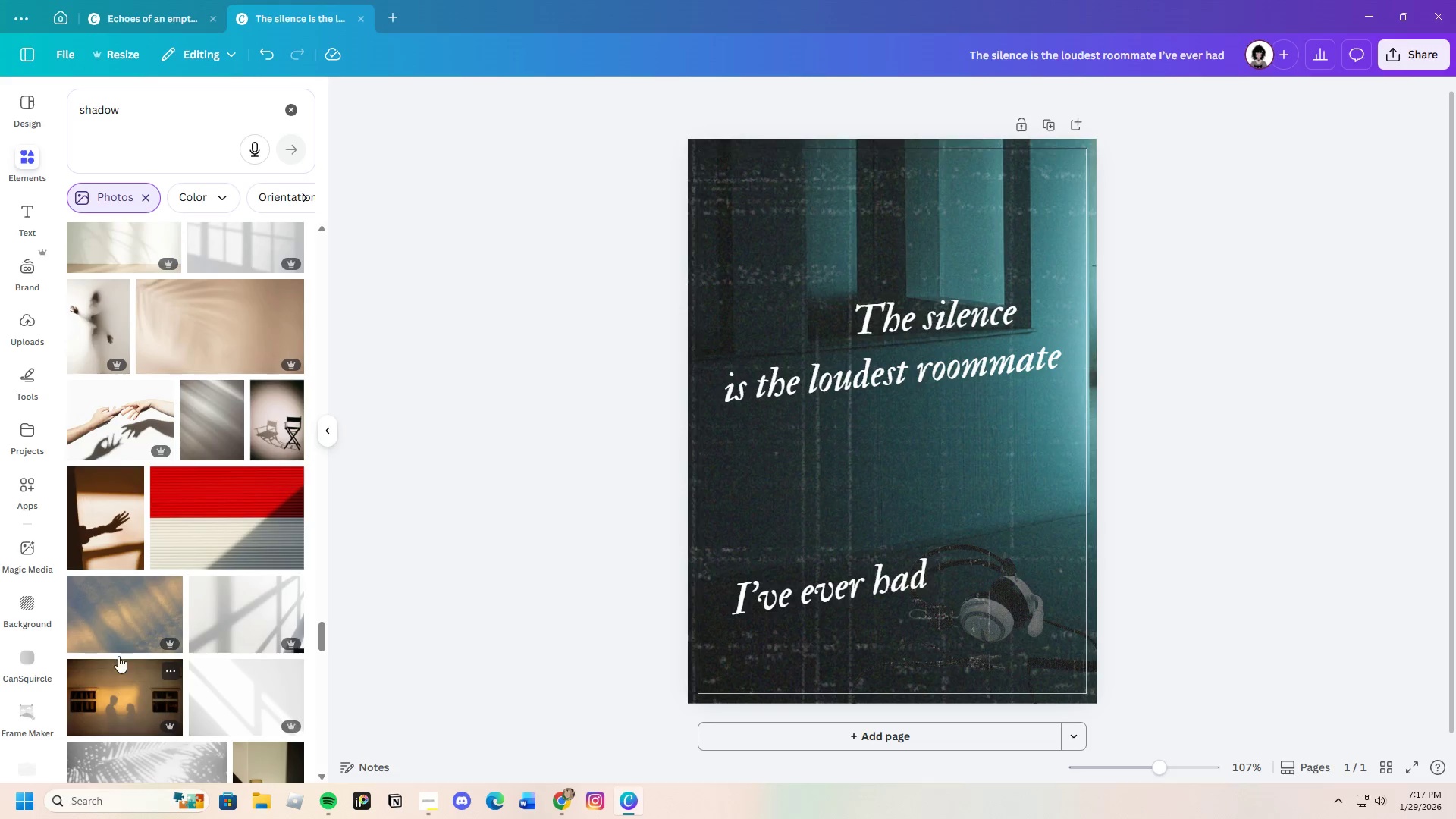 
left_click([97, 526])
 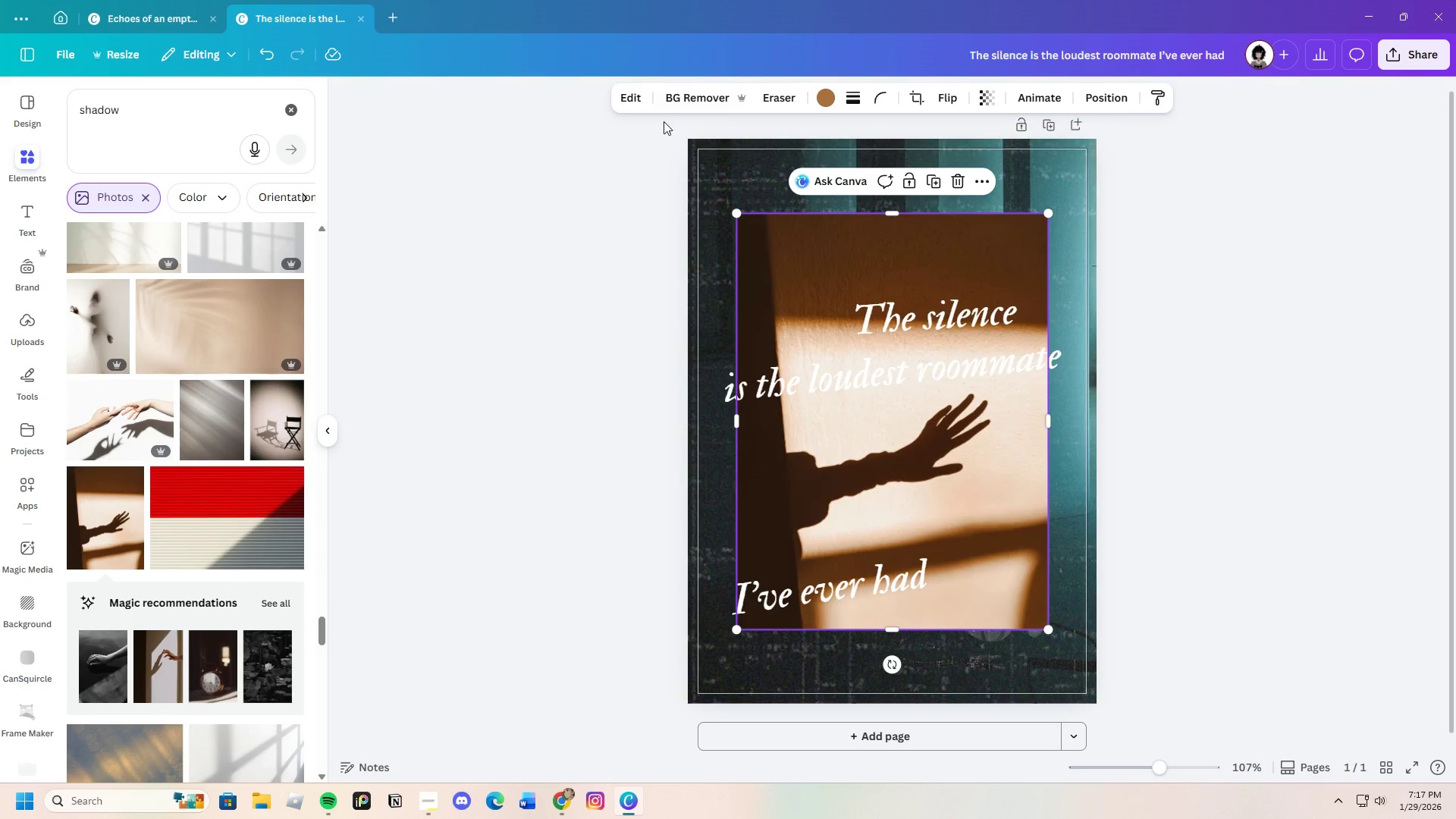 
left_click([682, 87])
 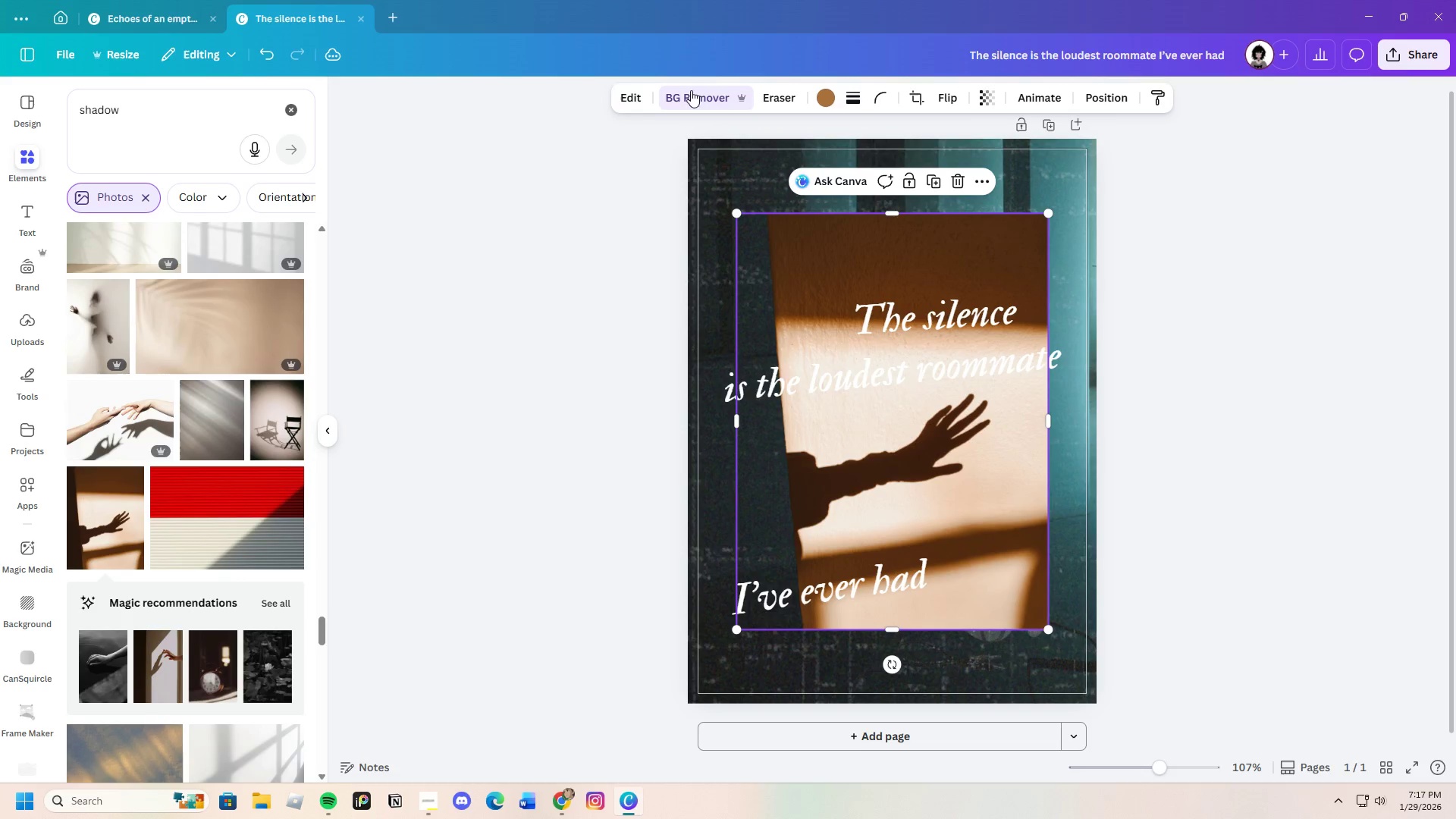 
left_click_drag(start_coordinate=[915, 500], to_coordinate=[936, 503])
 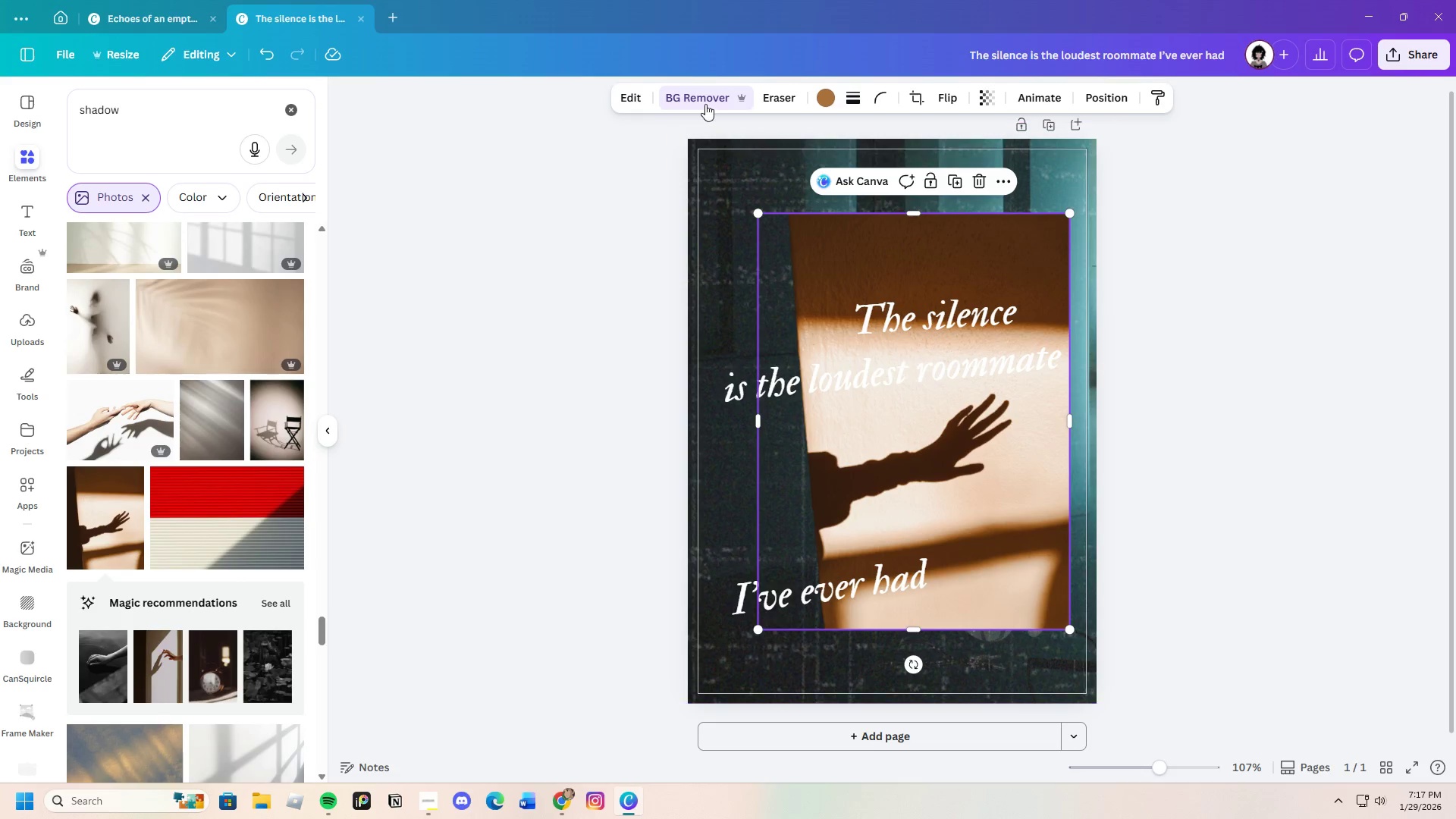 
left_click([766, 99])
 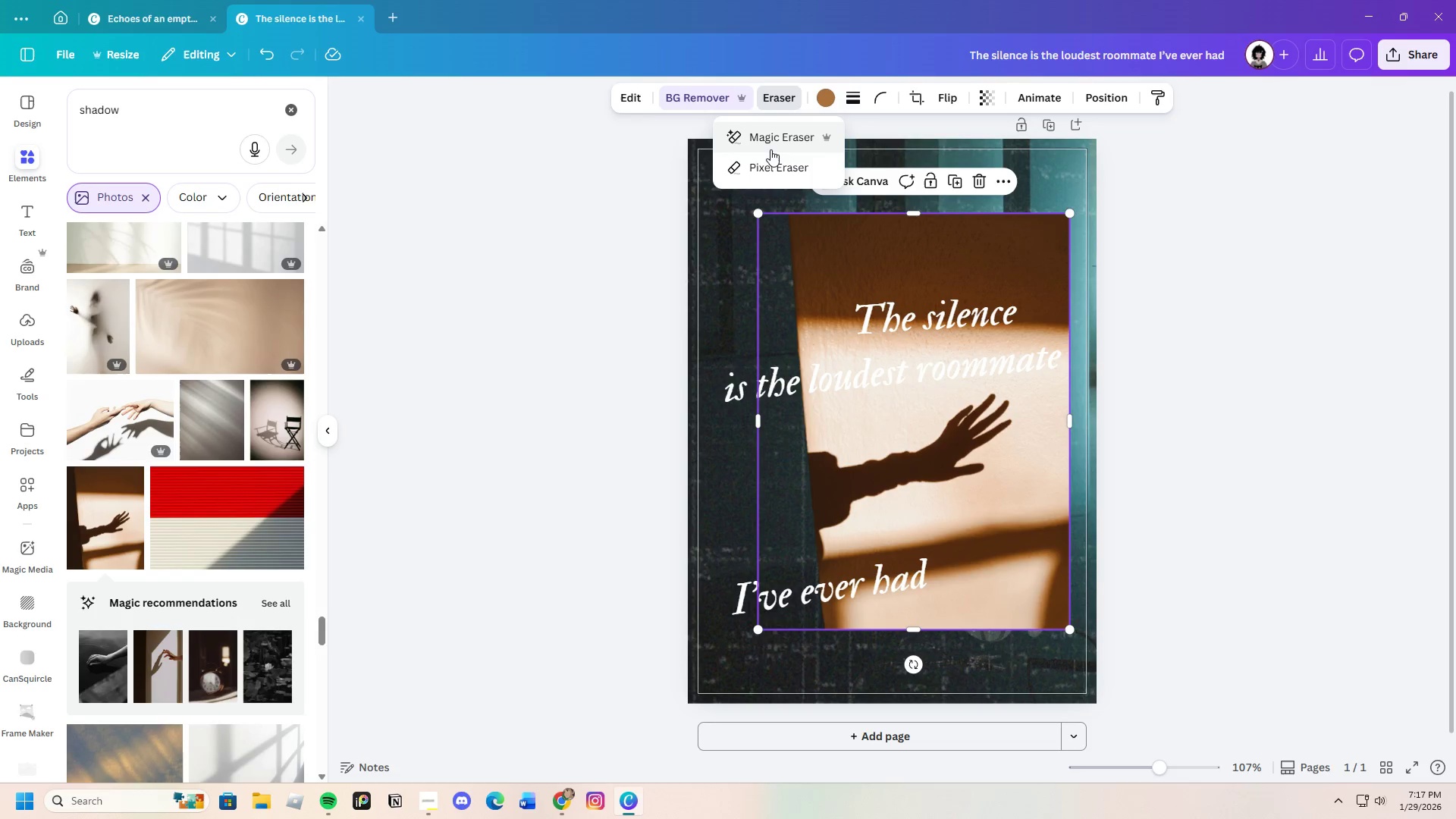 
left_click([770, 147])
 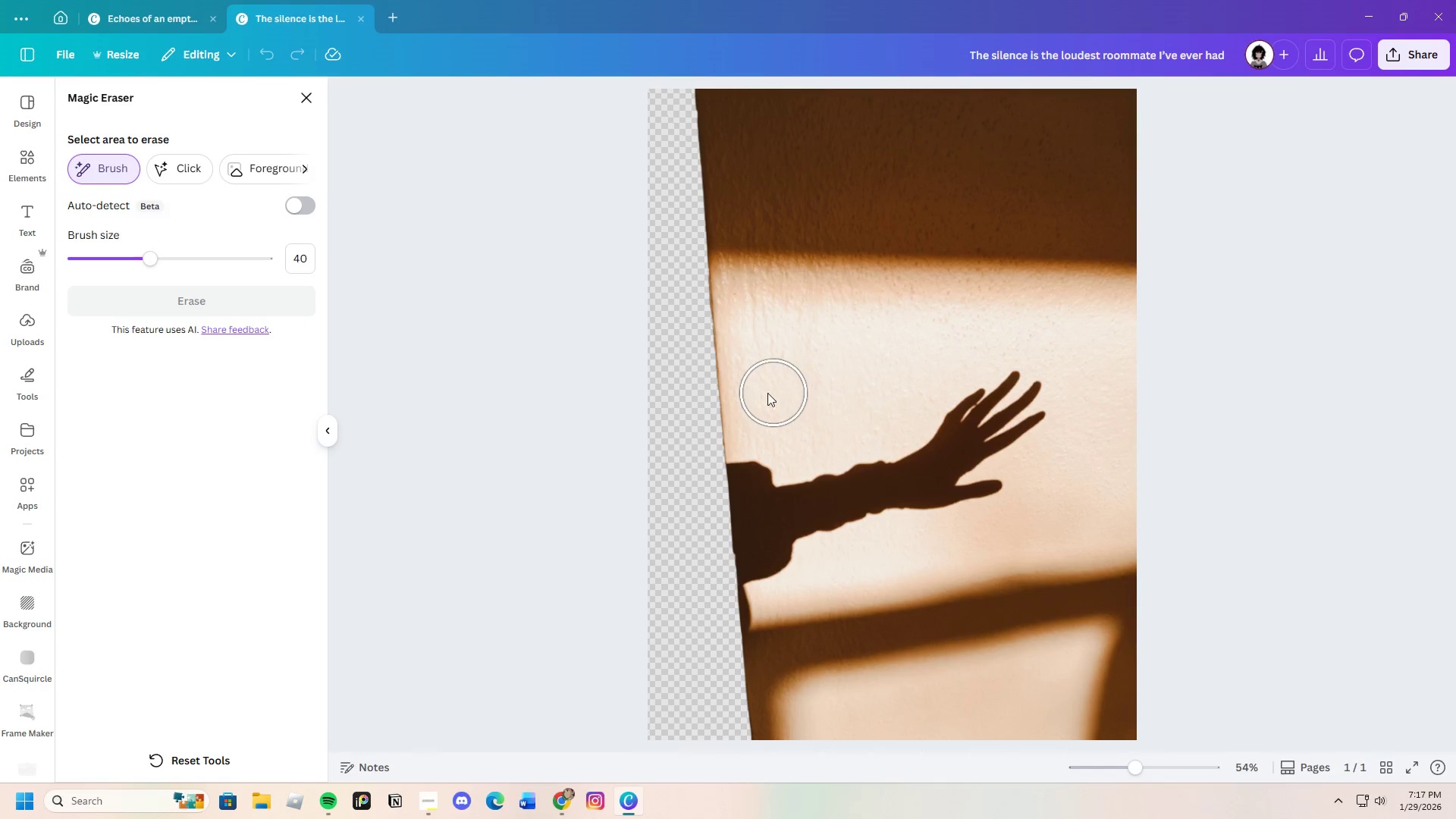 
left_click_drag(start_coordinate=[723, 425], to_coordinate=[1032, 129])
 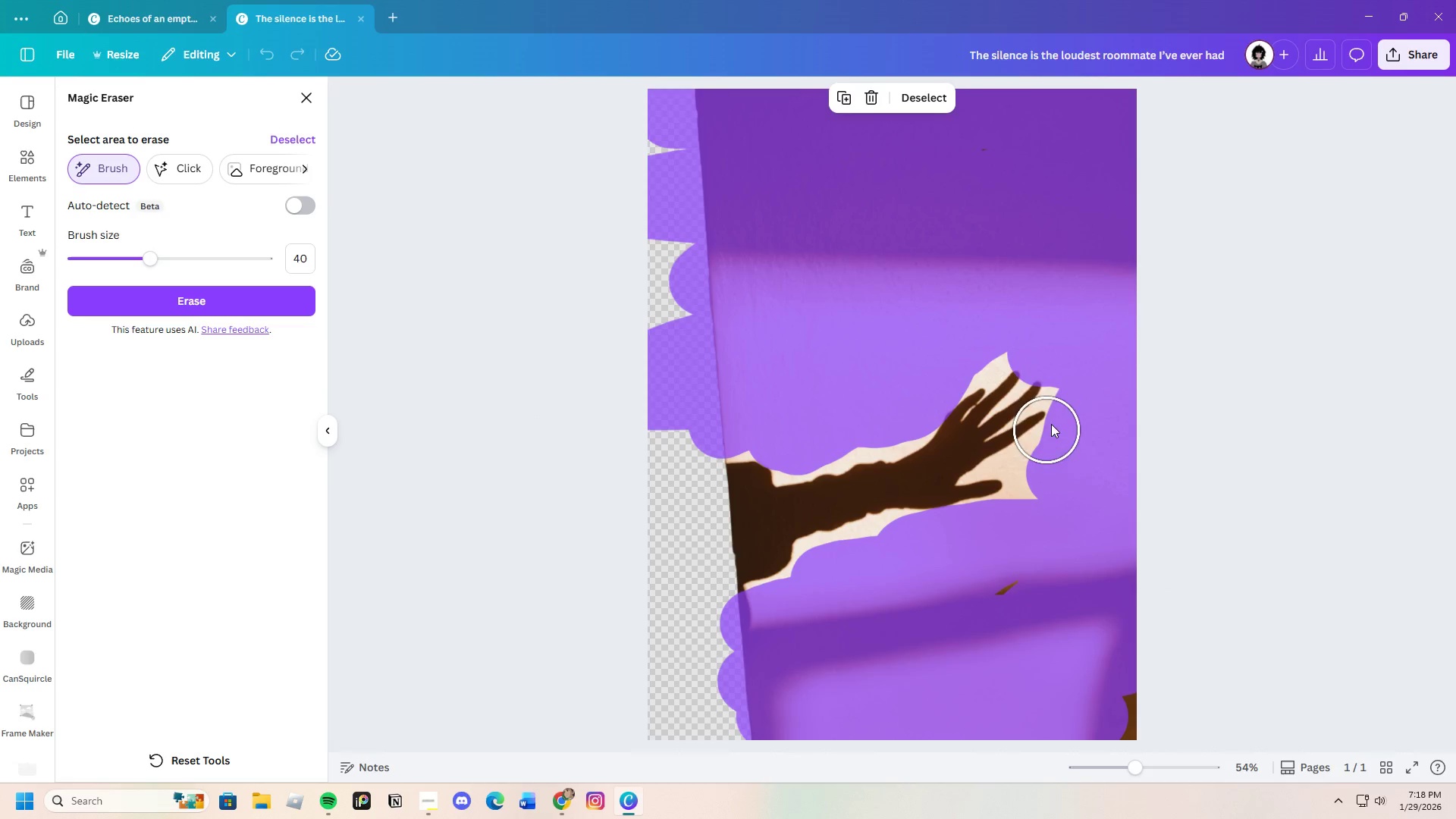 
left_click_drag(start_coordinate=[1031, 571], to_coordinate=[1113, 711])
 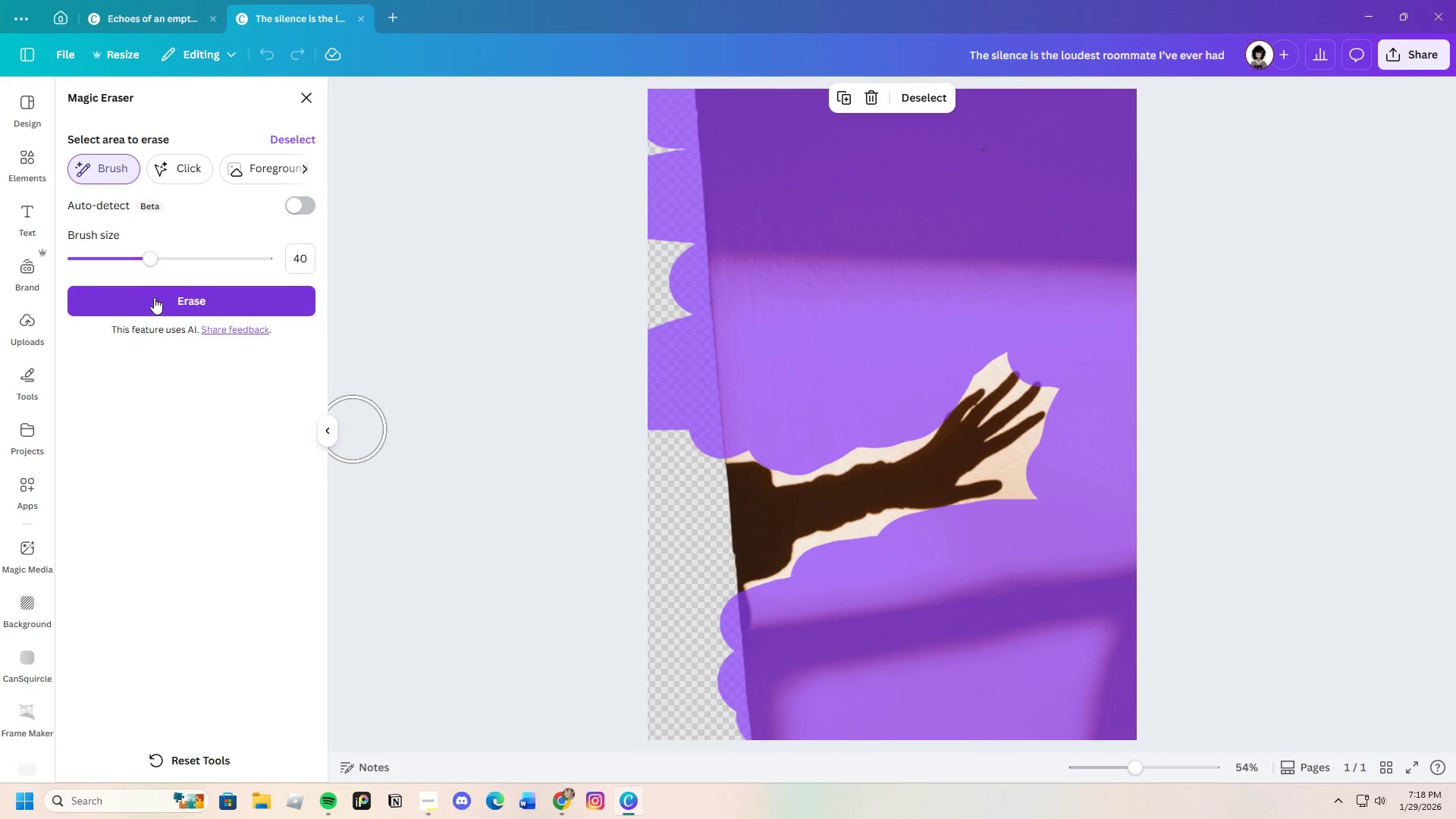 
left_click([154, 297])
 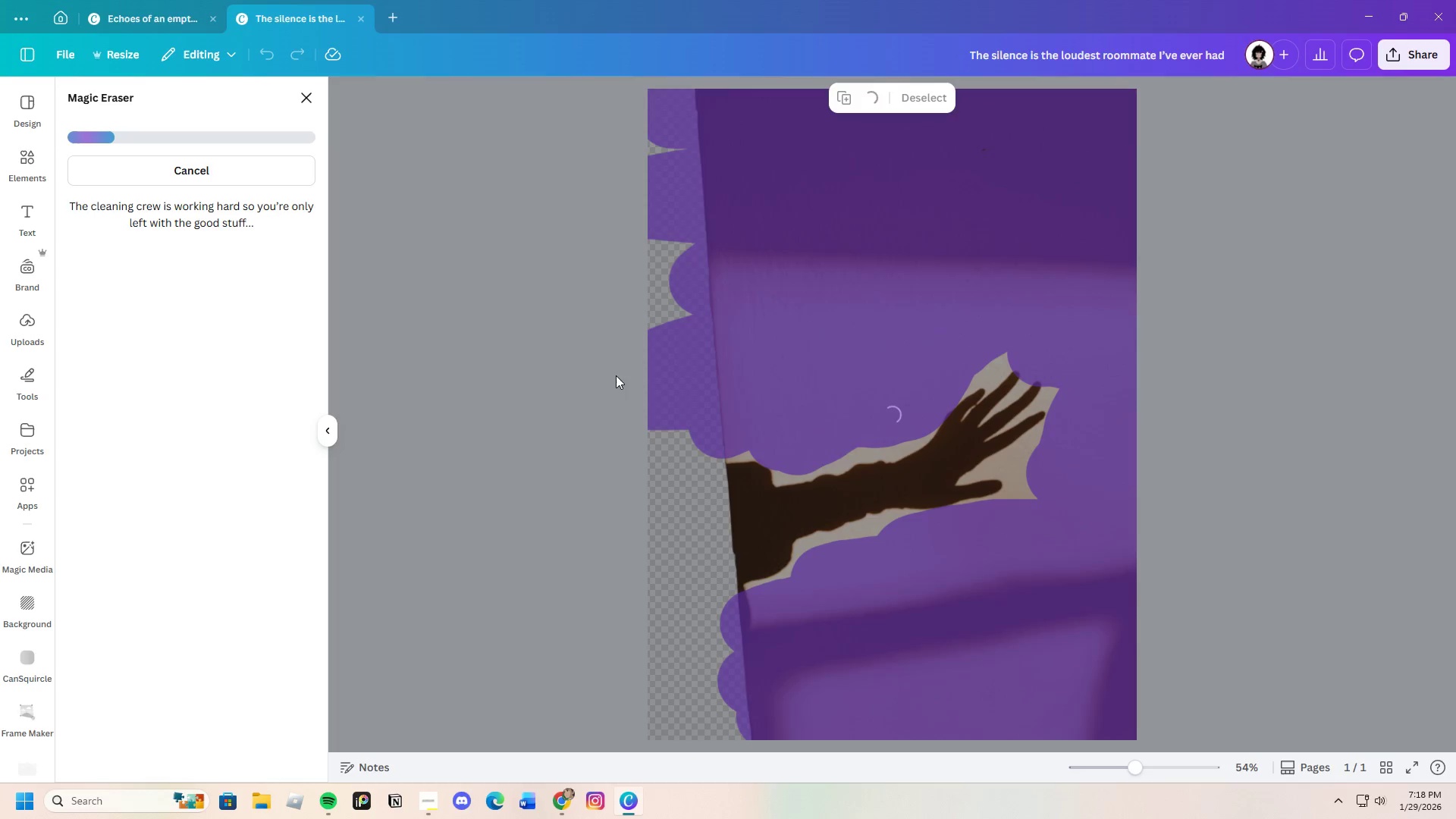 
wait(8.36)
 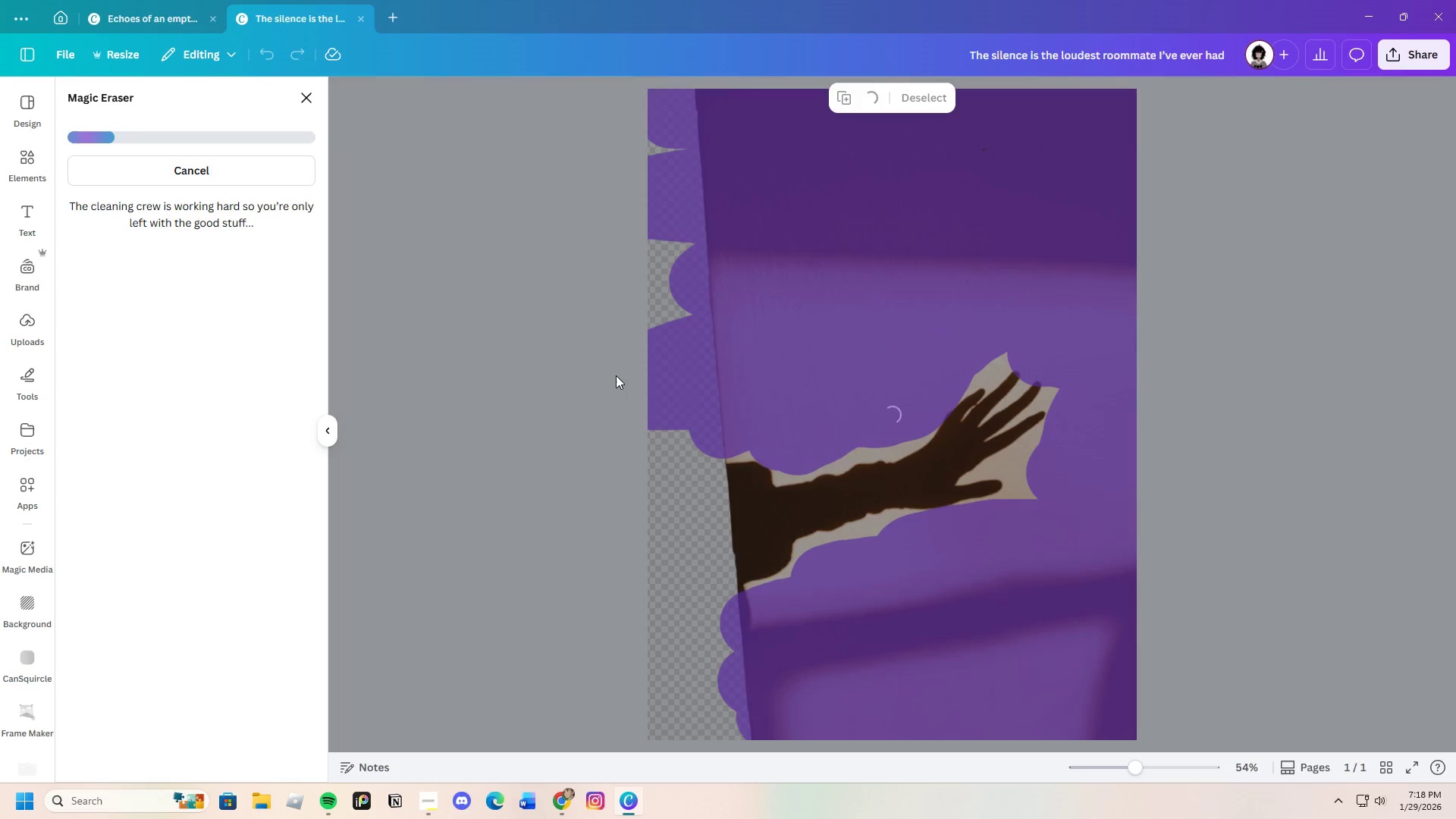 
left_click([272, 58])
 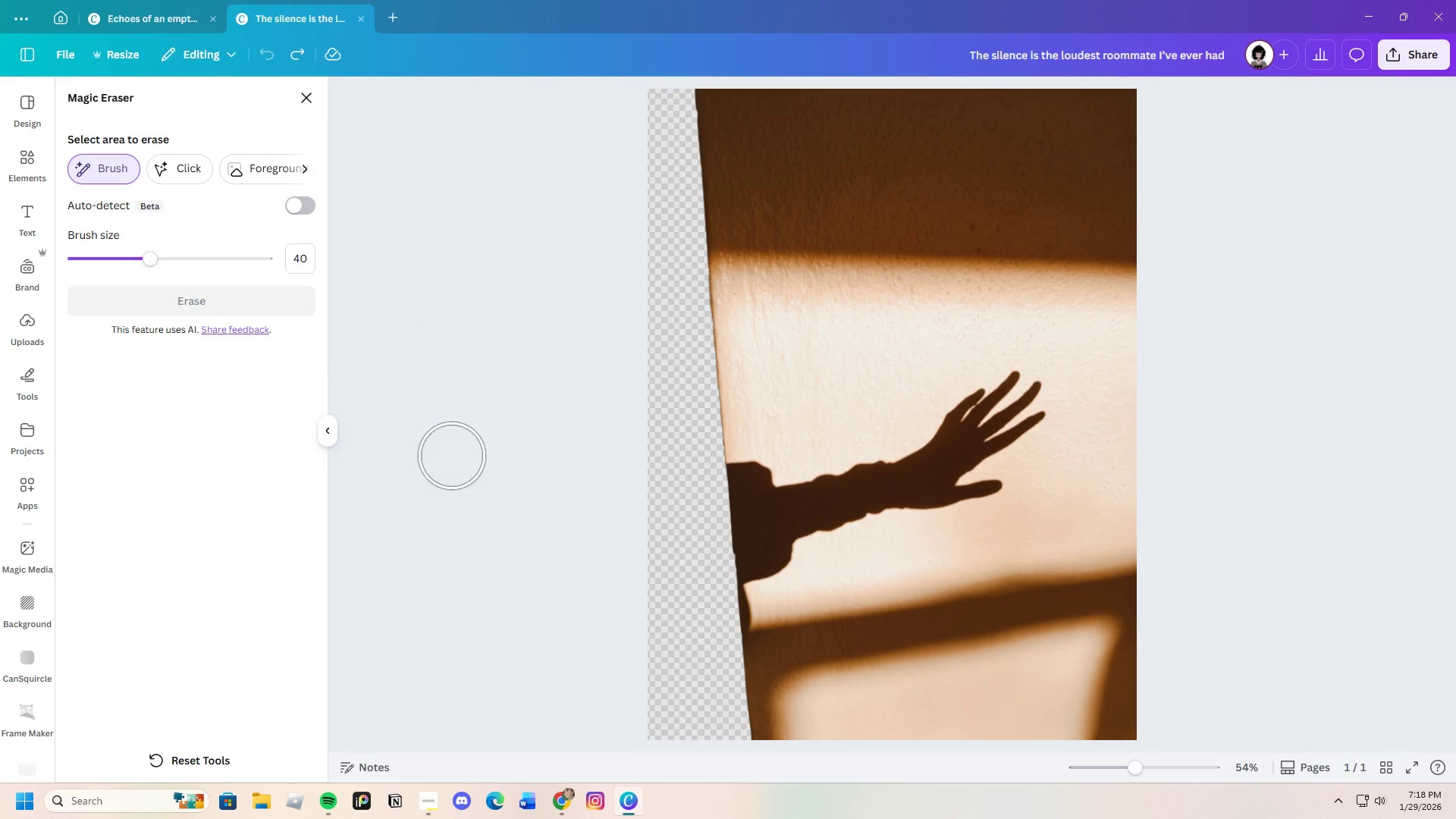 
left_click_drag(start_coordinate=[825, 645], to_coordinate=[767, 636])
 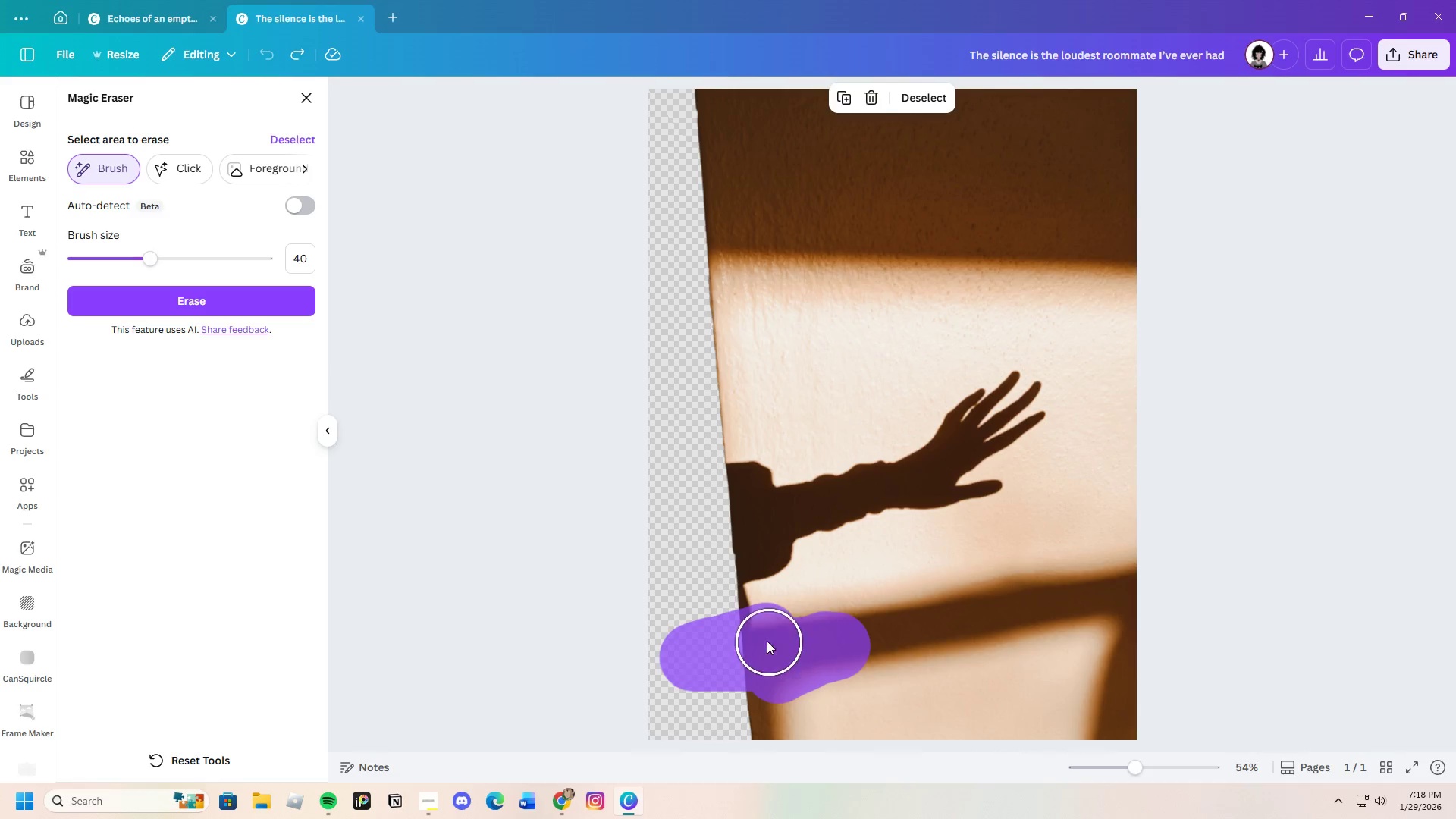 
left_click_drag(start_coordinate=[780, 629], to_coordinate=[814, 593])
 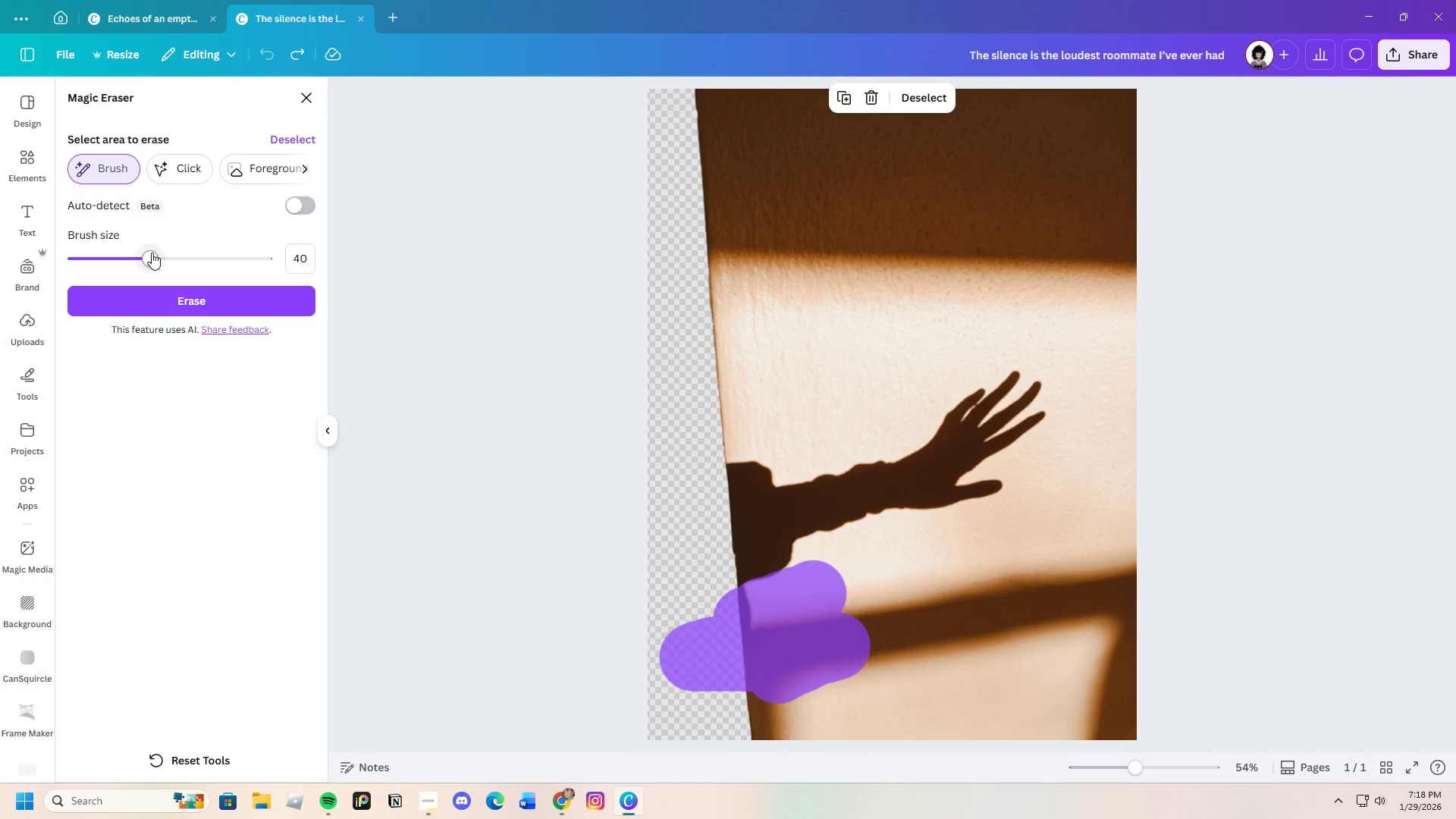 
wait(5.22)
 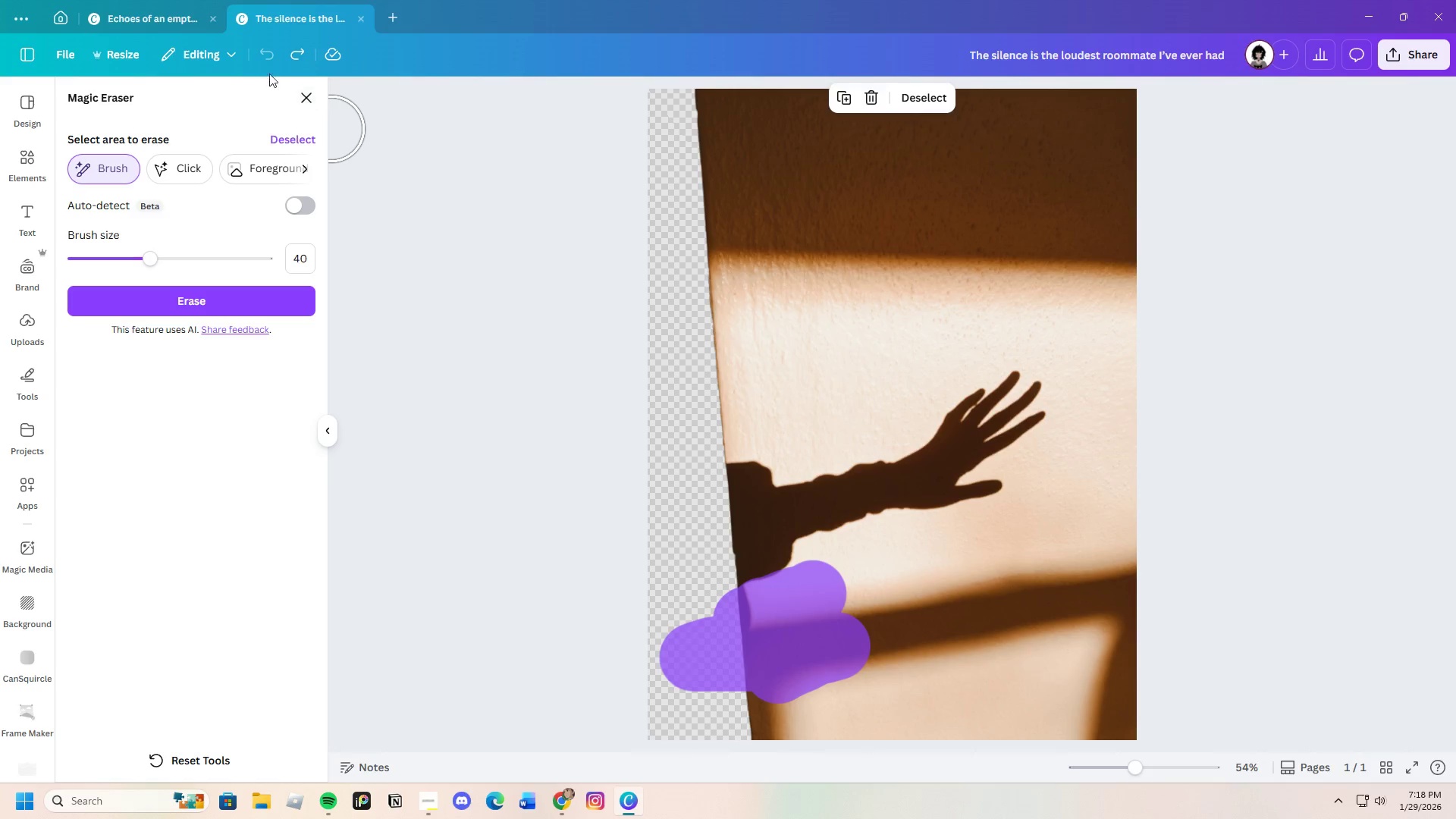 
scroll: coordinate [1007, 670], scroll_direction: up, amount: 2.0
 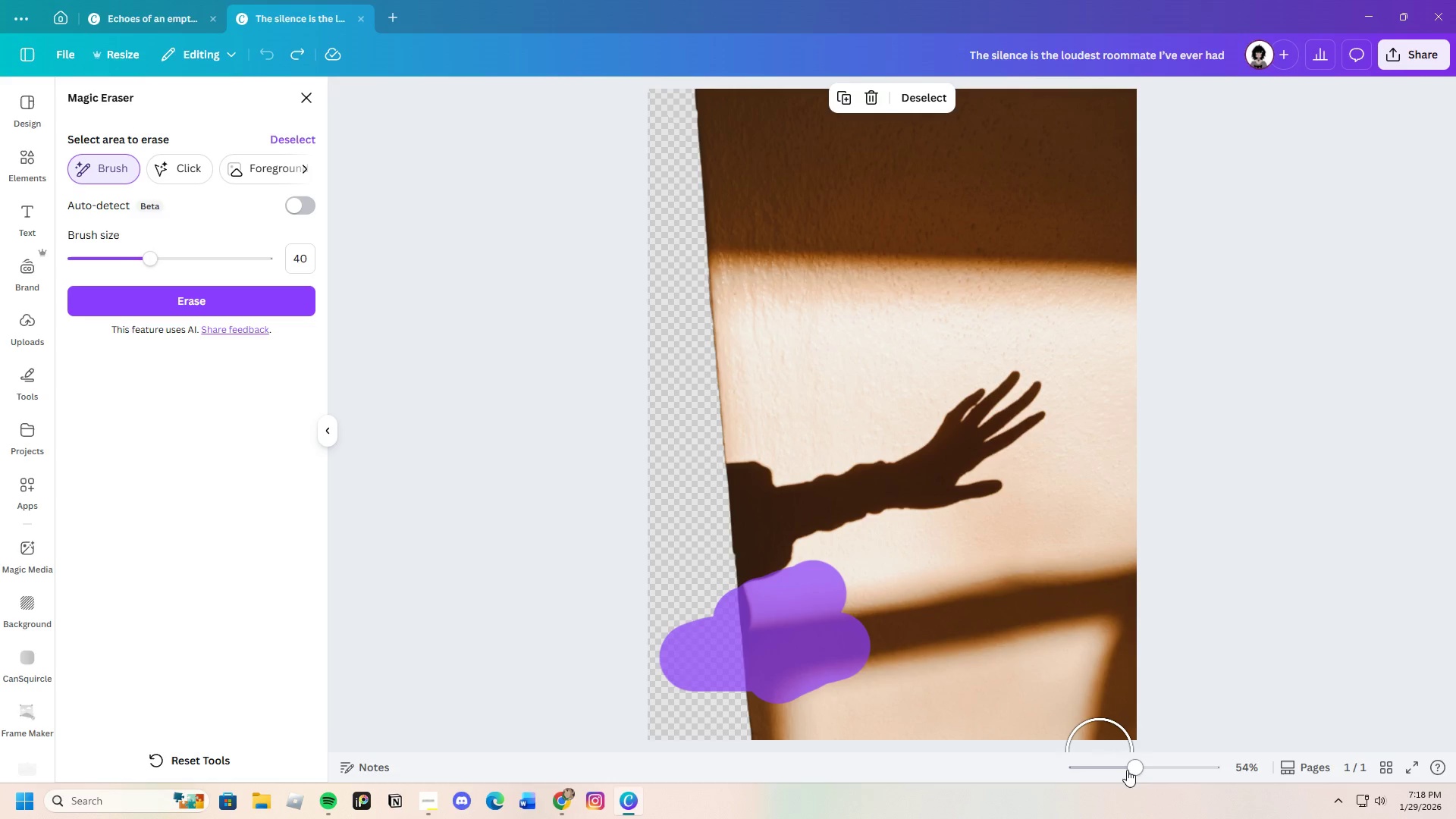 
left_click_drag(start_coordinate=[1138, 768], to_coordinate=[1159, 769])
 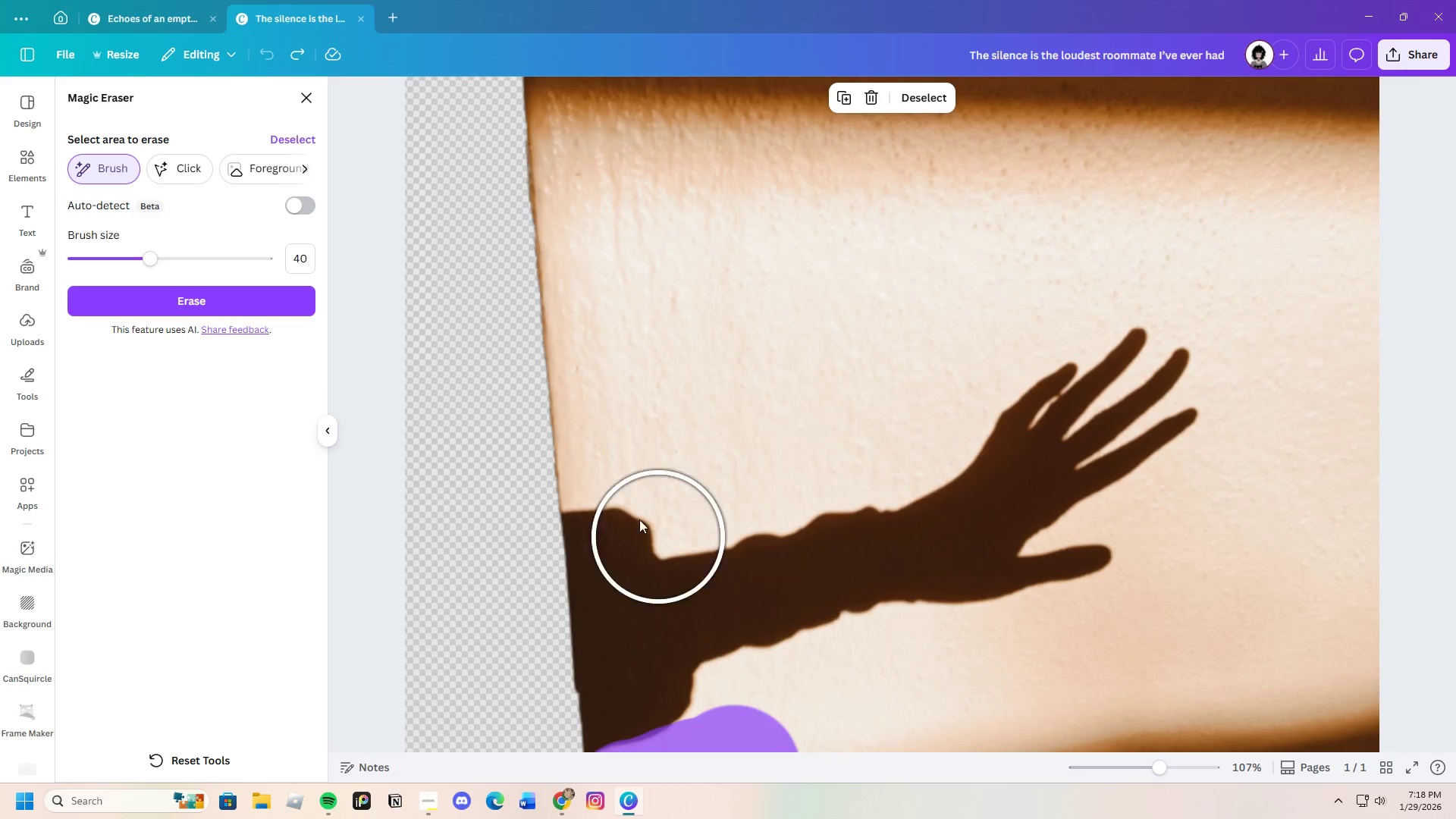 
scroll: coordinate [592, 485], scroll_direction: down, amount: 2.0
 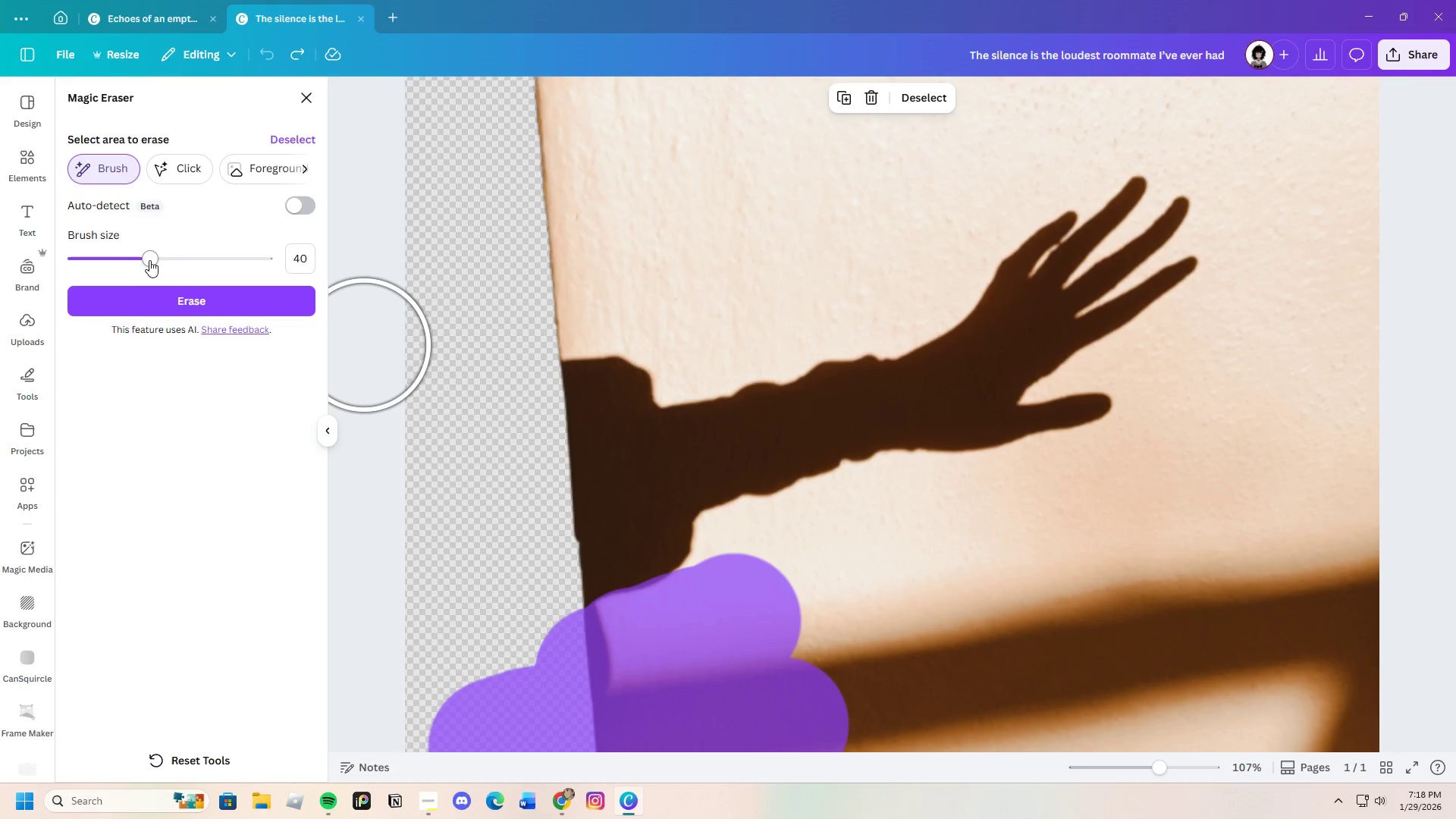 
left_click_drag(start_coordinate=[151, 259], to_coordinate=[137, 259])
 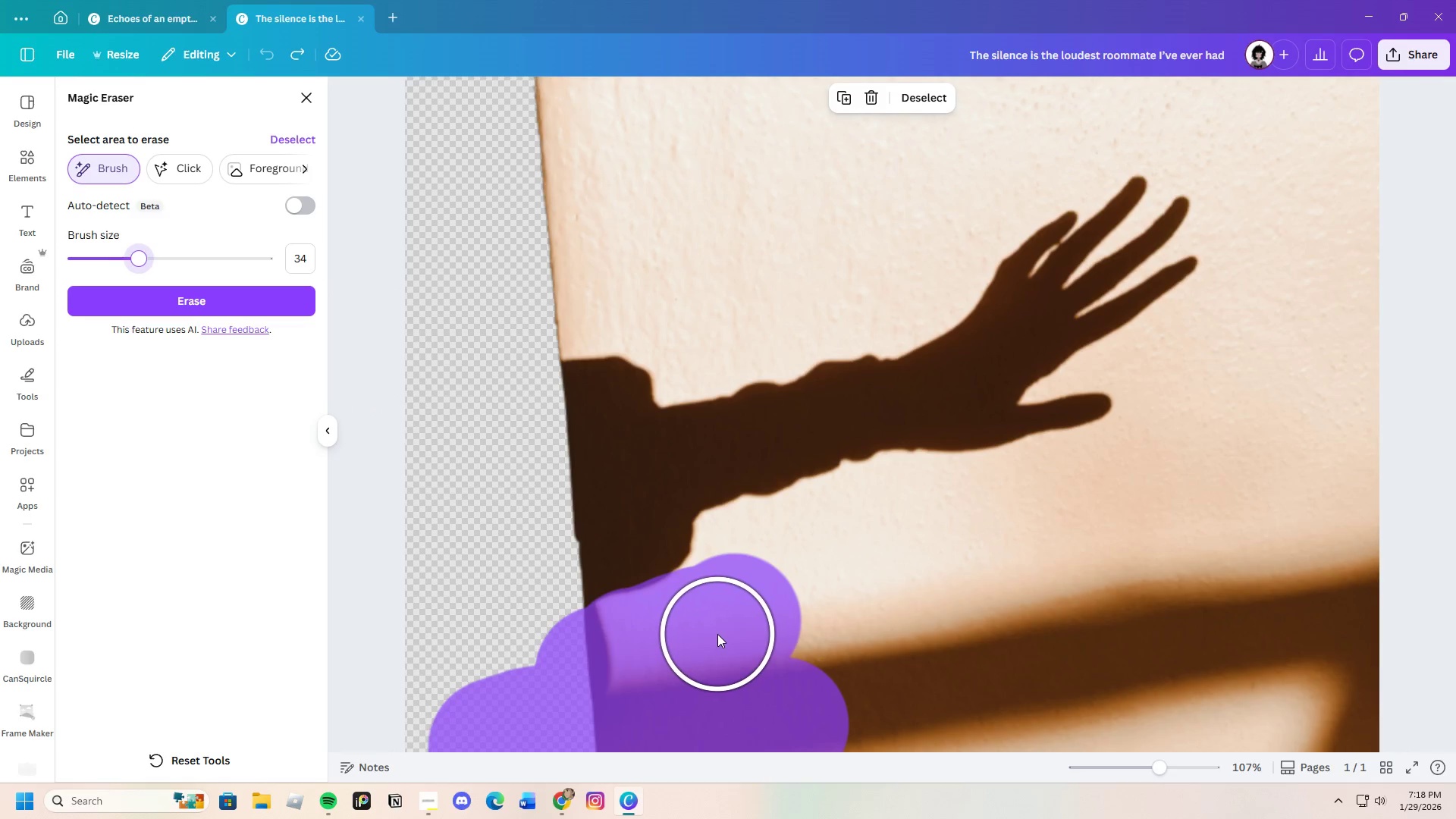 
left_click_drag(start_coordinate=[711, 631], to_coordinate=[742, 591])
 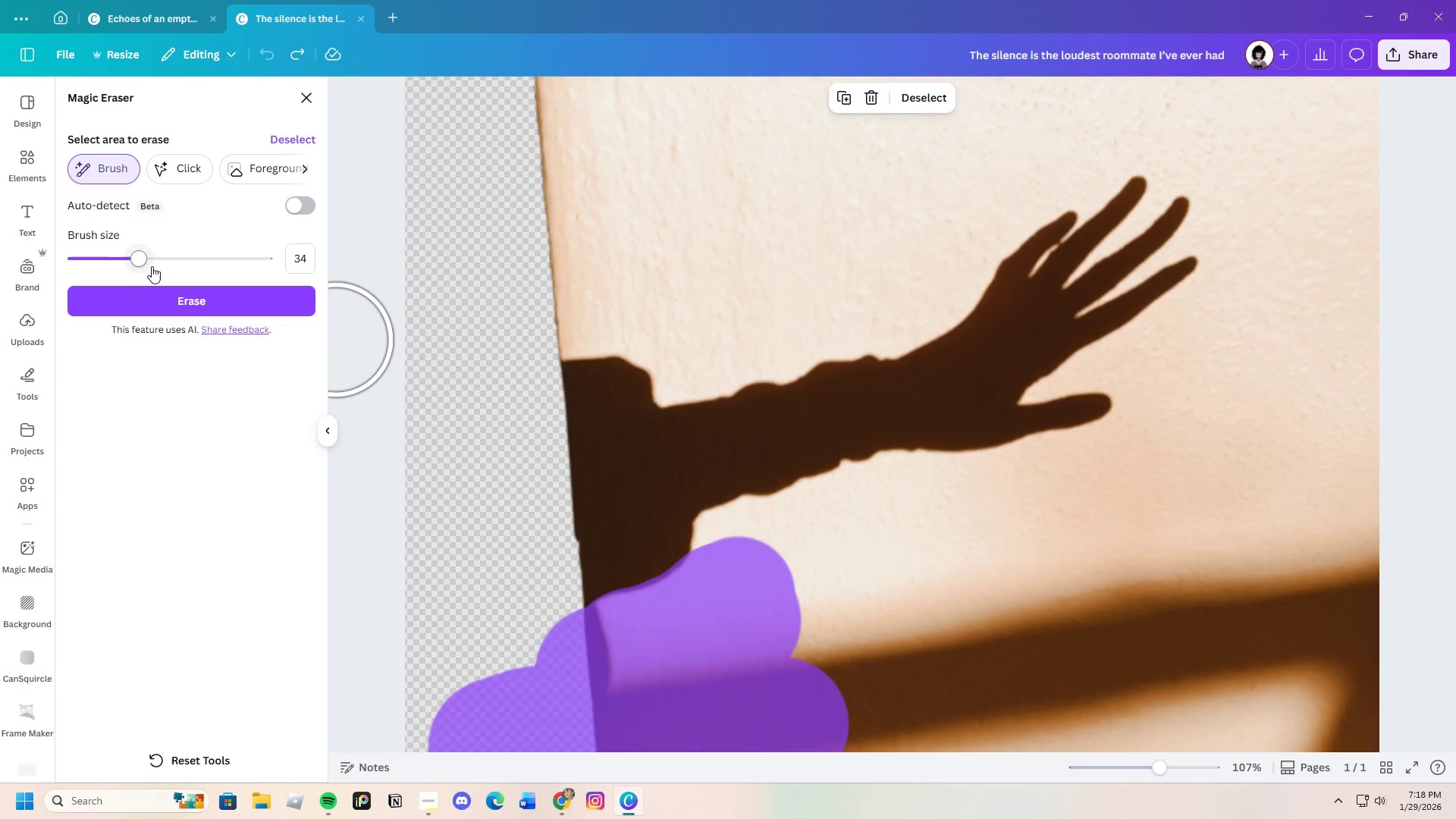 
left_click_drag(start_coordinate=[145, 264], to_coordinate=[126, 265])
 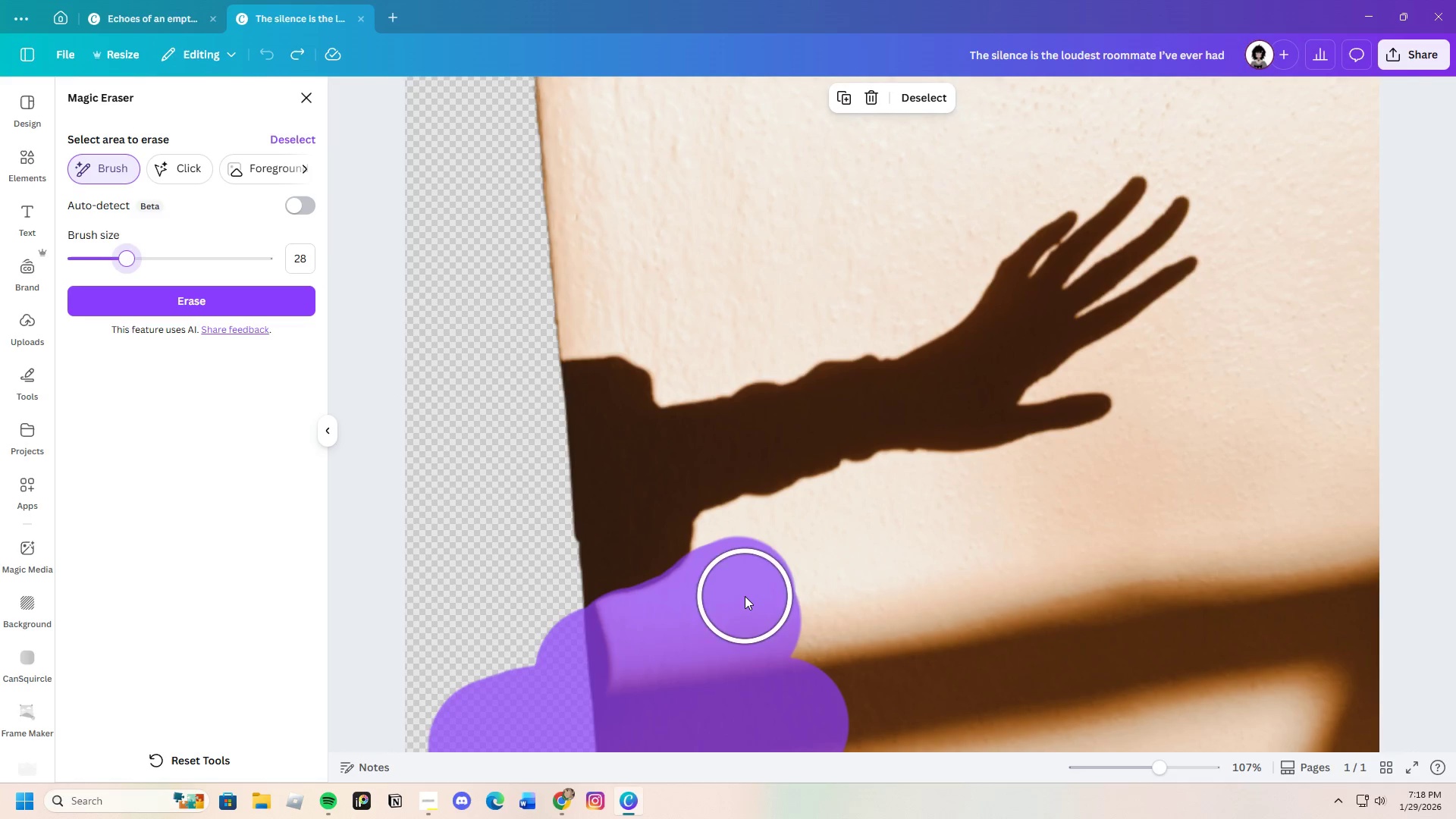 
left_click_drag(start_coordinate=[745, 596], to_coordinate=[854, 510])
 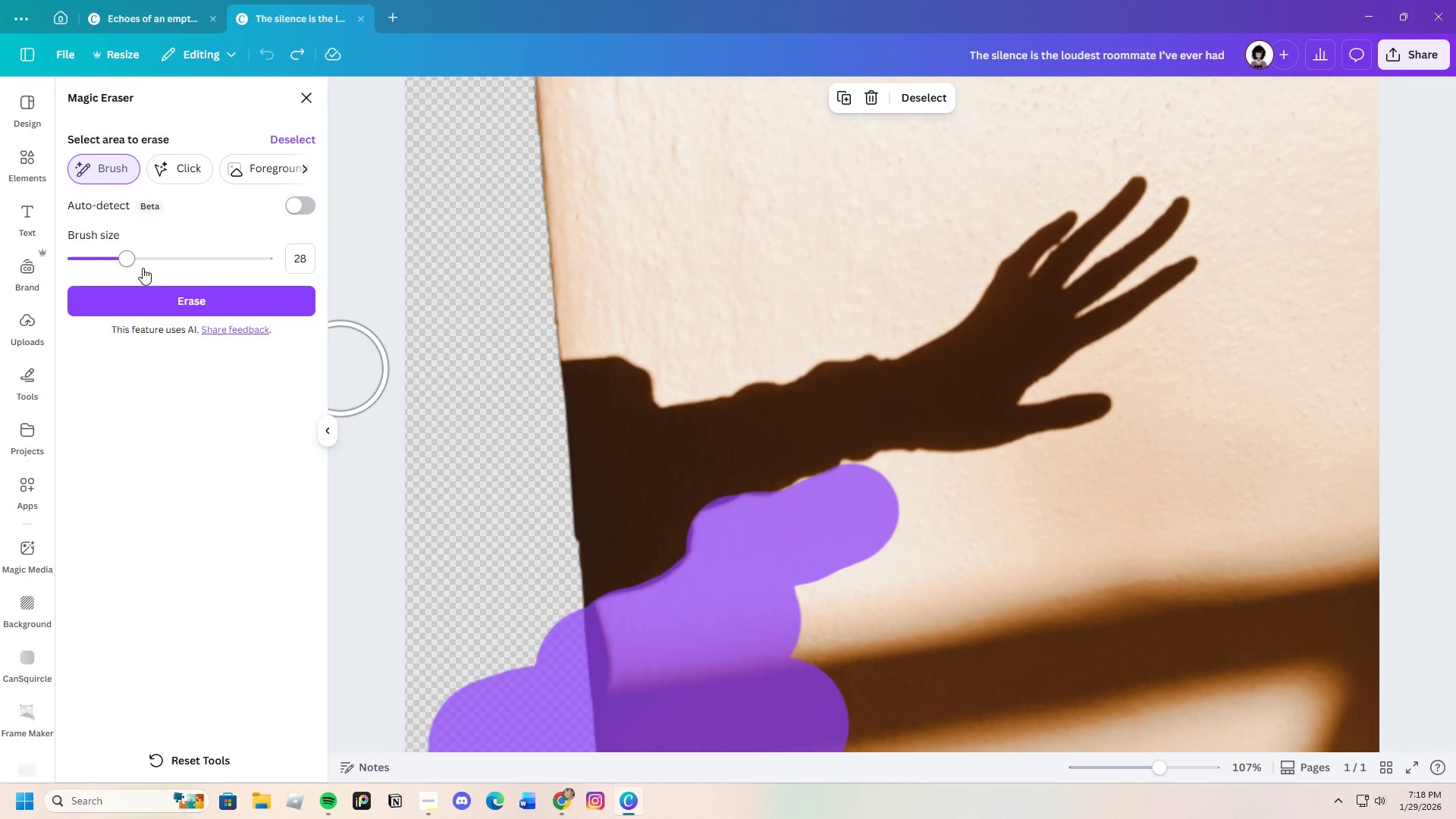 
left_click_drag(start_coordinate=[139, 267], to_coordinate=[97, 270])
 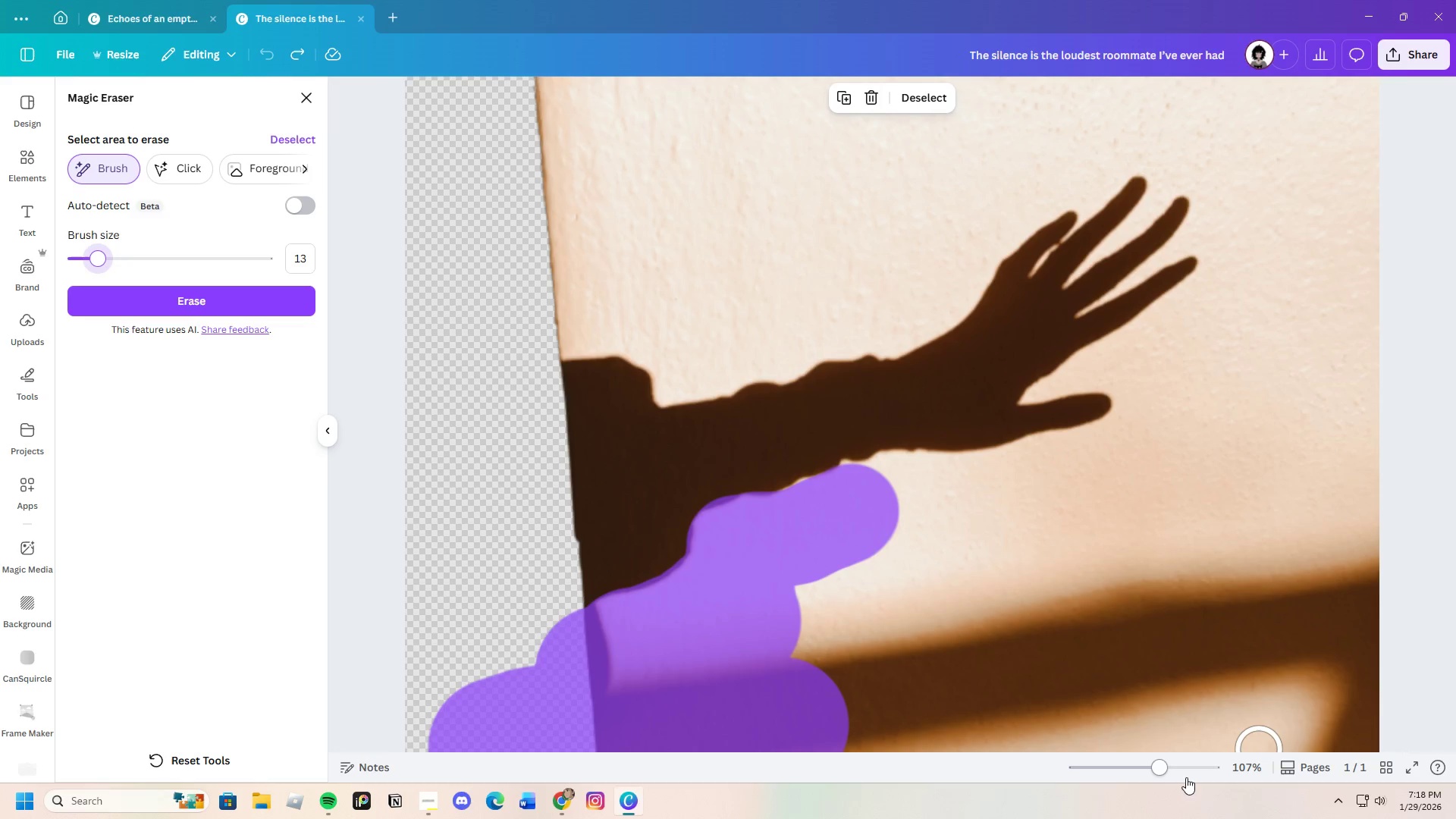 
left_click_drag(start_coordinate=[1164, 767], to_coordinate=[1178, 767])
 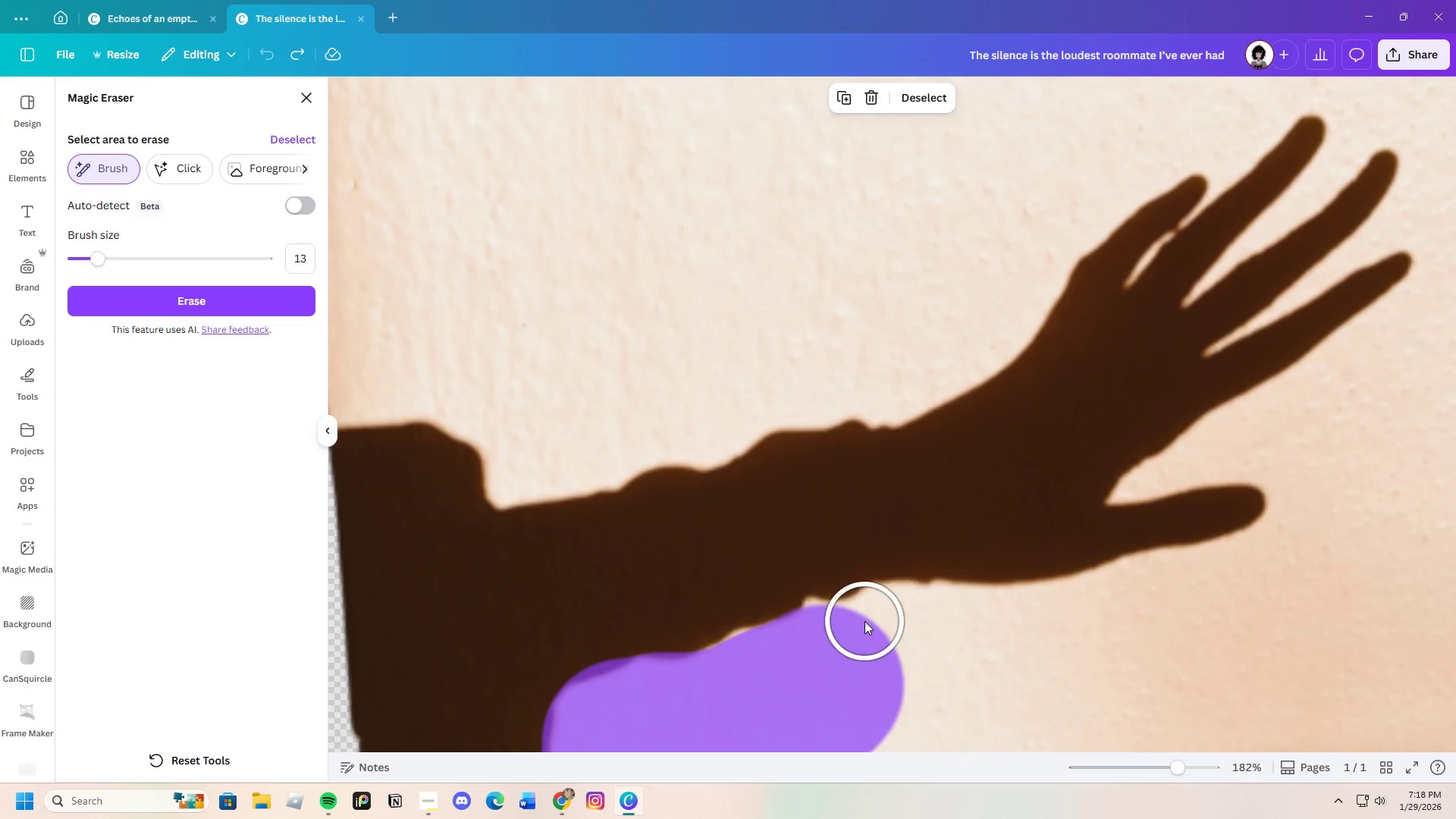 
scroll: coordinate [864, 621], scroll_direction: down, amount: 1.0
 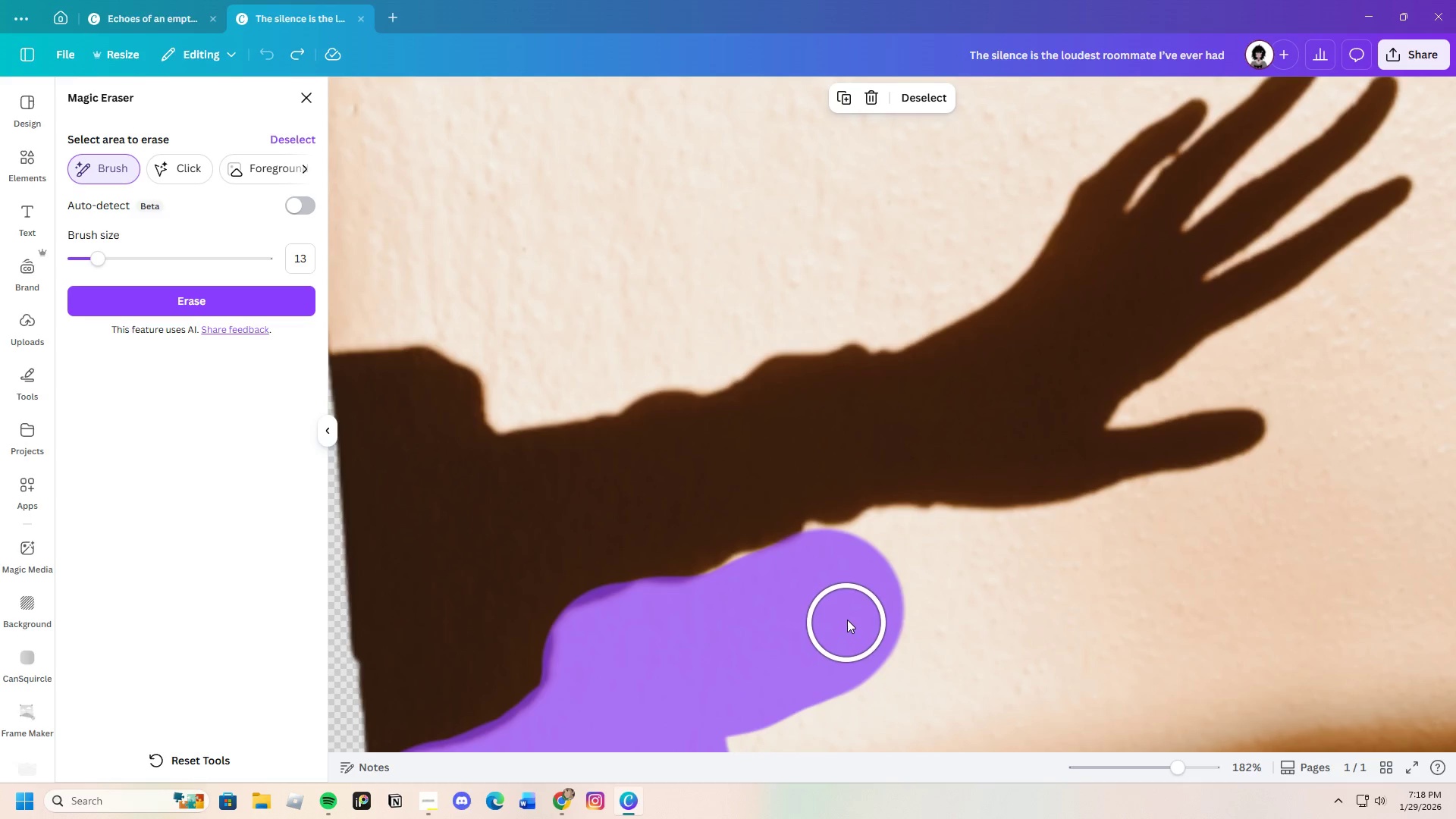 
left_click_drag(start_coordinate=[848, 604], to_coordinate=[1307, 446])
 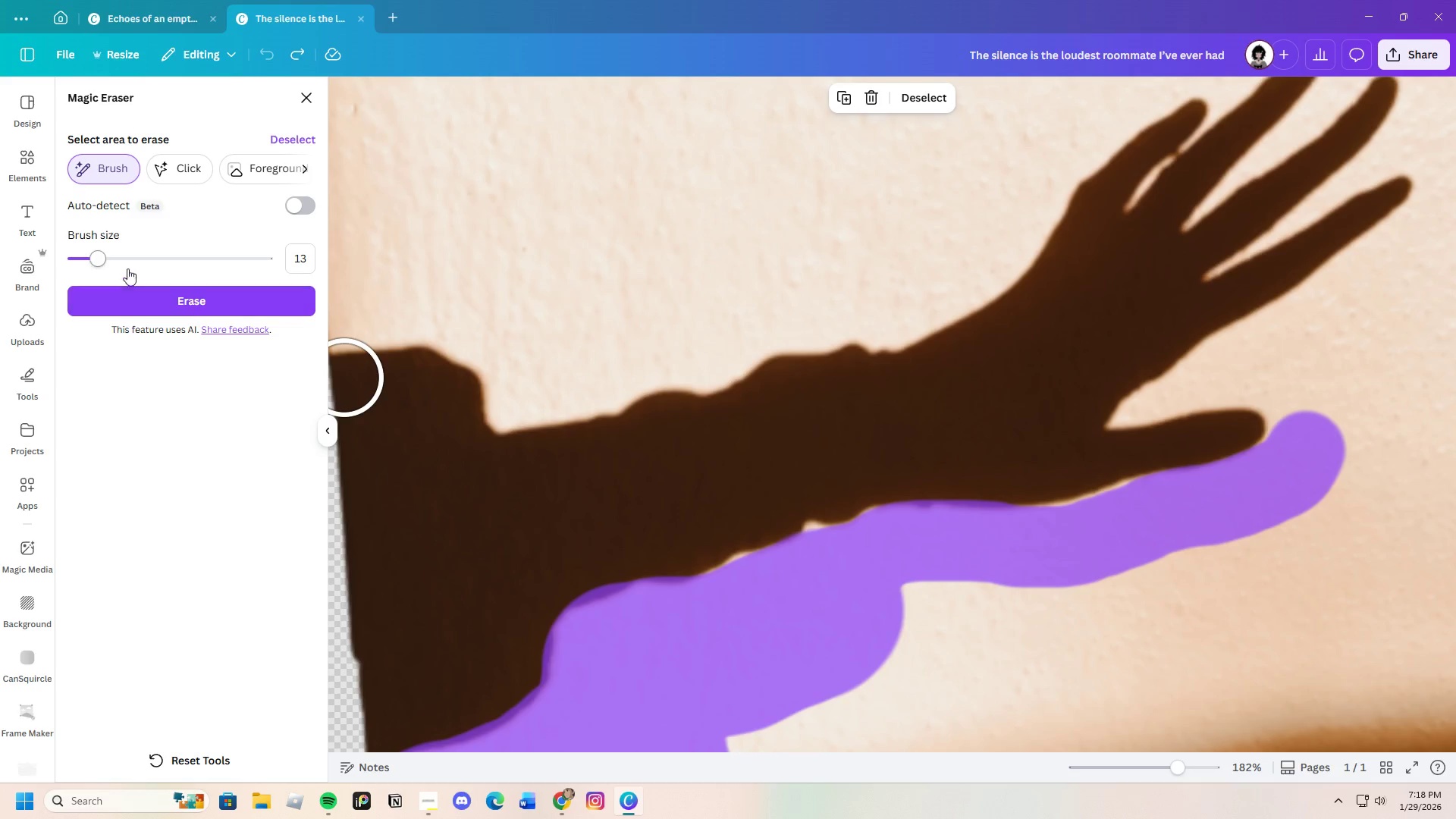 
left_click_drag(start_coordinate=[111, 259], to_coordinate=[83, 265])
 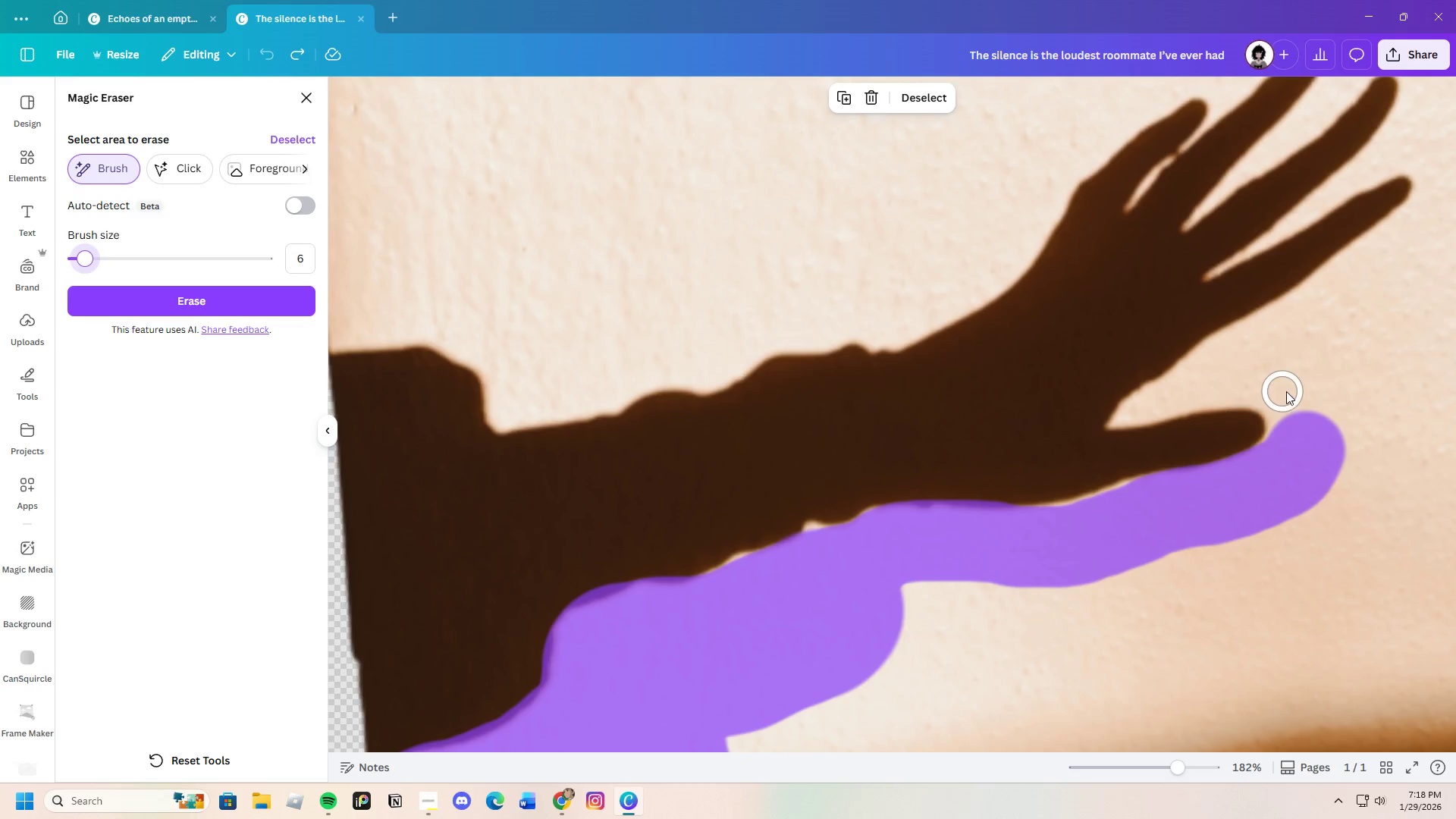 
left_click_drag(start_coordinate=[1291, 407], to_coordinate=[1285, 325])
 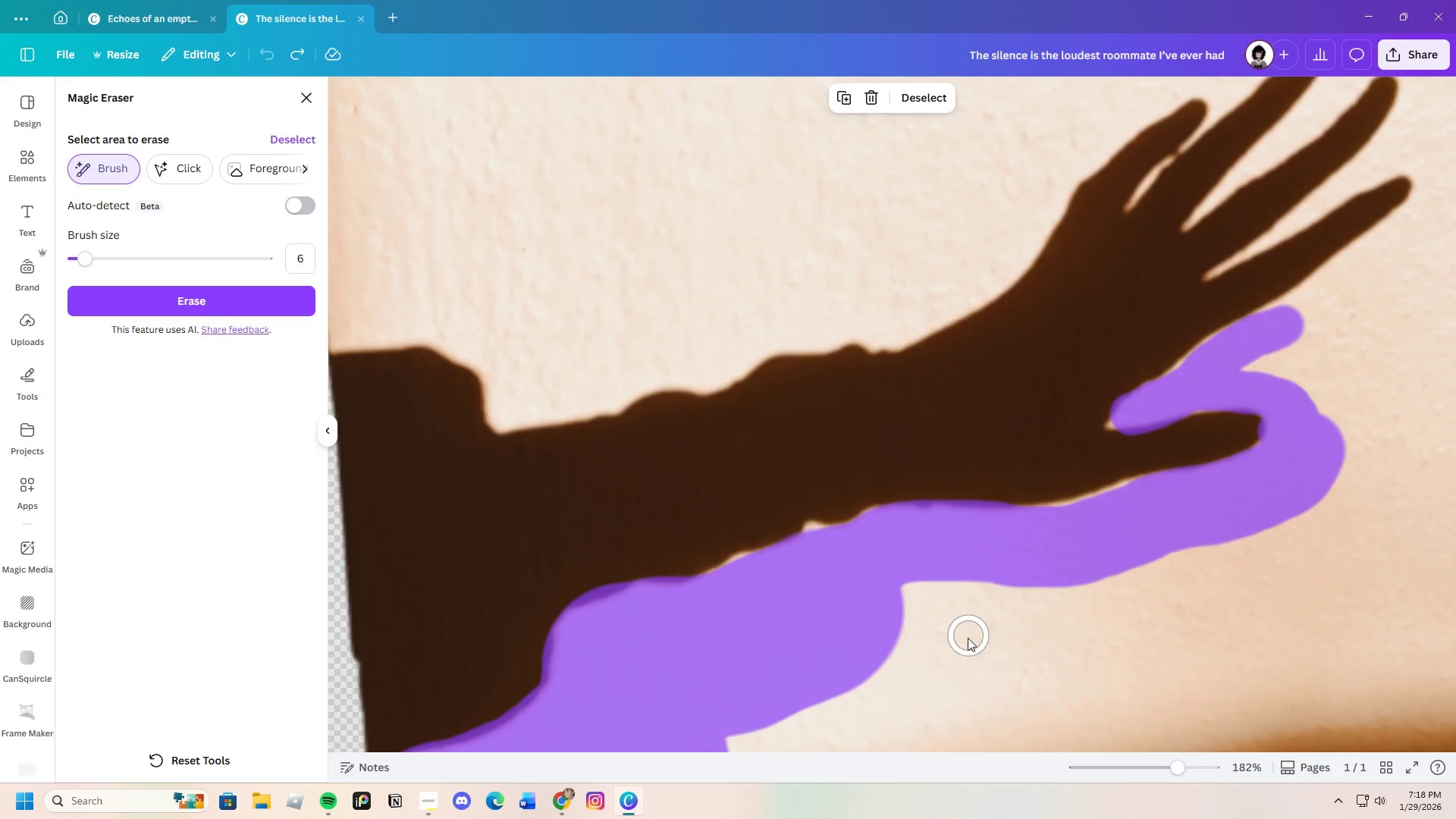 
scroll: coordinate [969, 635], scroll_direction: up, amount: 2.0
 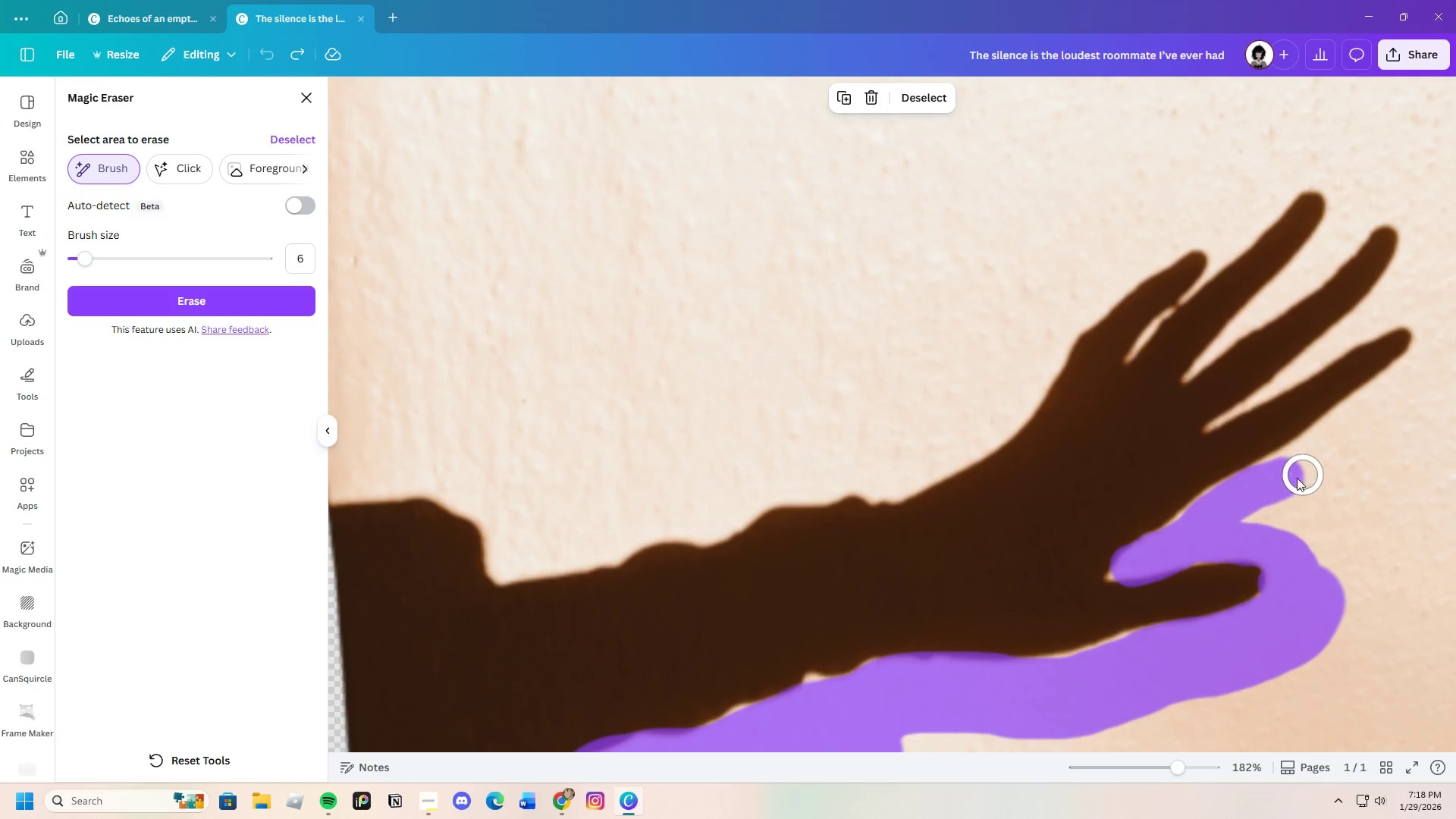 
left_click_drag(start_coordinate=[1278, 475], to_coordinate=[1401, 311])
 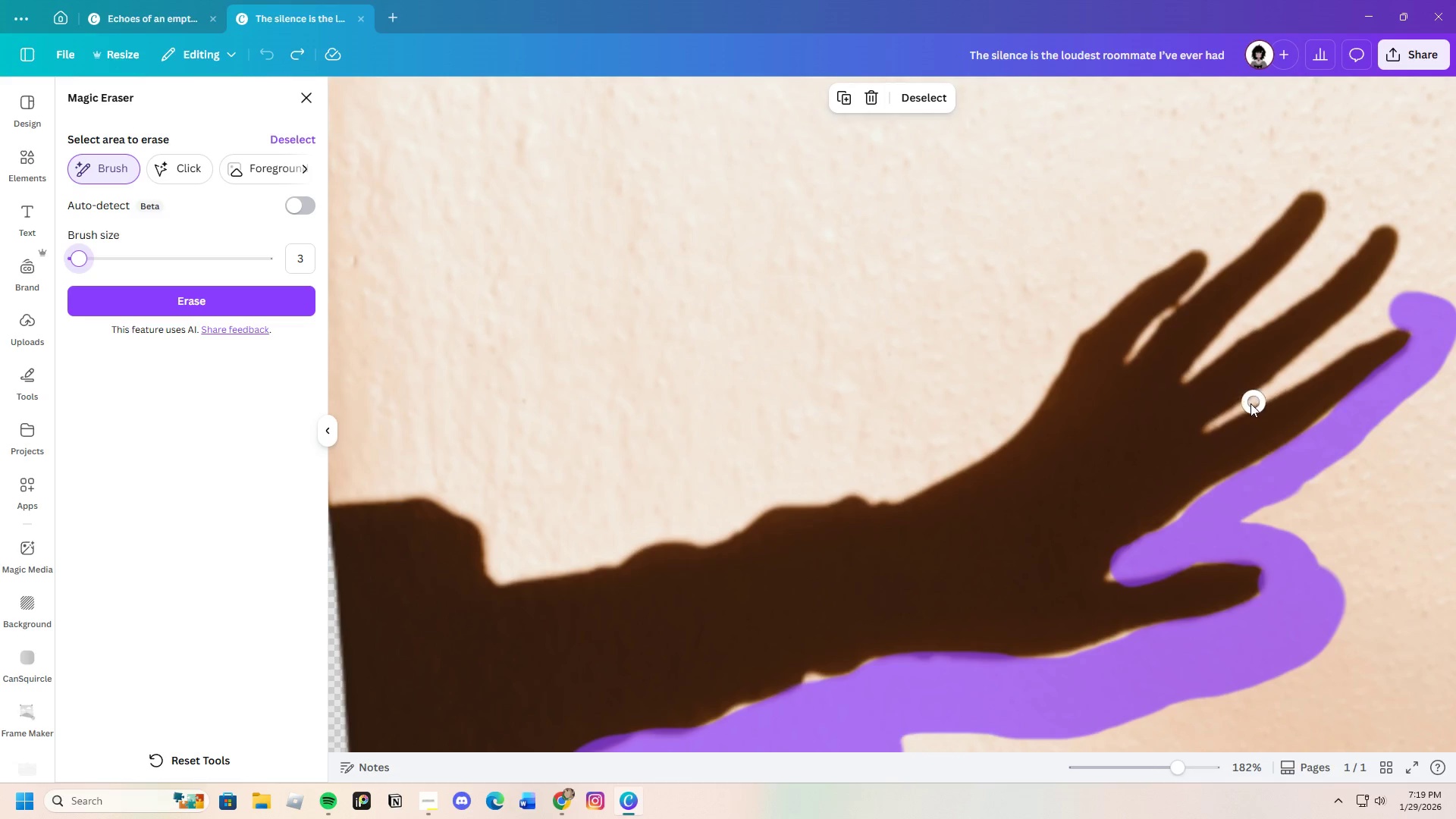 
left_click_drag(start_coordinate=[1374, 319], to_coordinate=[1360, 240])
 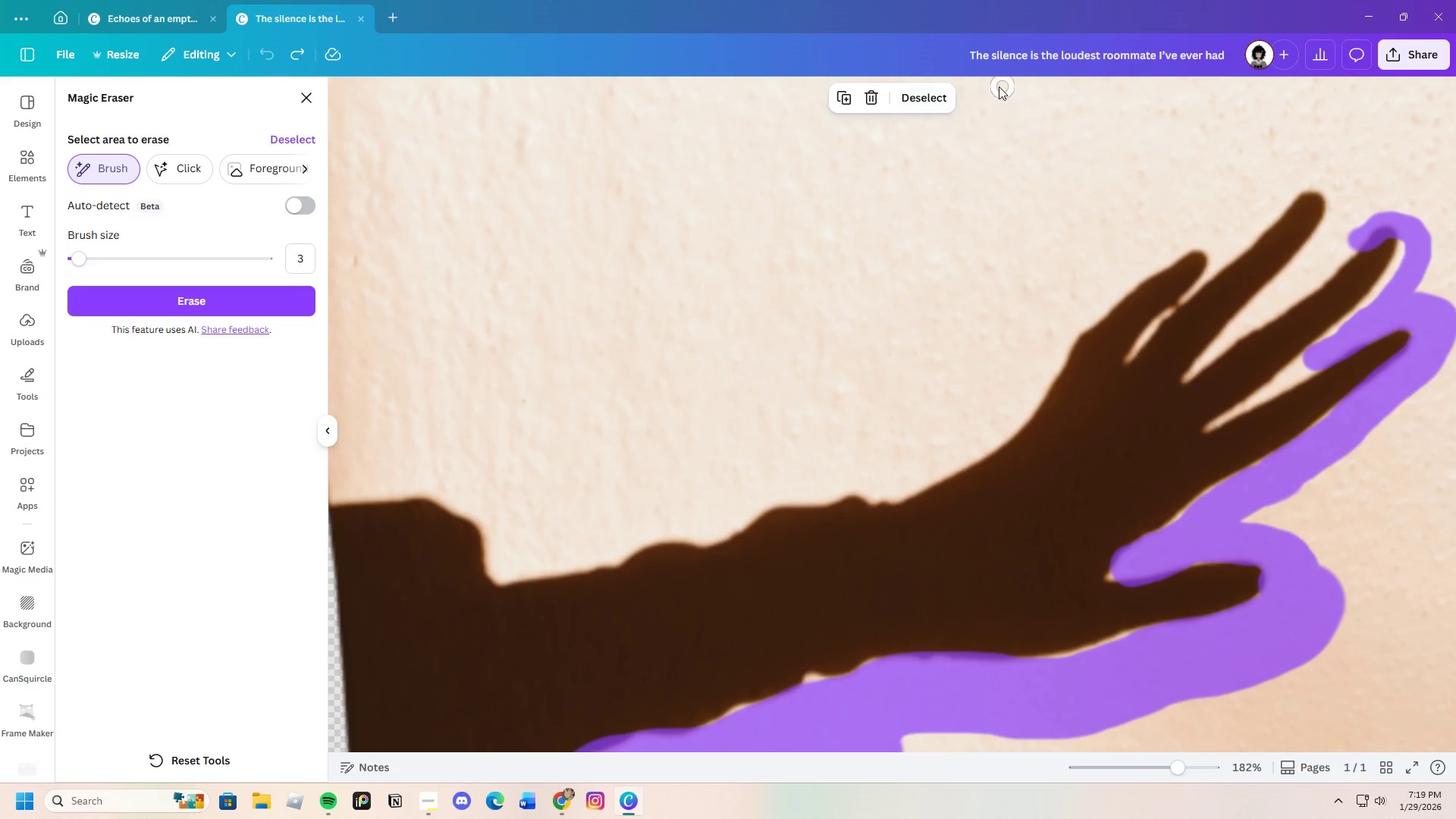 
left_click([926, 97])
 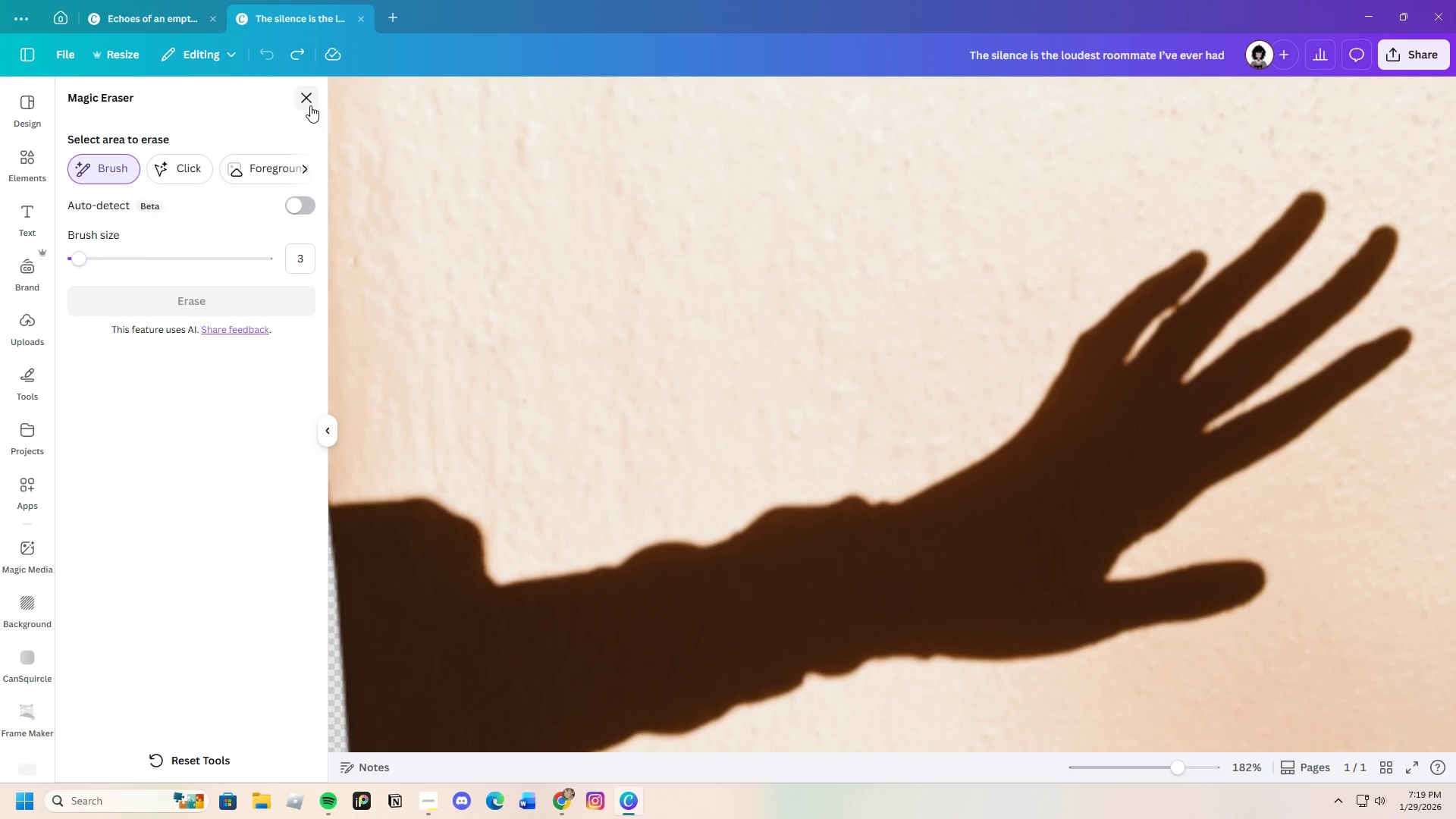 
left_click([201, 170])
 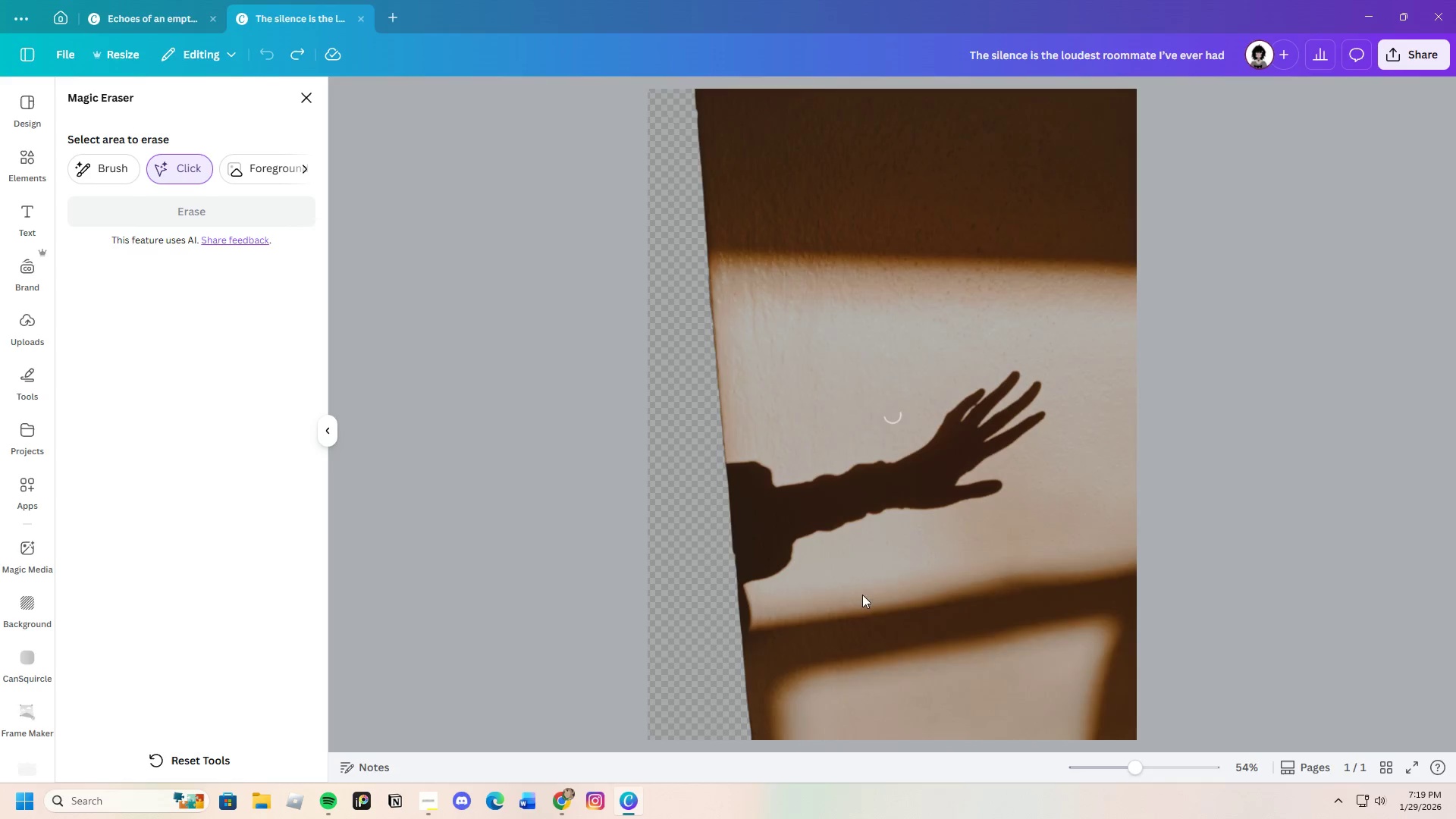 
scroll: coordinate [792, 599], scroll_direction: up, amount: 1.0
 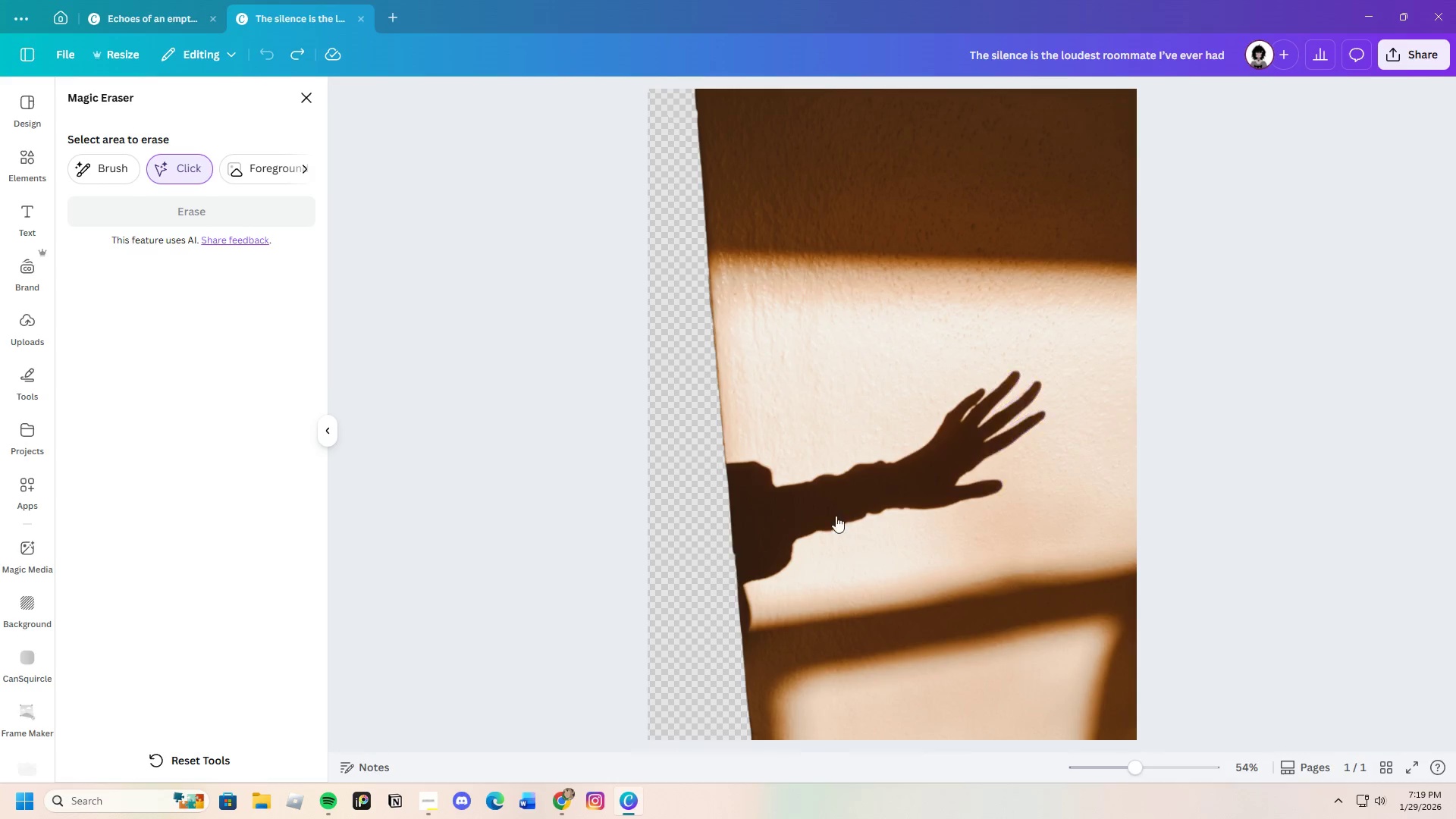 
left_click([833, 510])
 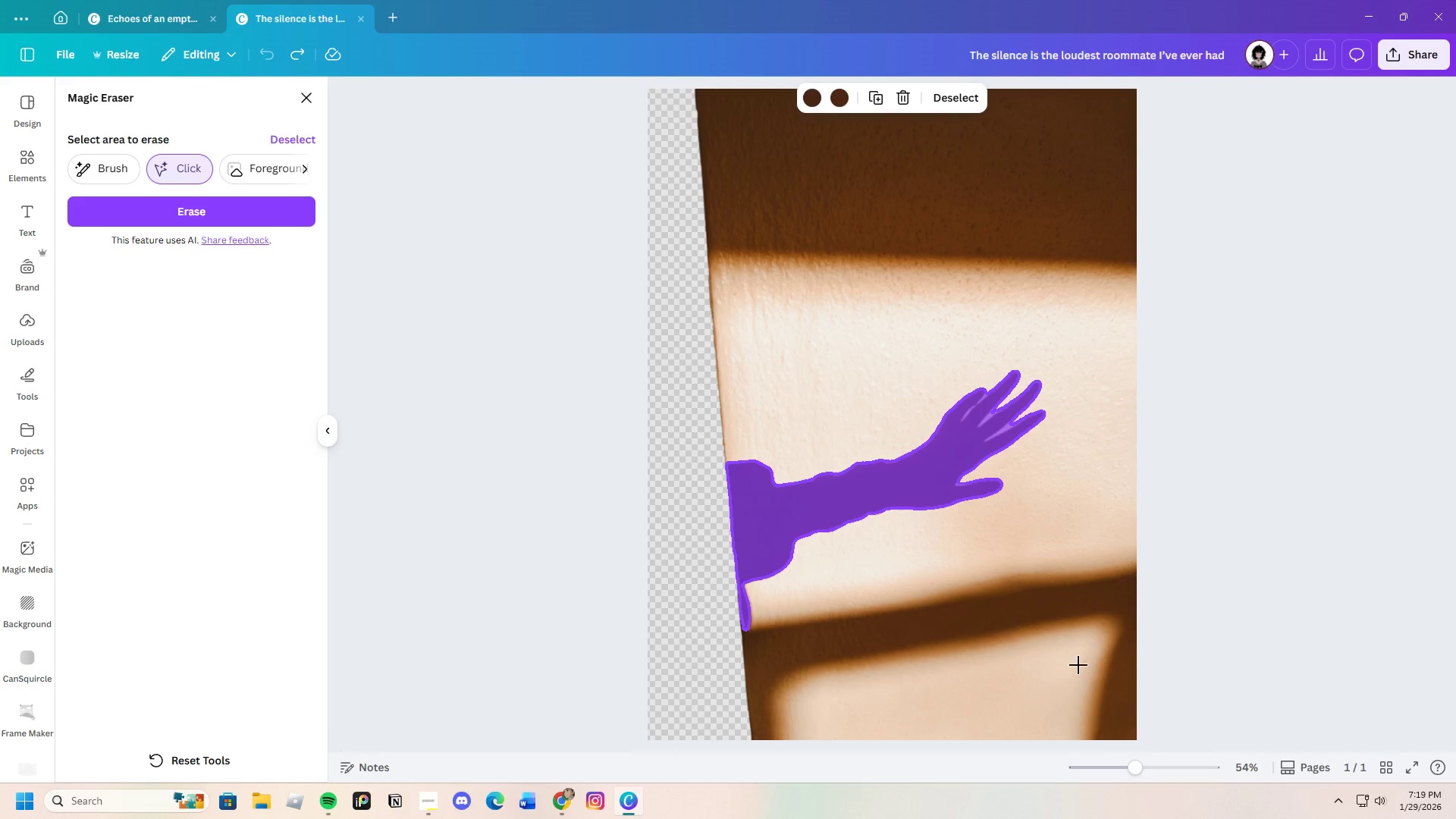 
left_click([962, 579])
 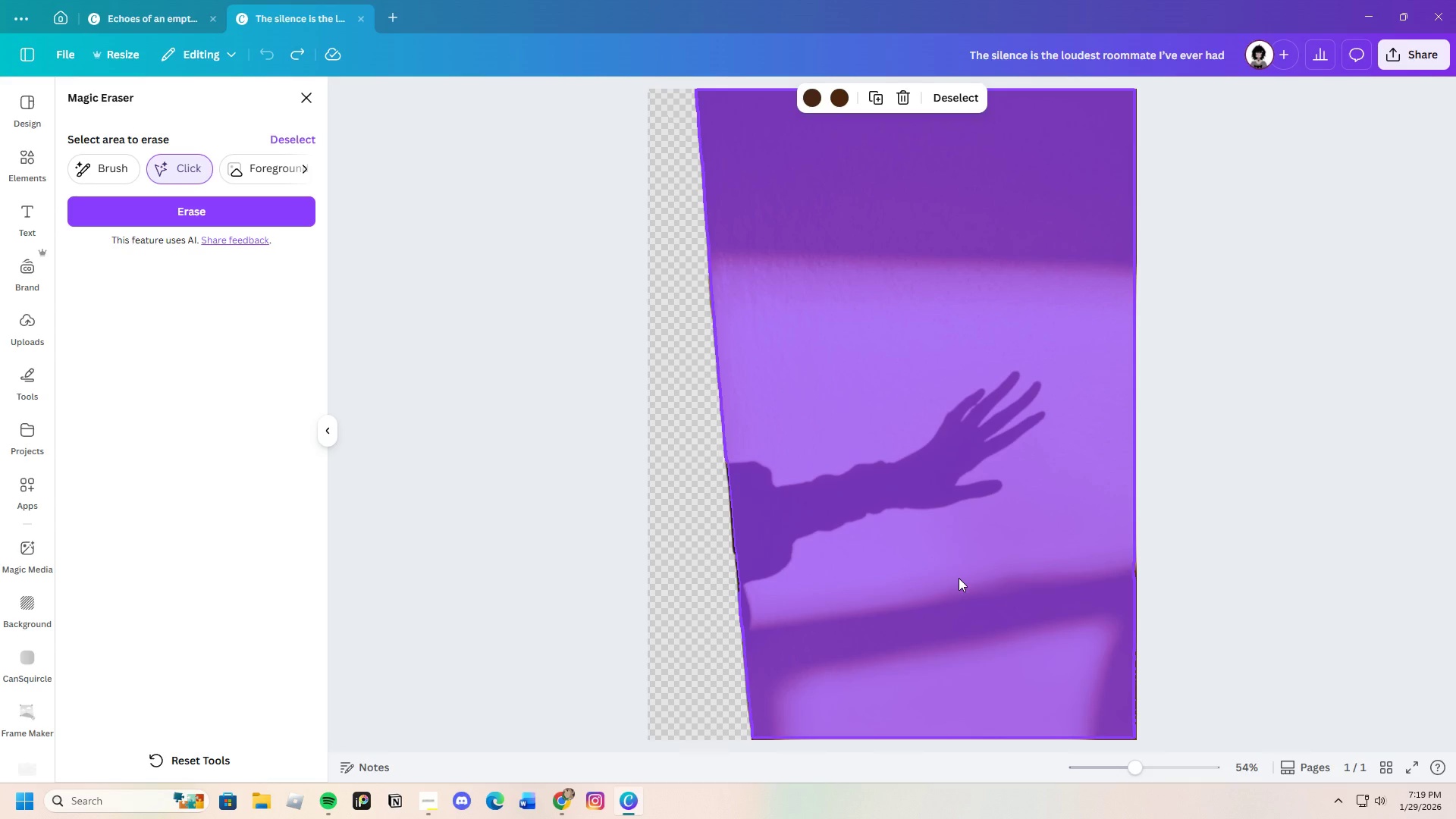 
wait(6.67)
 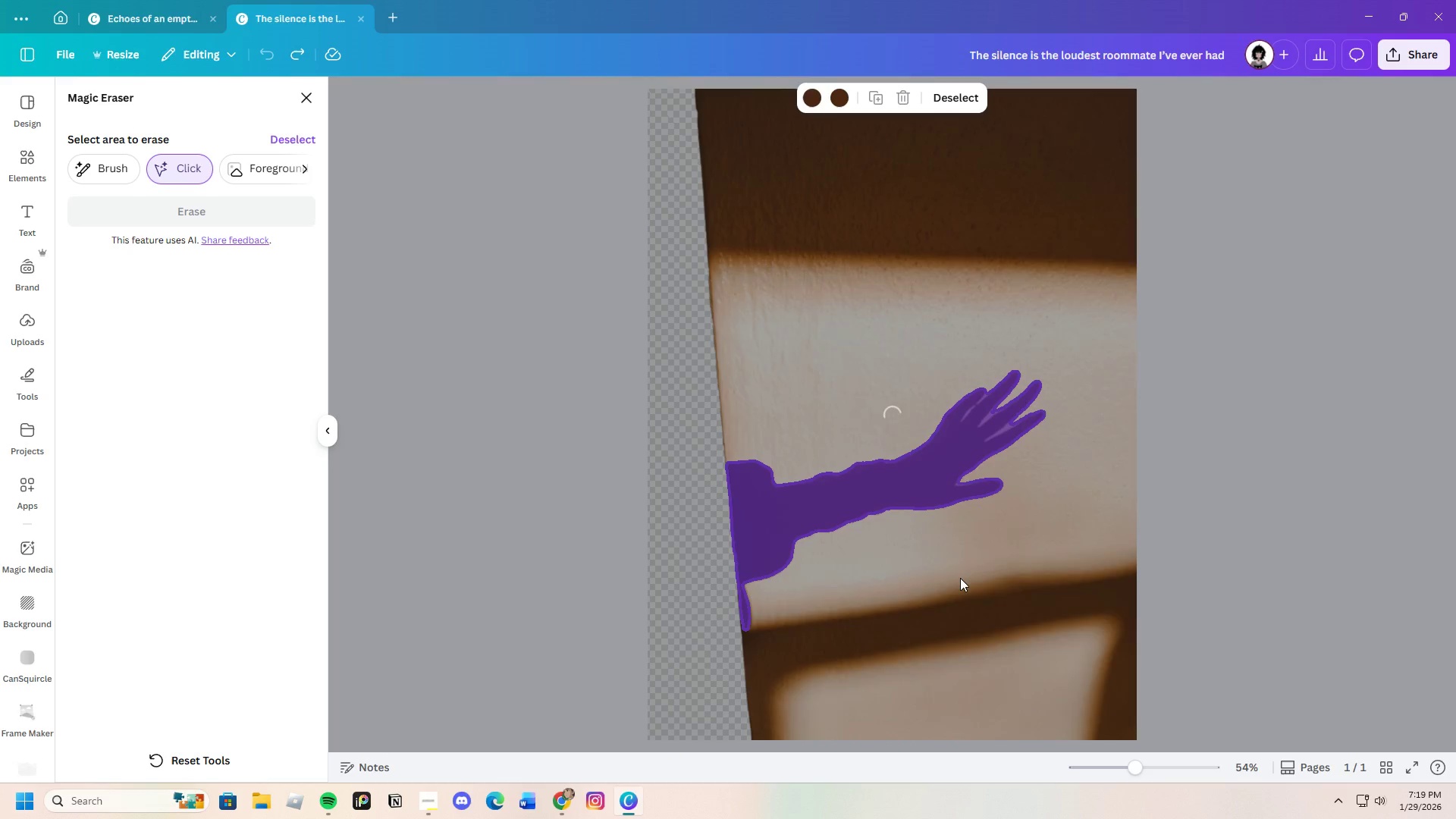 
left_click([301, 132])
 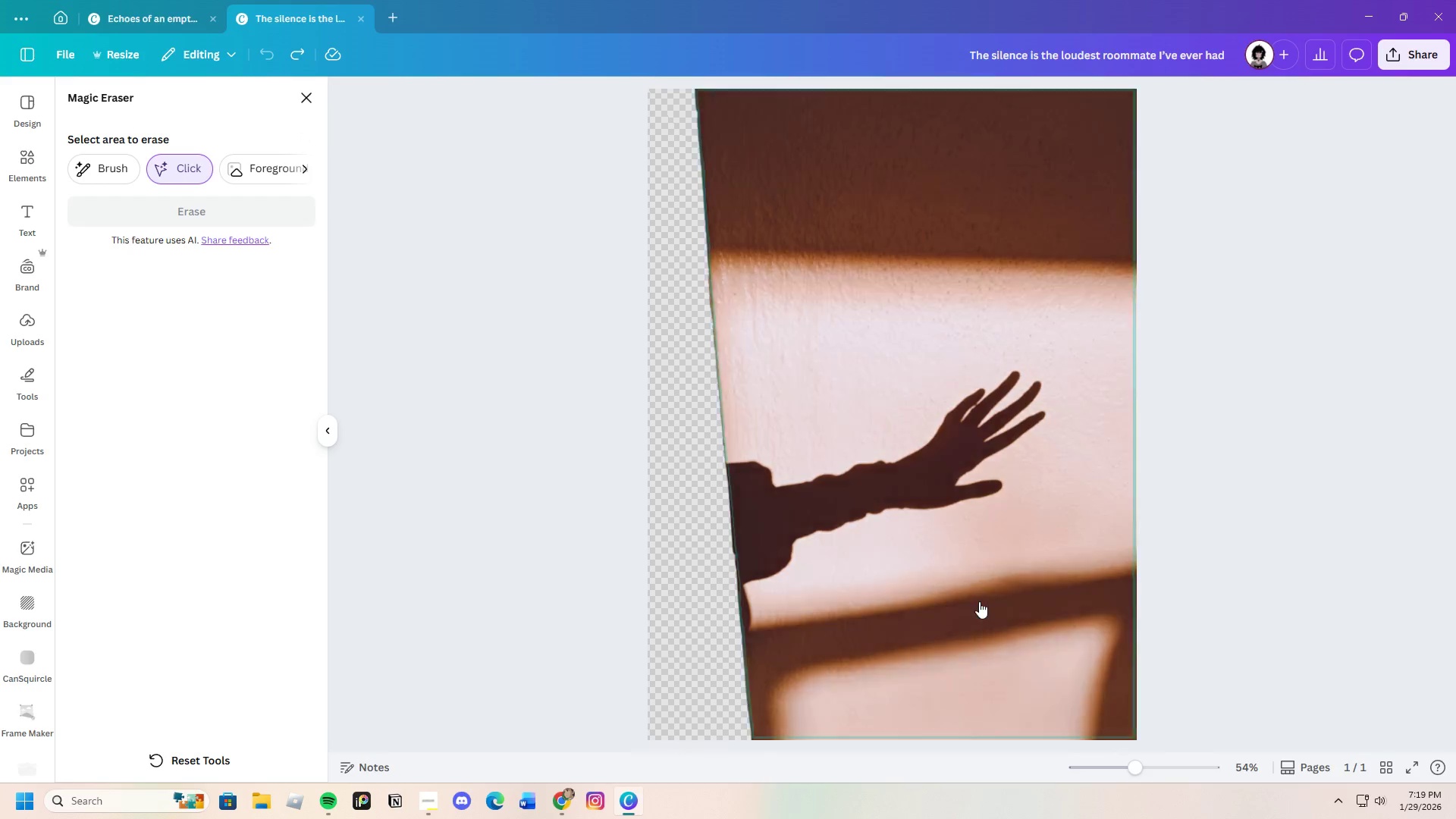 
left_click([979, 598])
 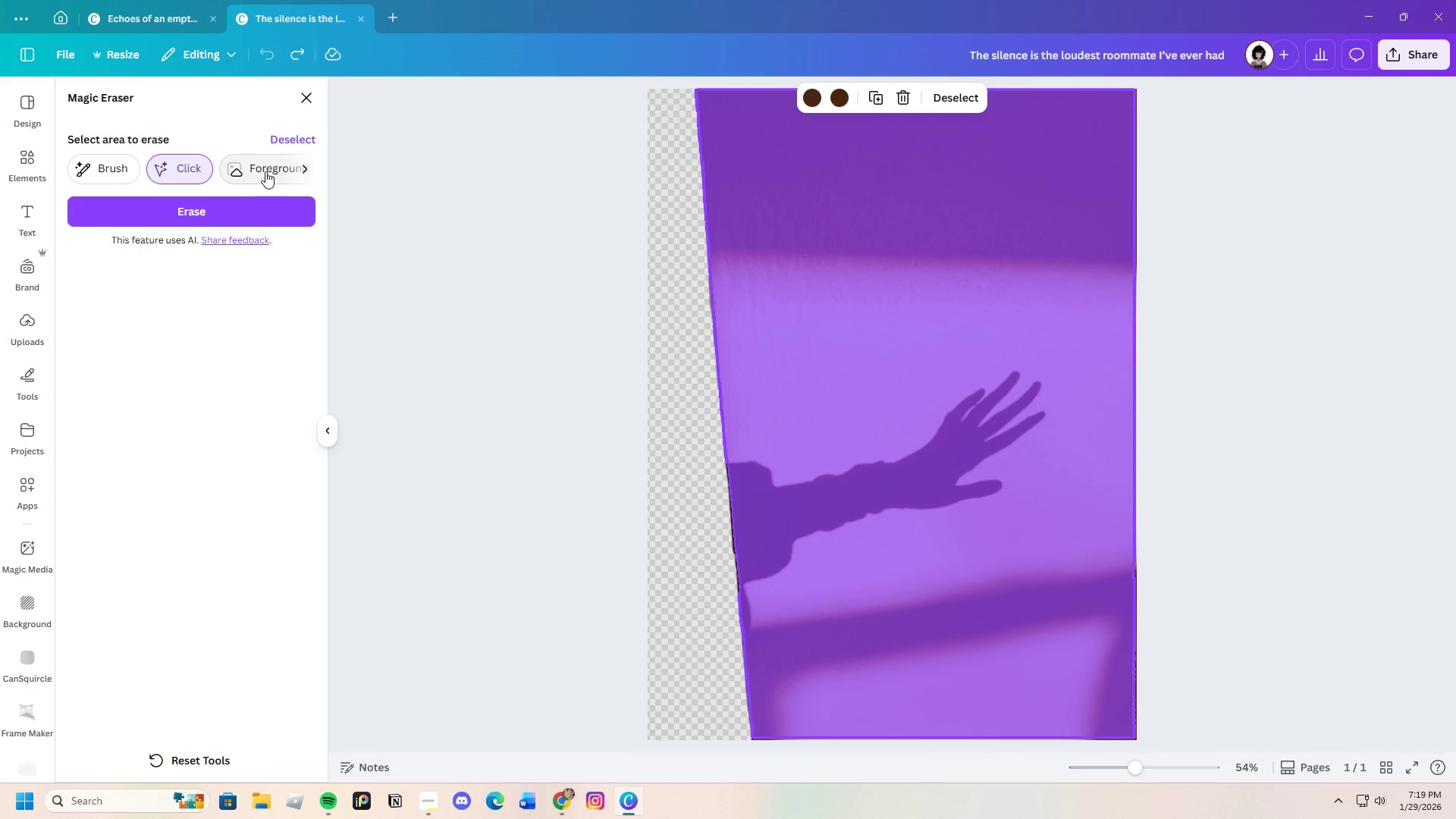 
wait(5.66)
 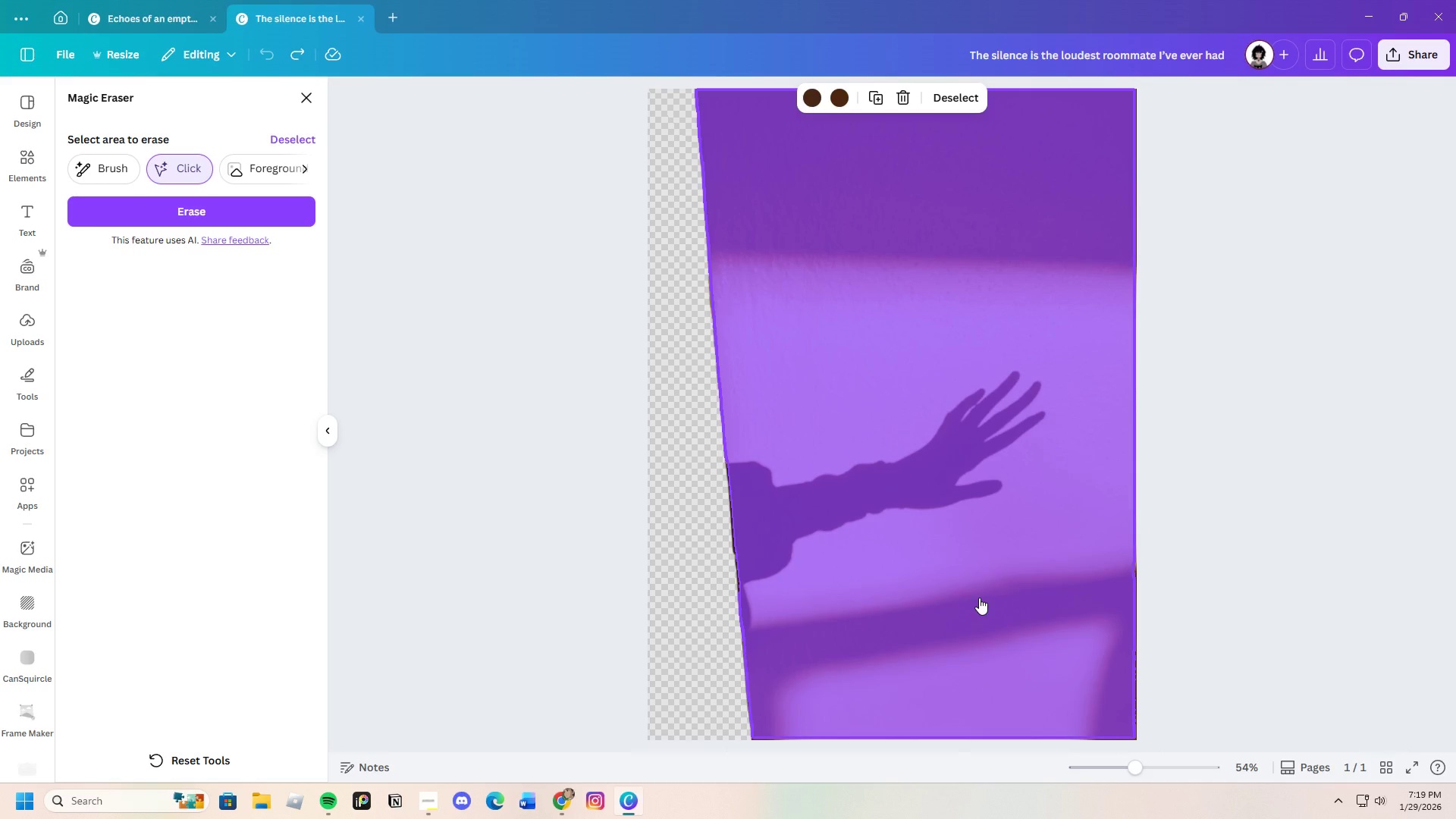 
left_click([276, 143])
 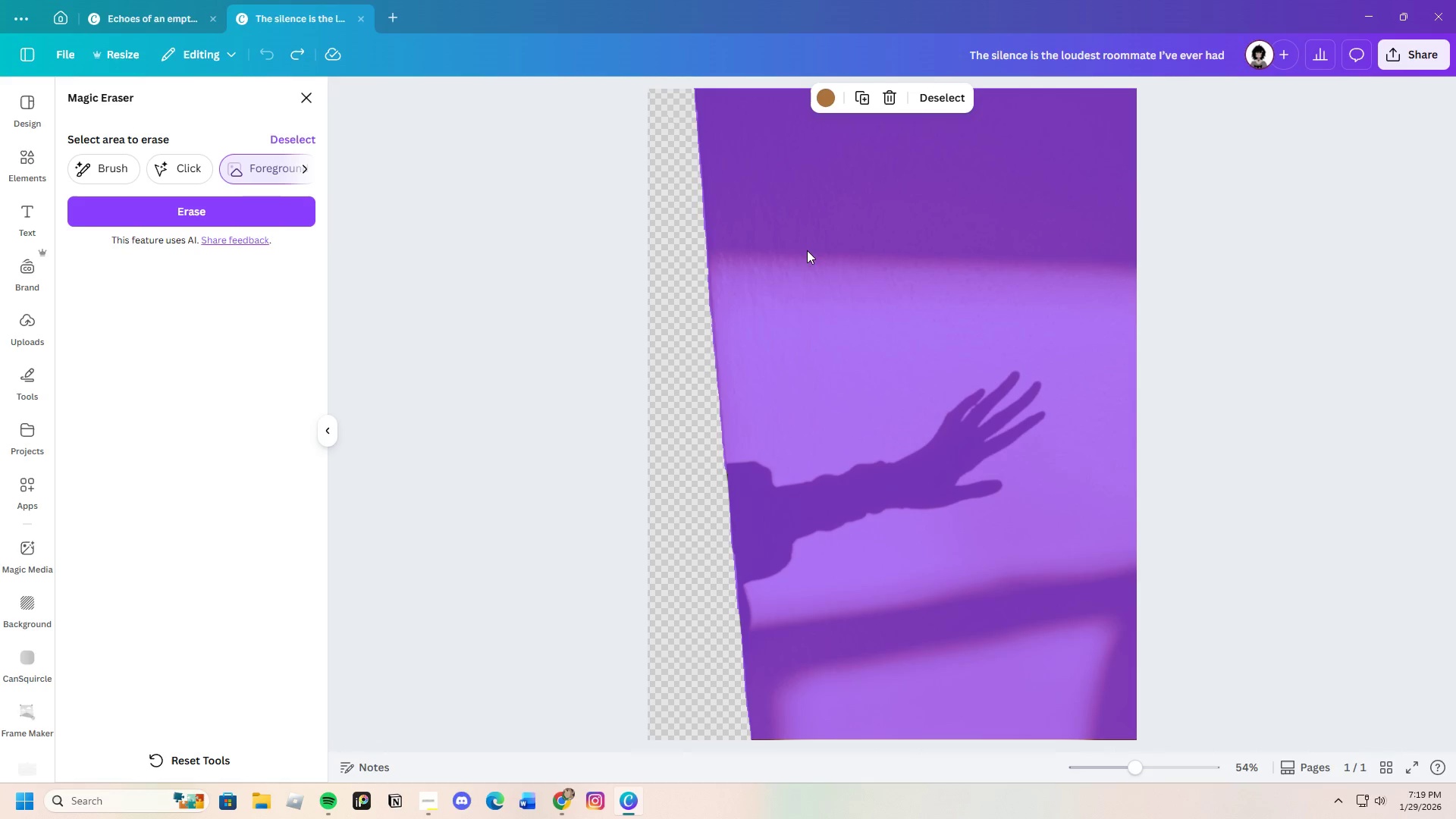 
wait(6.14)
 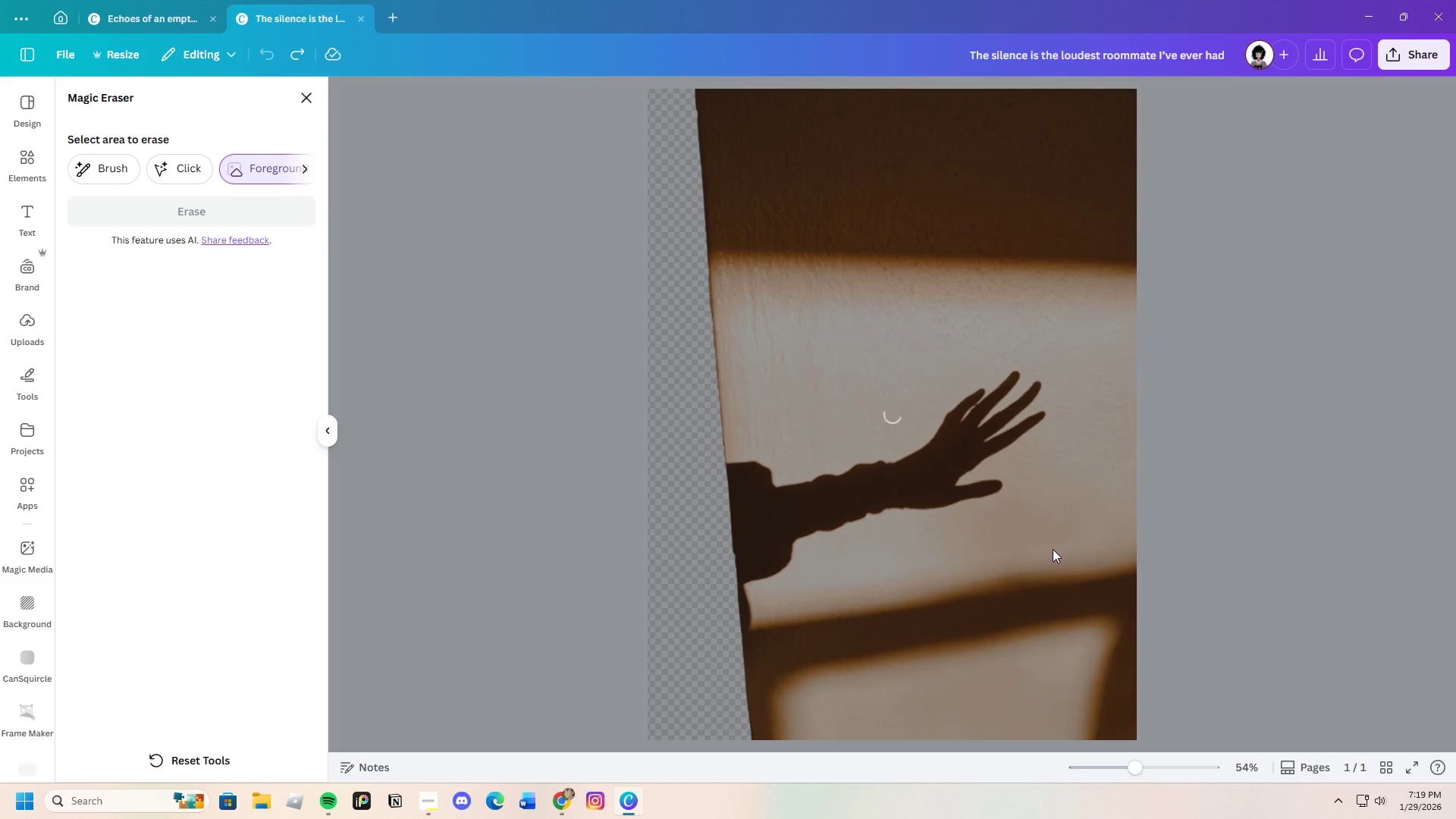 
left_click([297, 217])
 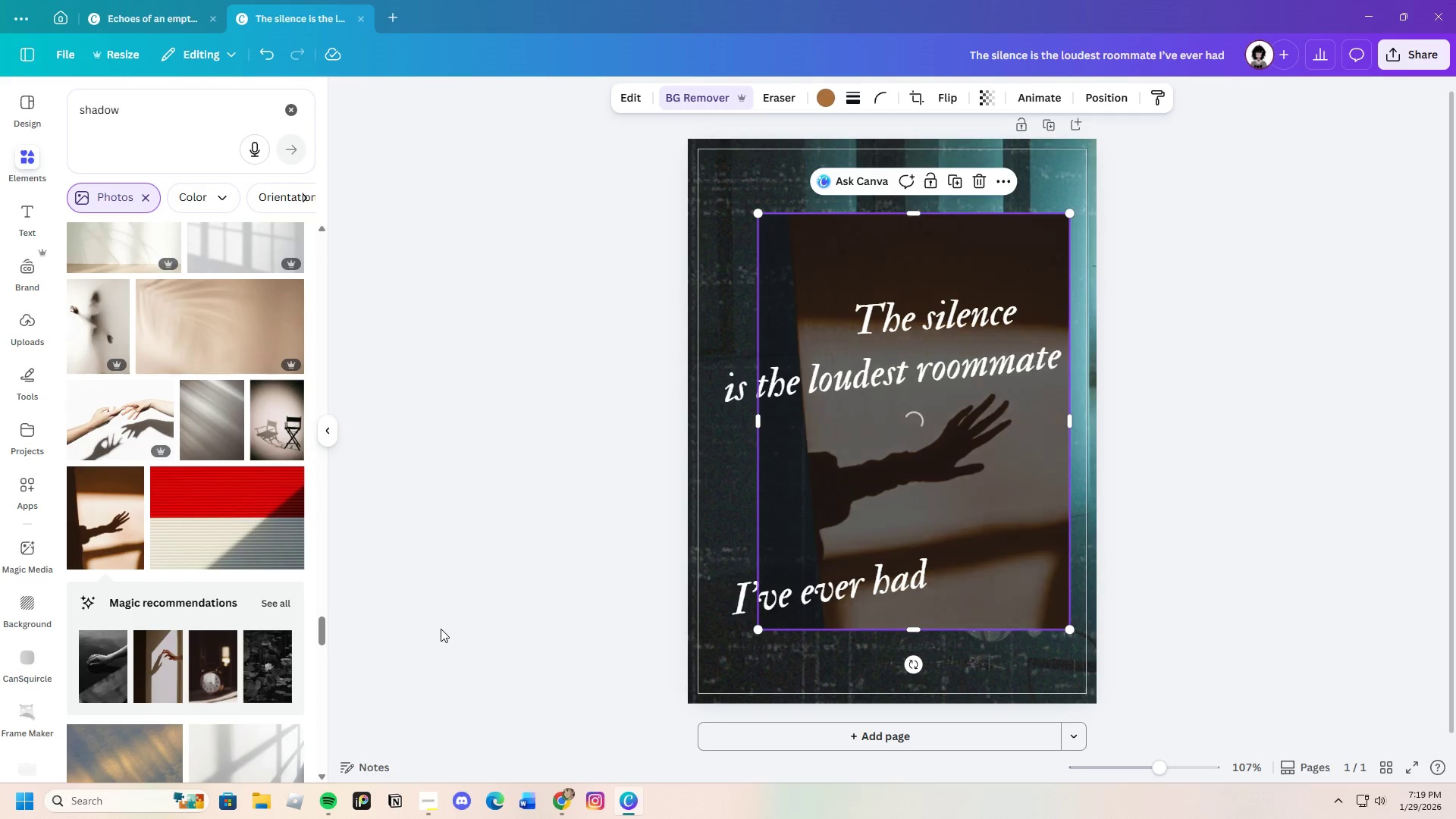 
wait(7.94)
 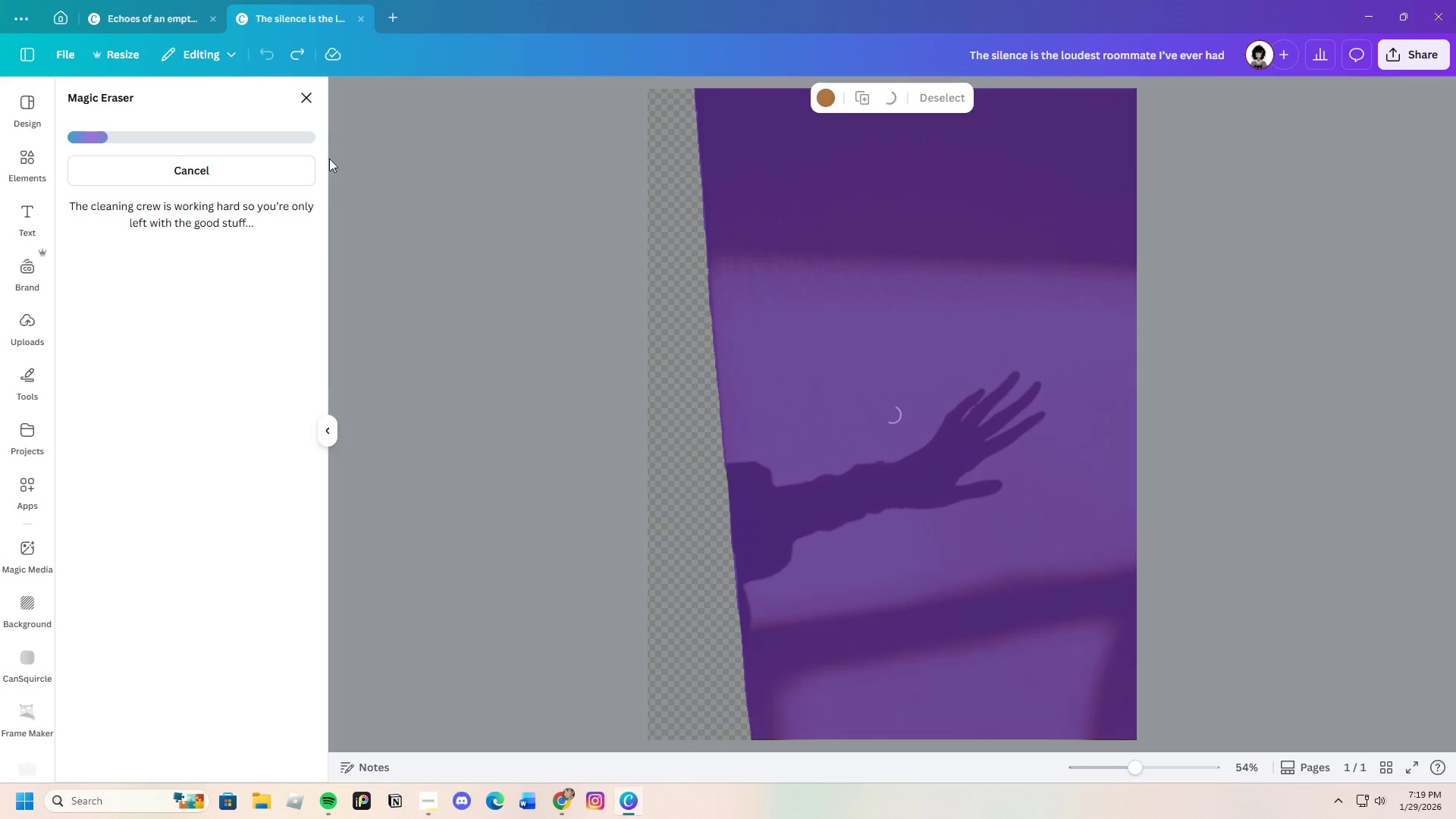 
left_click([985, 184])
 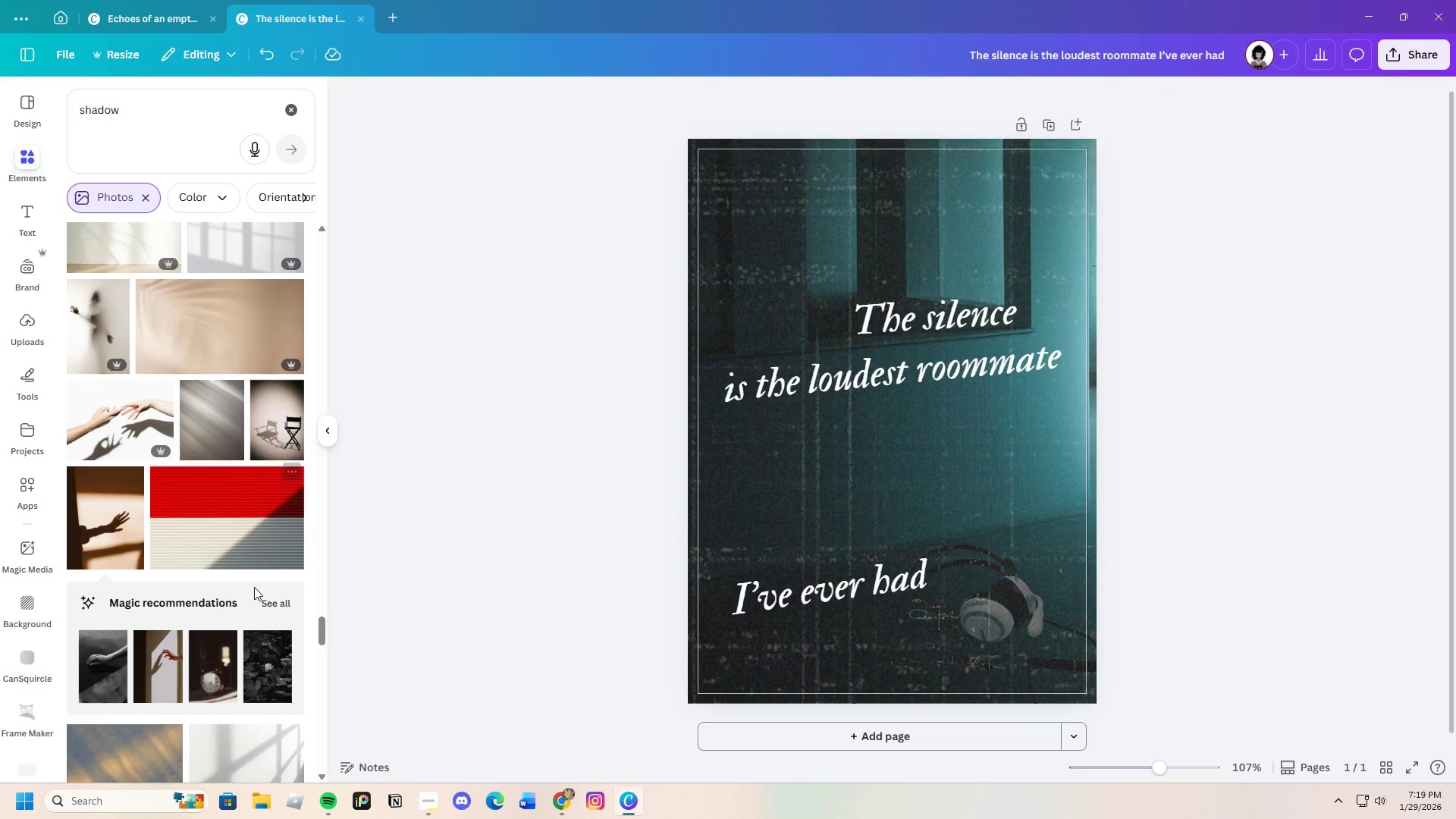 
scroll: coordinate [254, 624], scroll_direction: down, amount: 3.0
 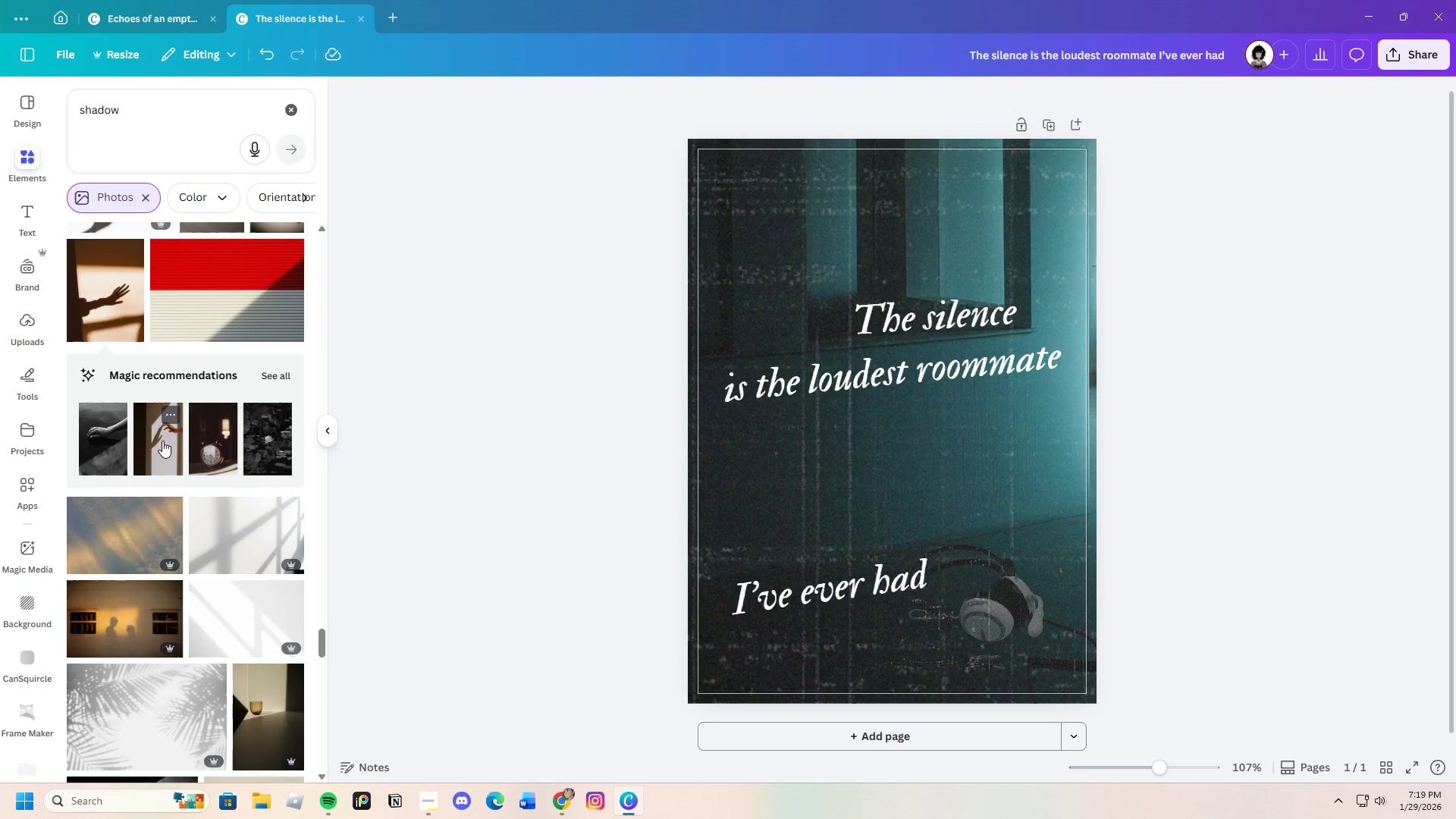 
wait(5.91)
 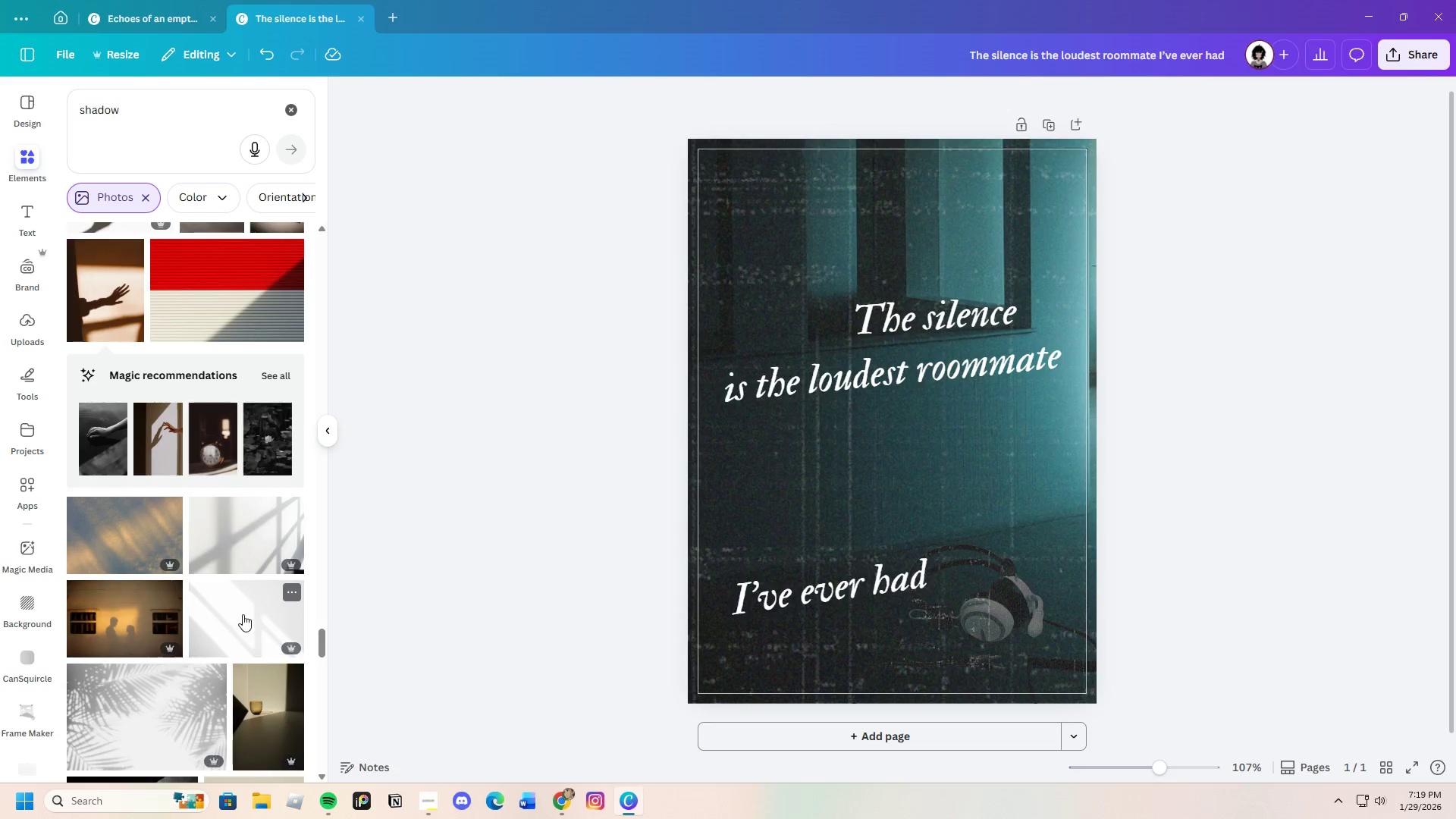 
scroll: coordinate [226, 686], scroll_direction: down, amount: 3.0
 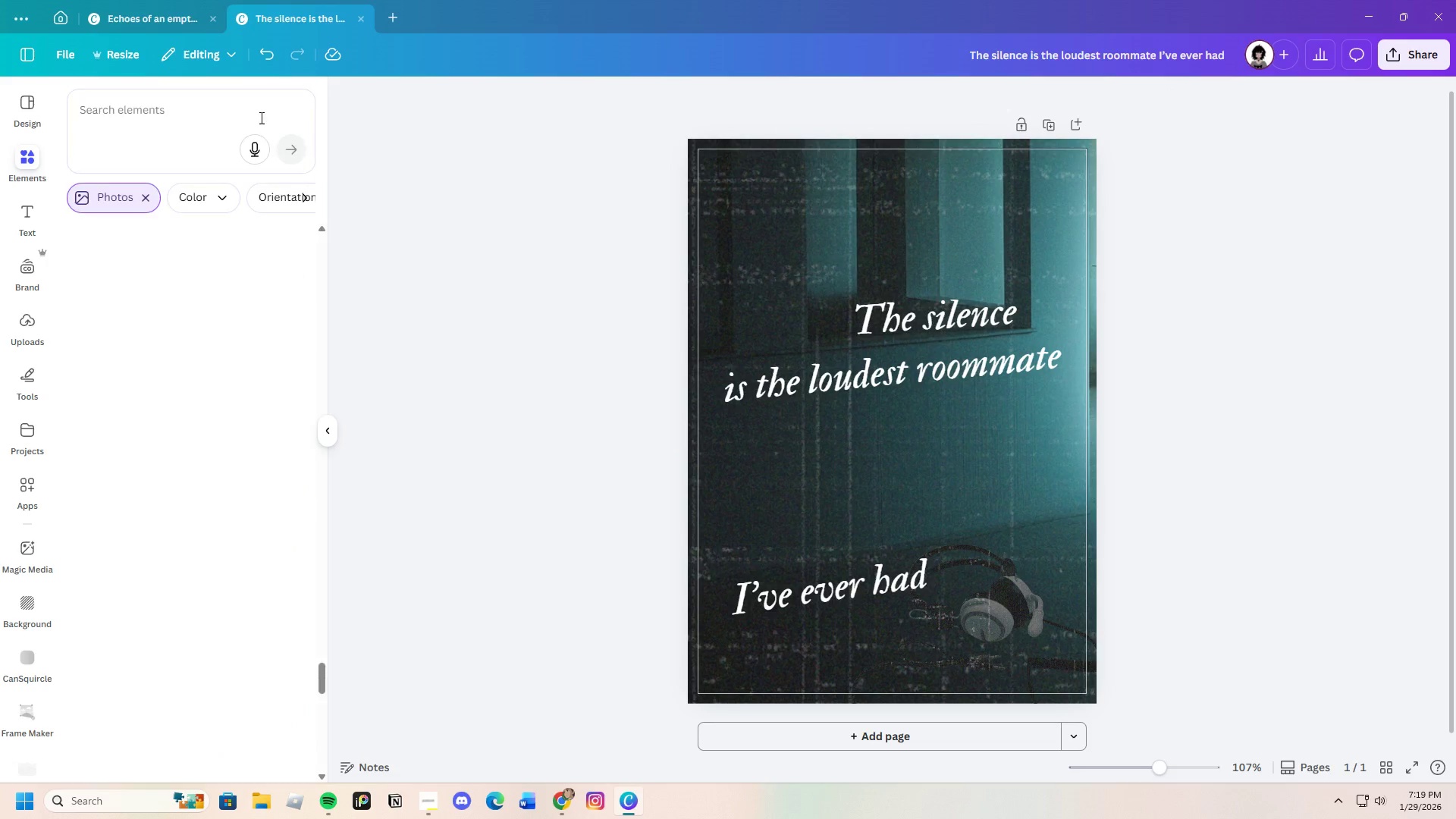 
left_click([196, 120])
 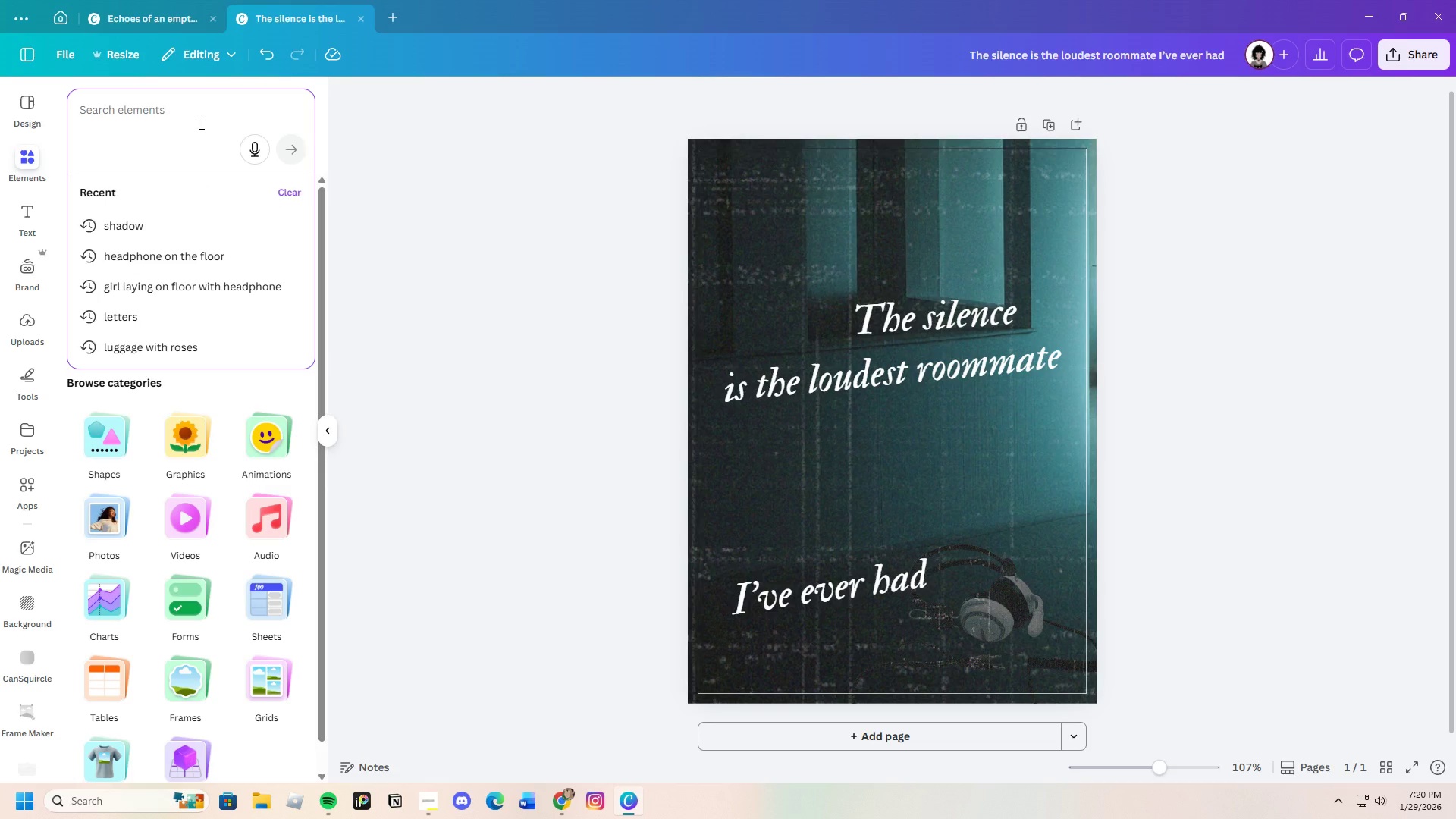 
type(hand)
 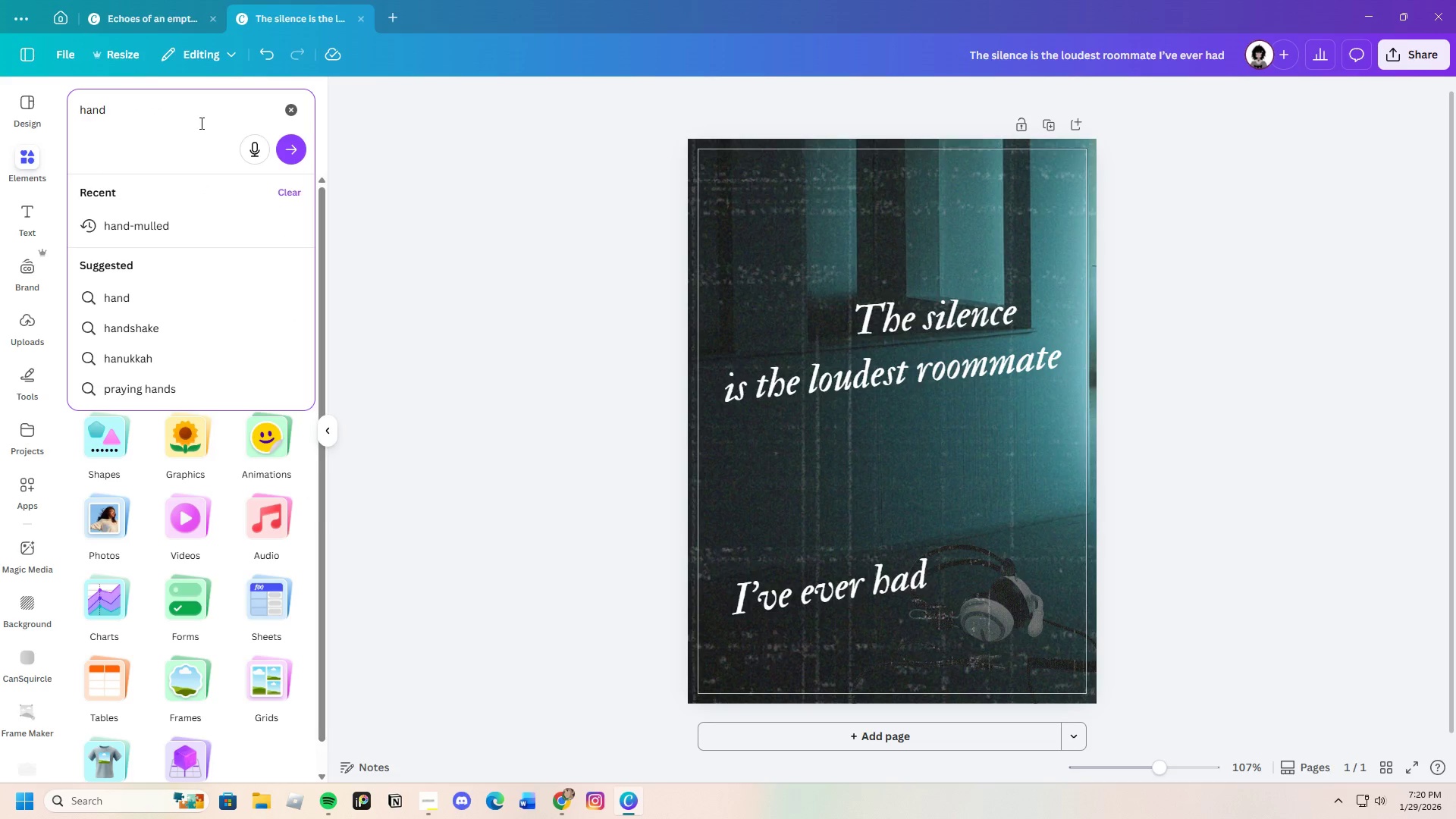 
key(Enter)
 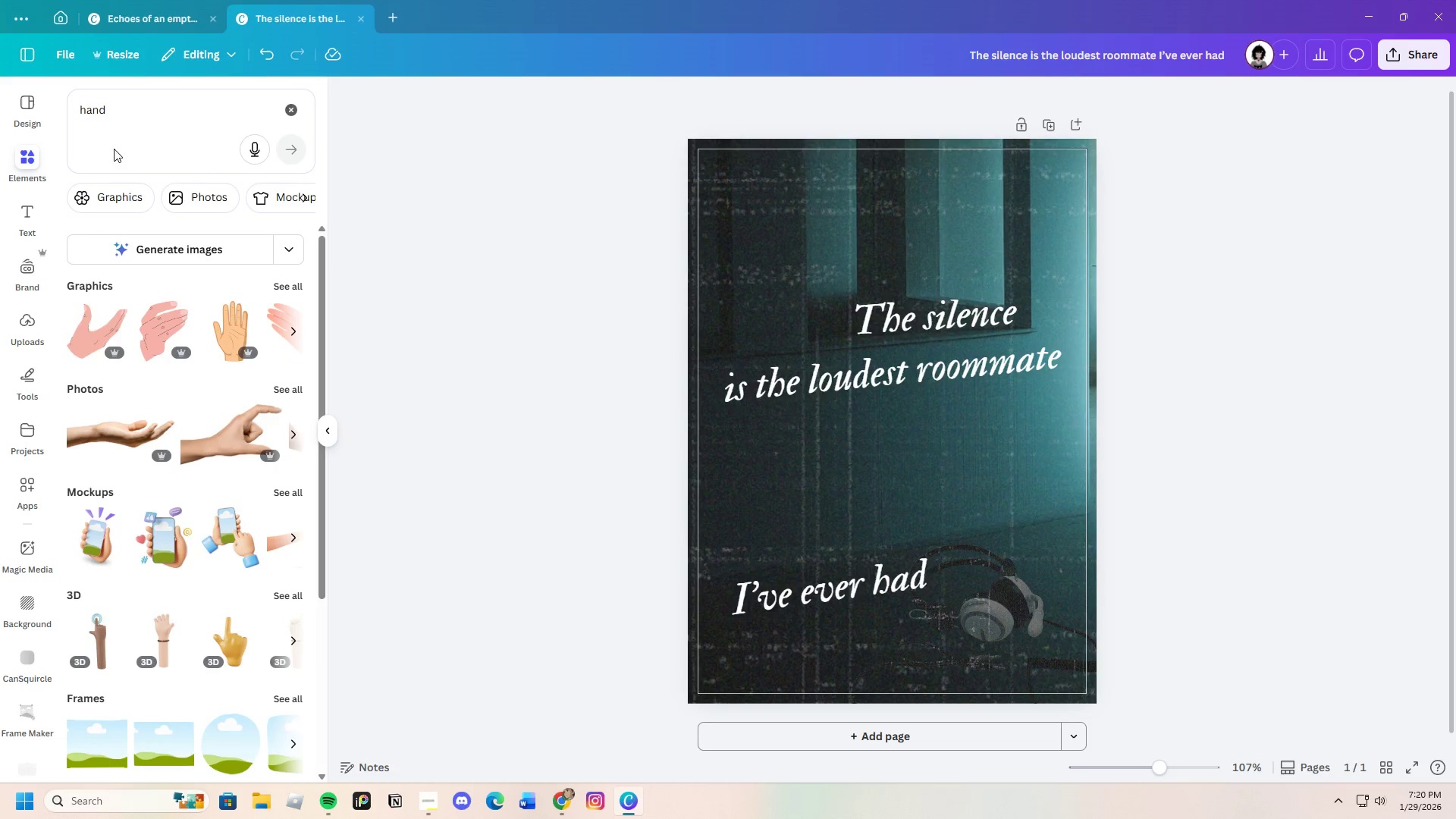 
left_click([212, 199])
 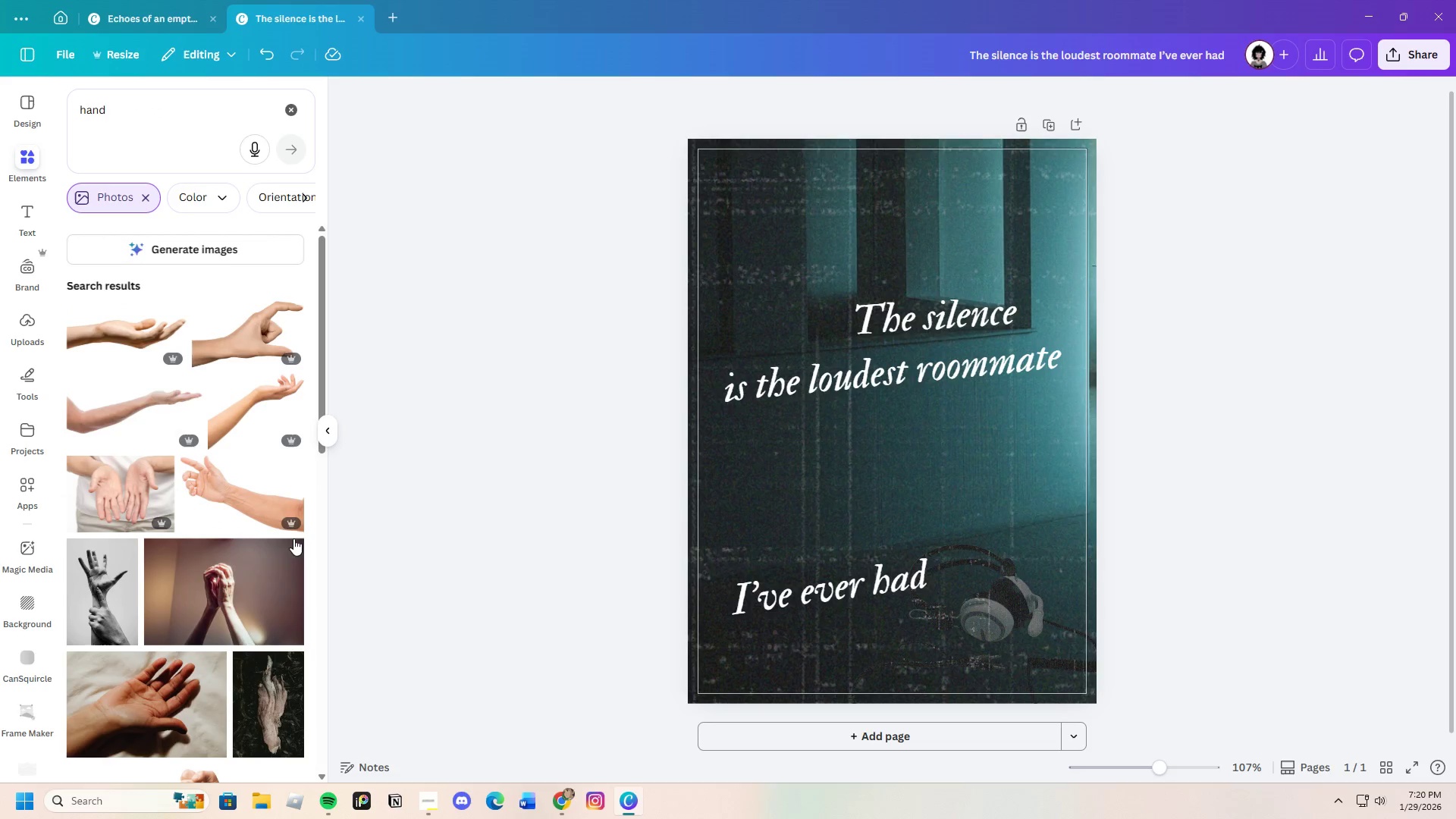 
scroll: coordinate [253, 570], scroll_direction: down, amount: 8.0
 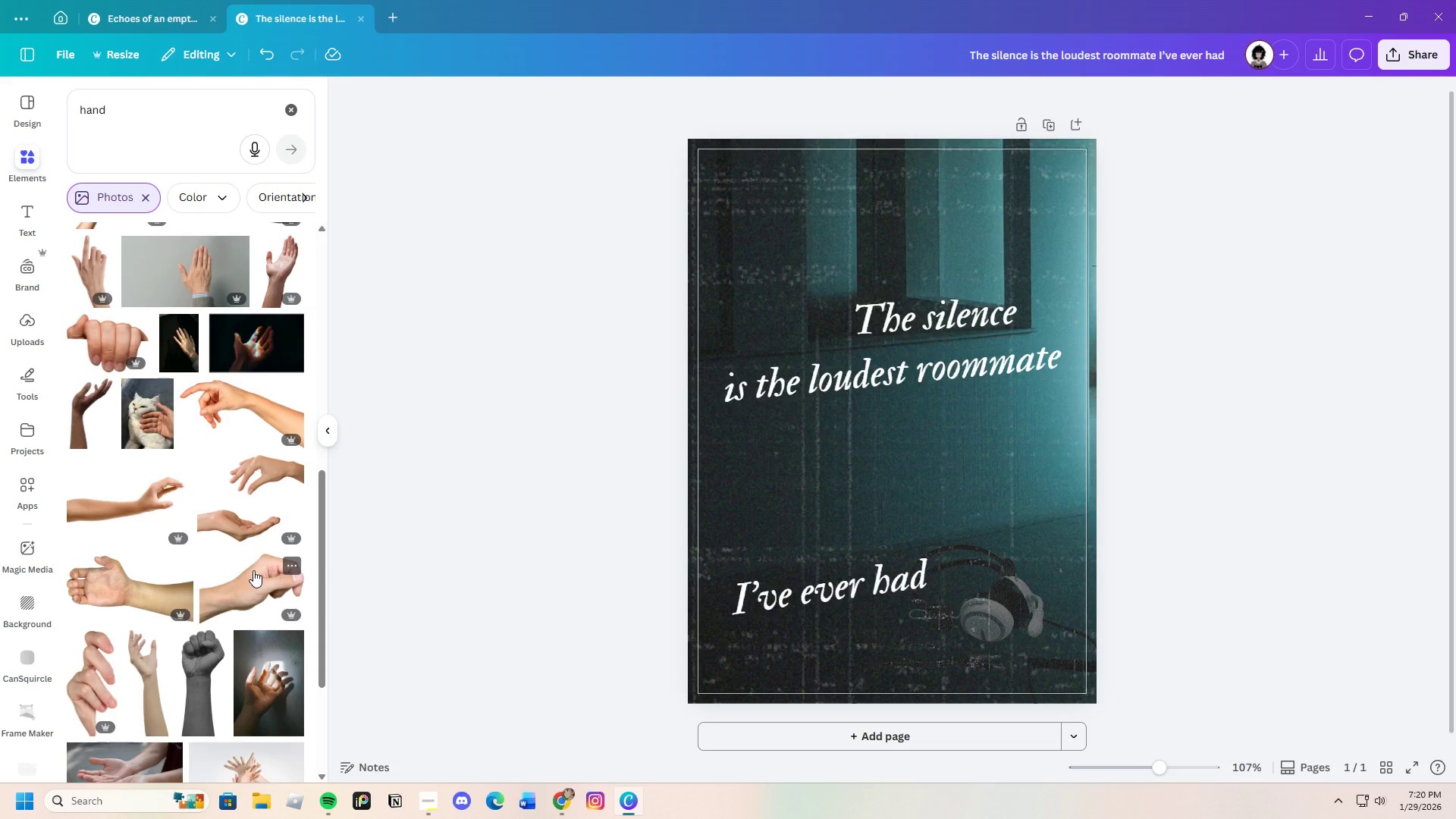 
wait(5.06)
 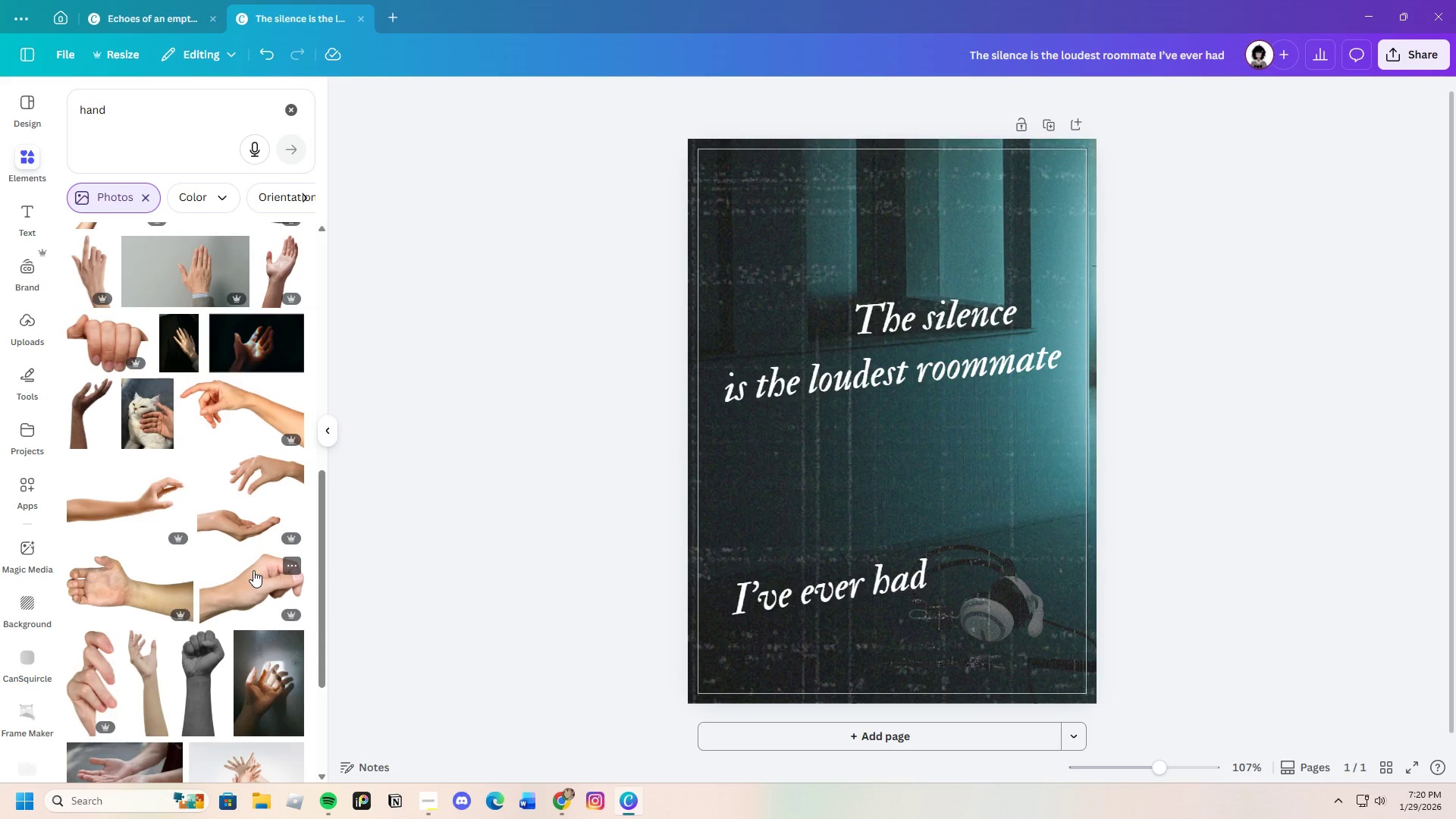 
scroll: coordinate [253, 570], scroll_direction: down, amount: 8.0
 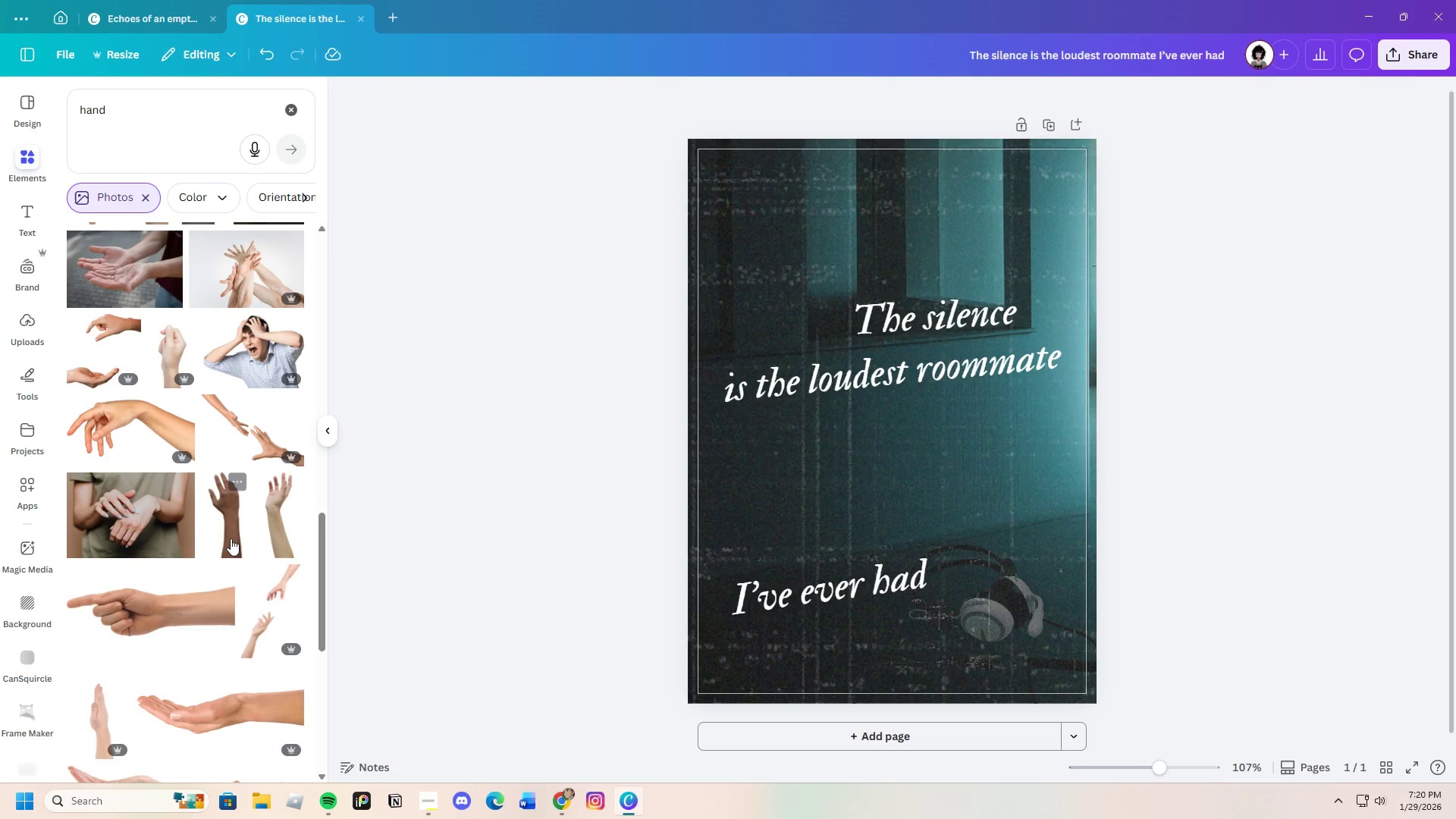 
left_click([233, 530])
 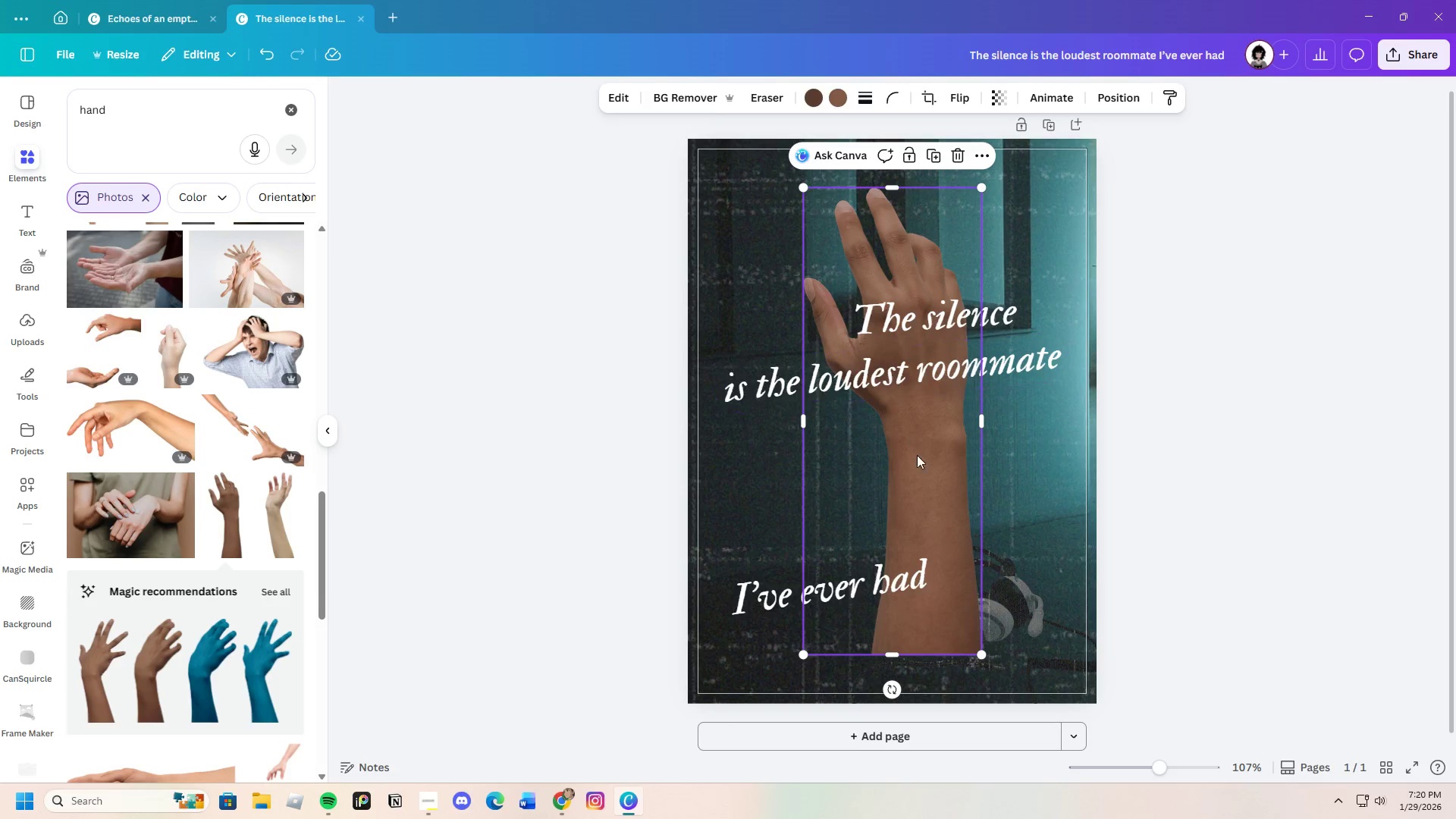 
wait(5.08)
 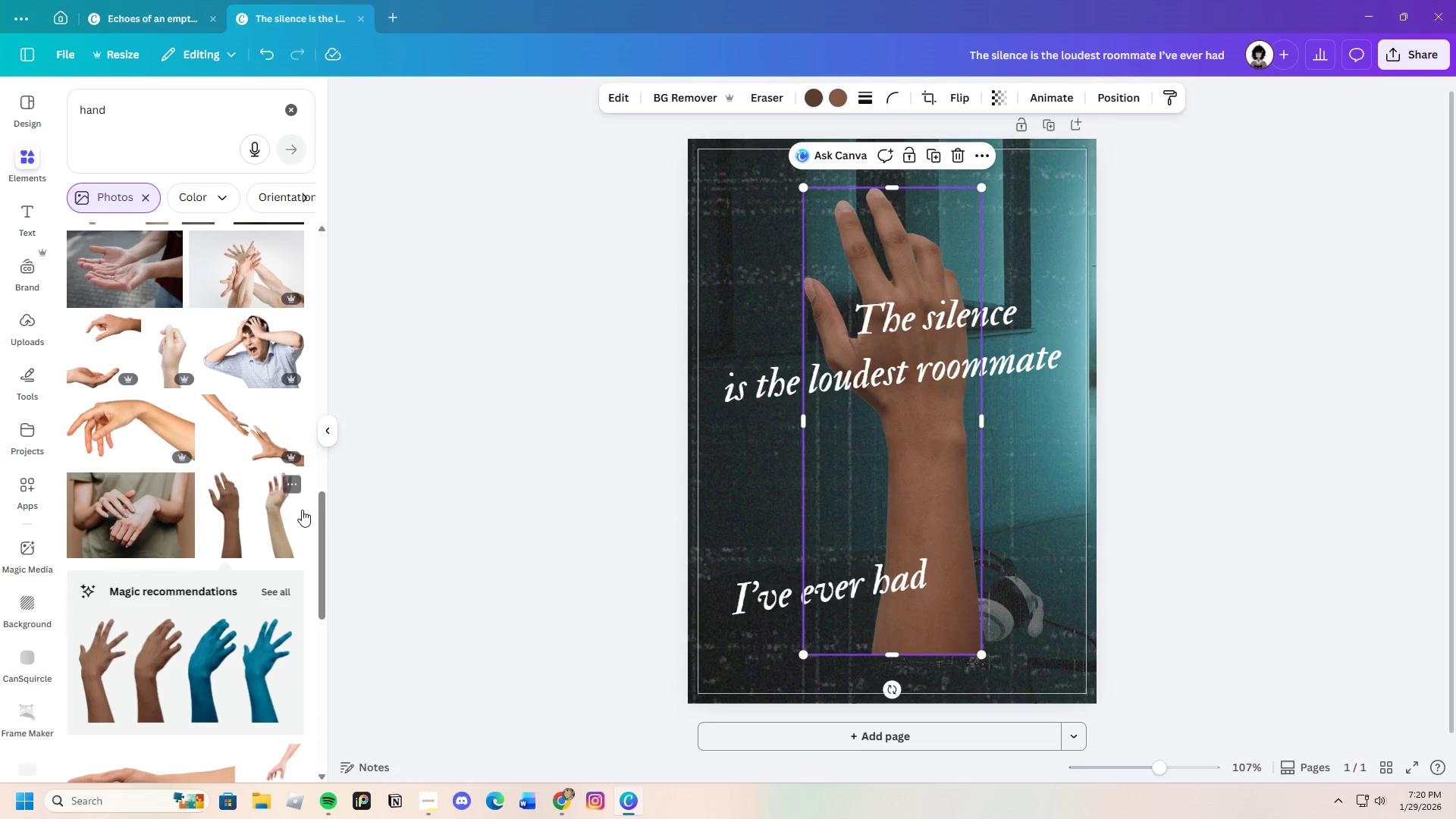 
left_click([809, 99])
 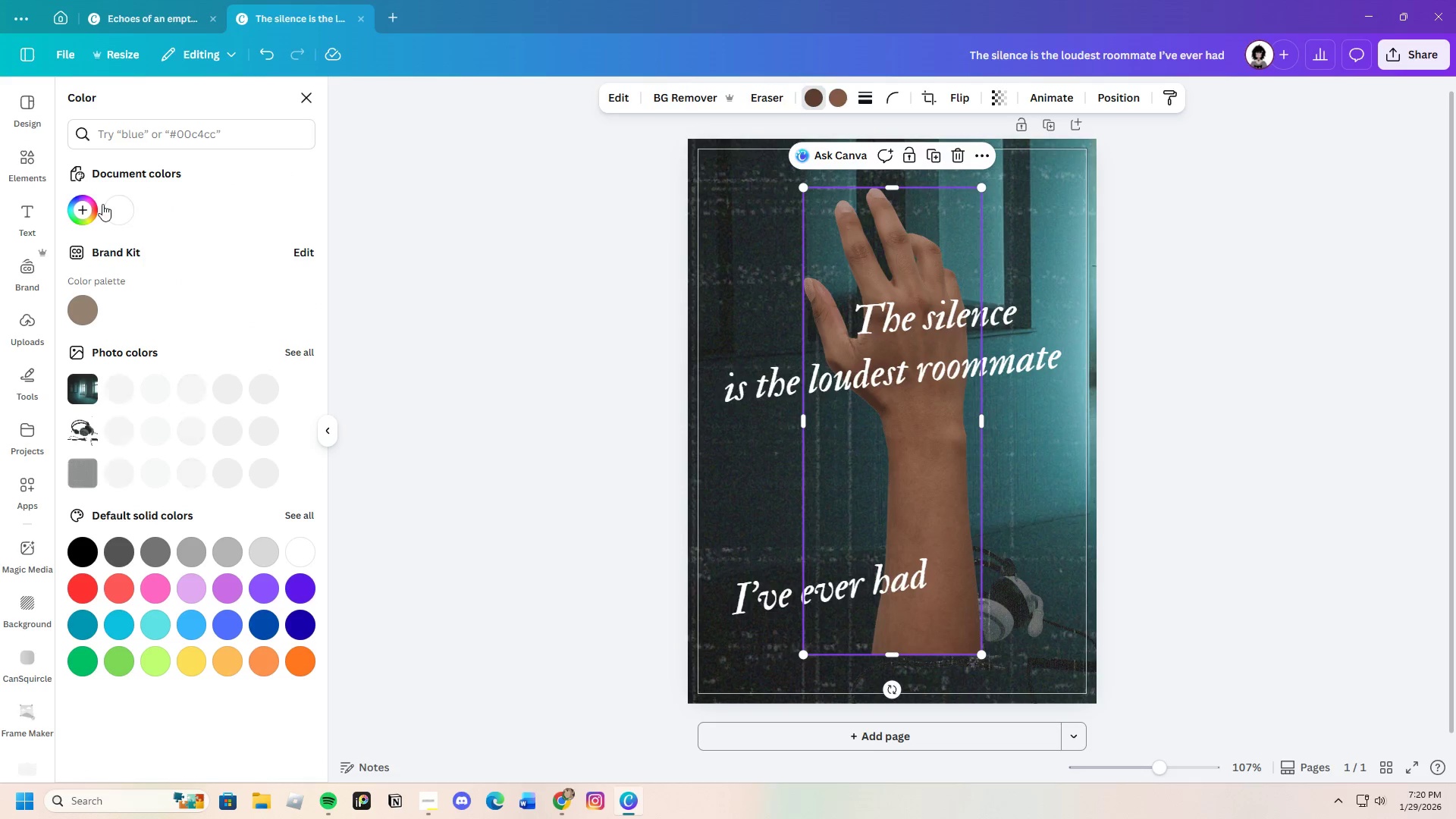 
left_click([85, 214])
 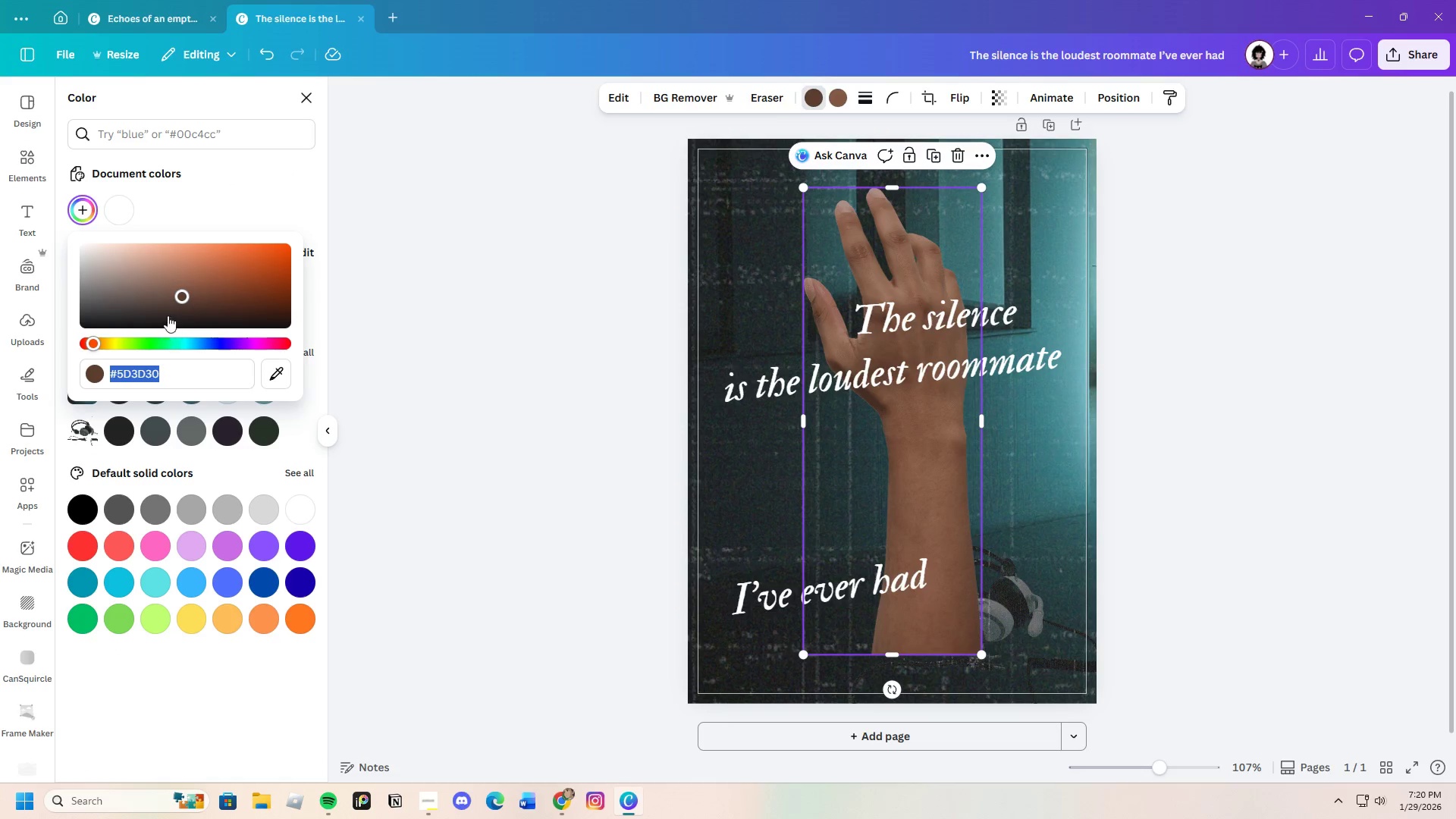 
left_click_drag(start_coordinate=[171, 306], to_coordinate=[127, 349])
 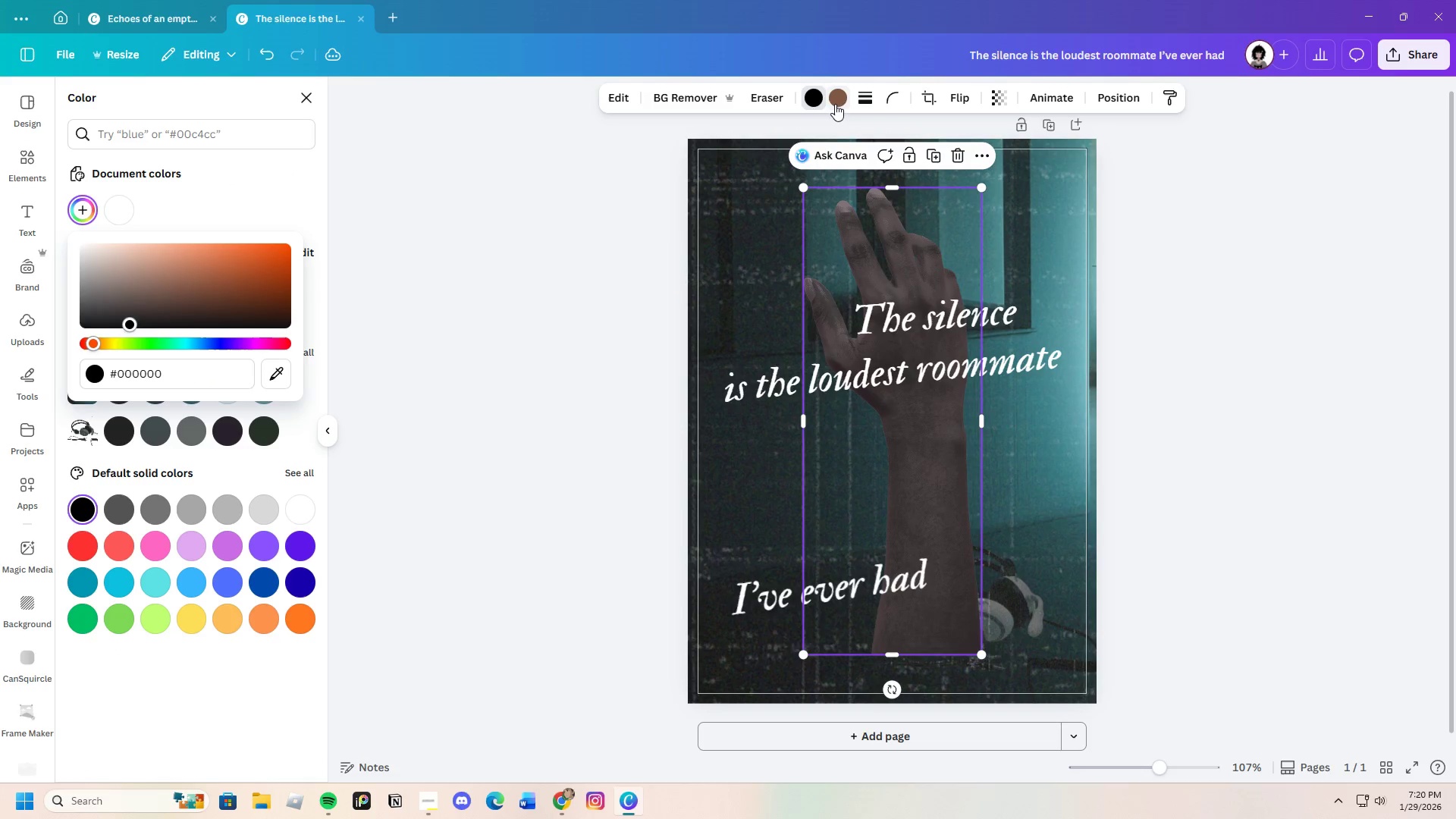 
left_click([837, 97])
 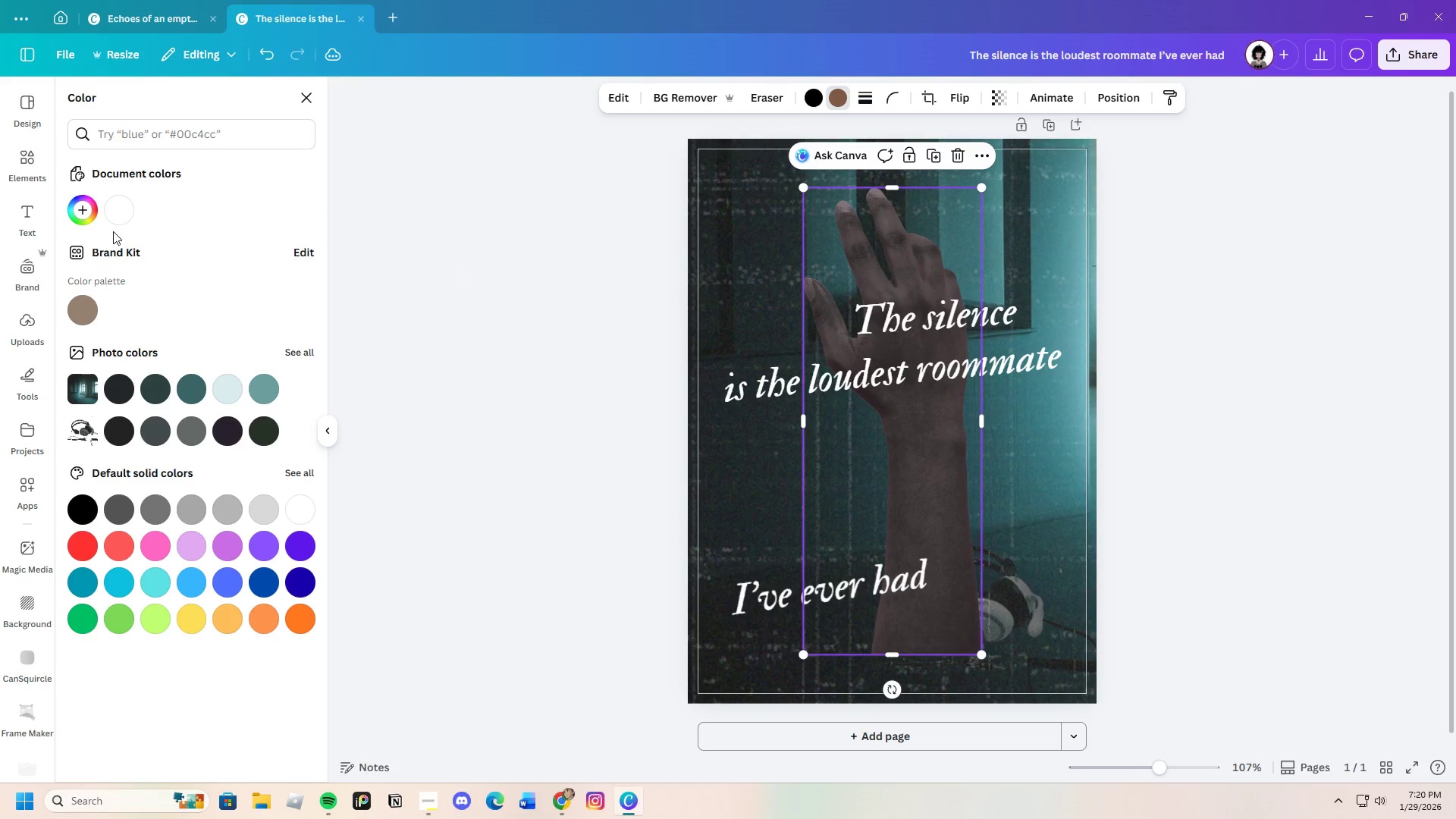 
left_click([87, 216])
 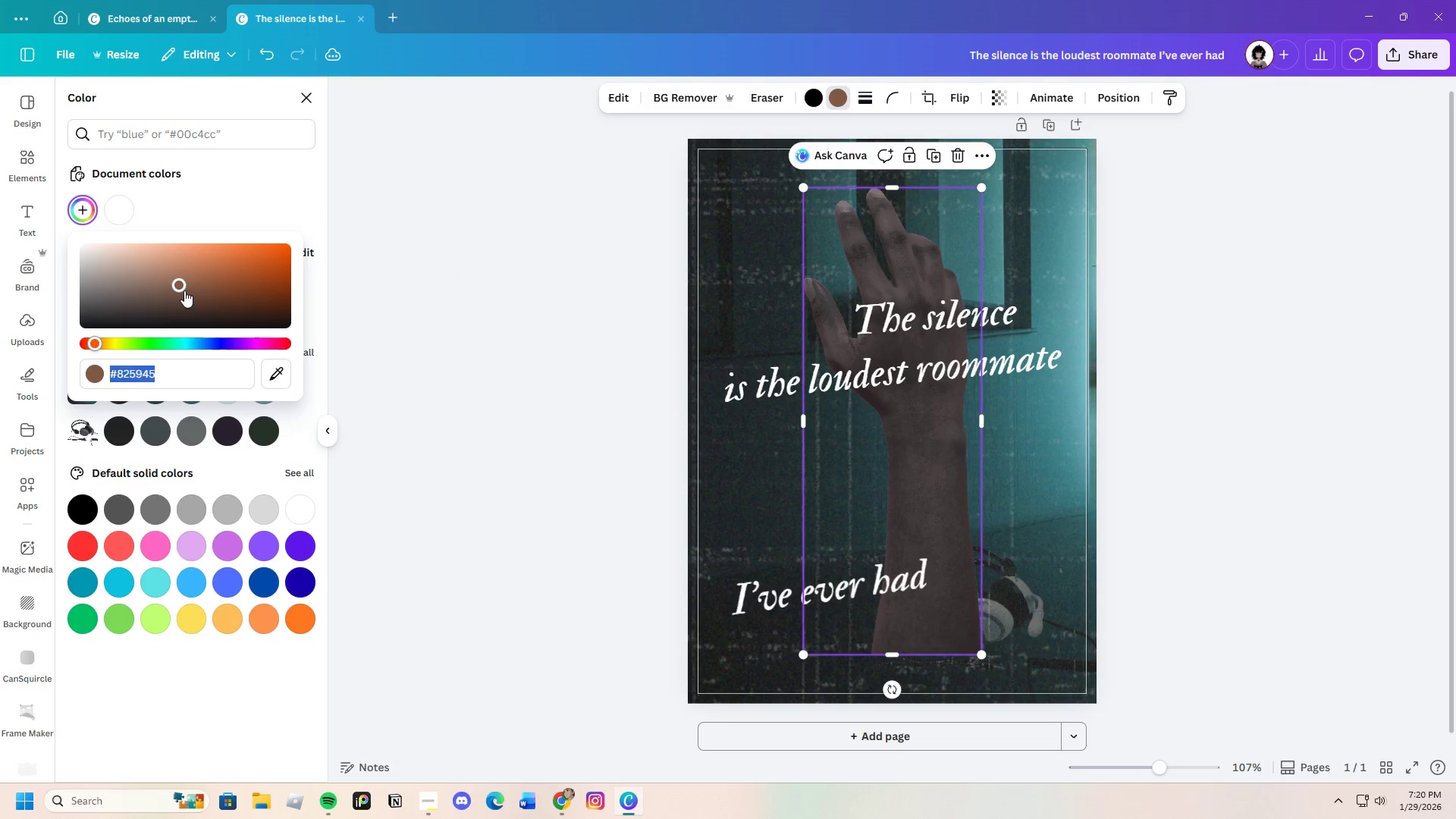 
left_click_drag(start_coordinate=[184, 290], to_coordinate=[115, 377])
 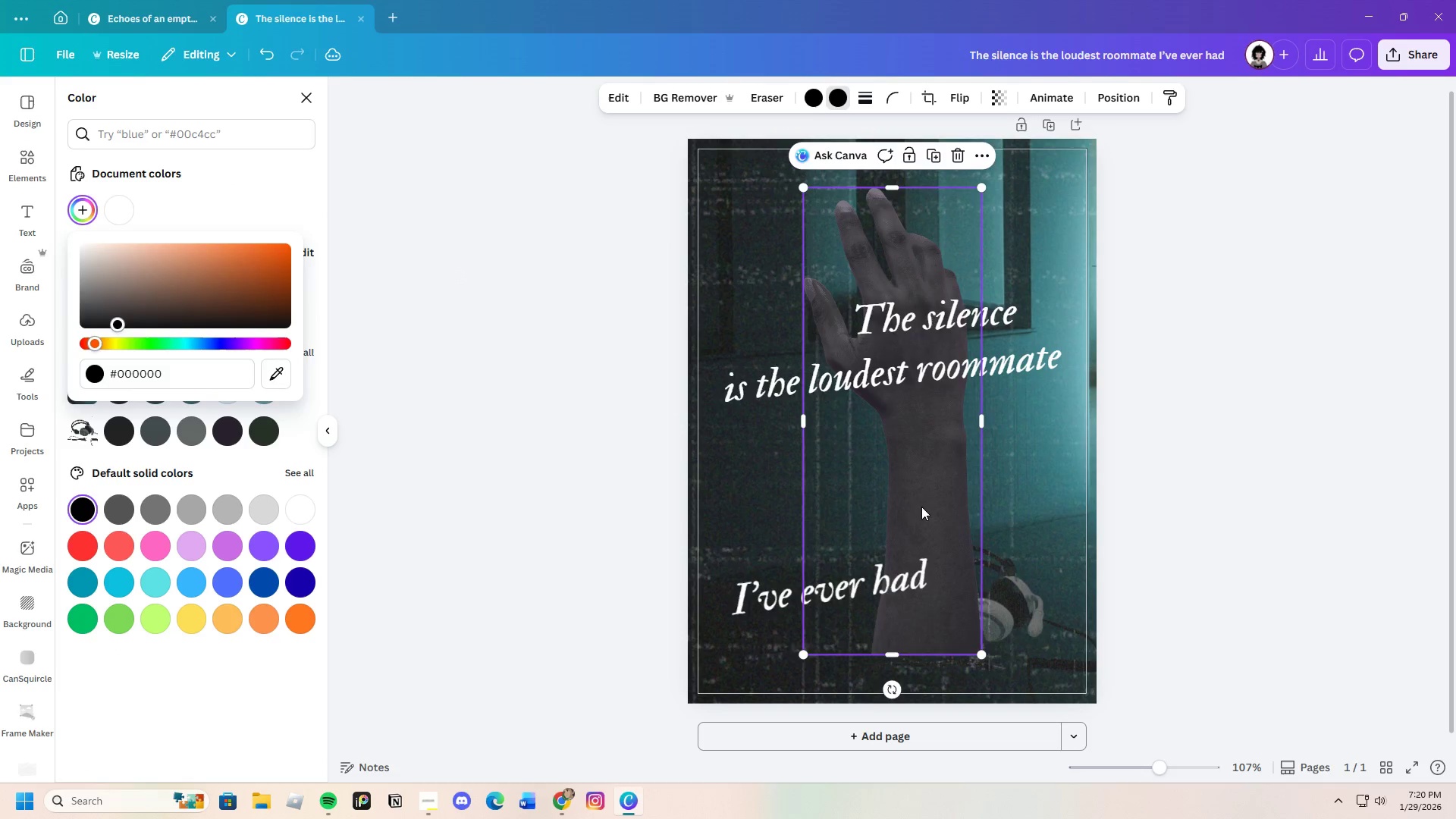 
left_click_drag(start_coordinate=[921, 507], to_coordinate=[980, 530])
 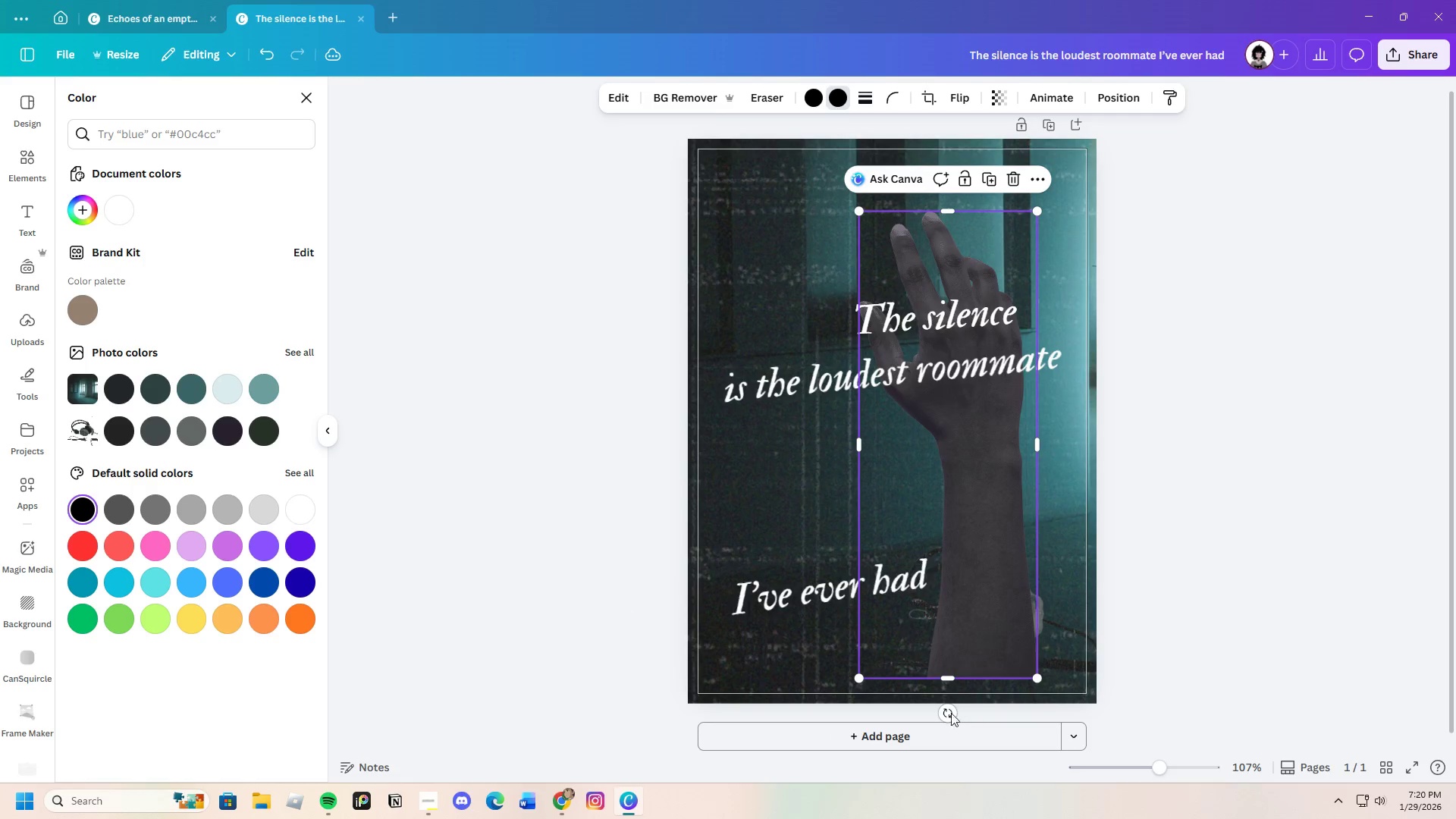 
left_click_drag(start_coordinate=[946, 713], to_coordinate=[1063, 575])
 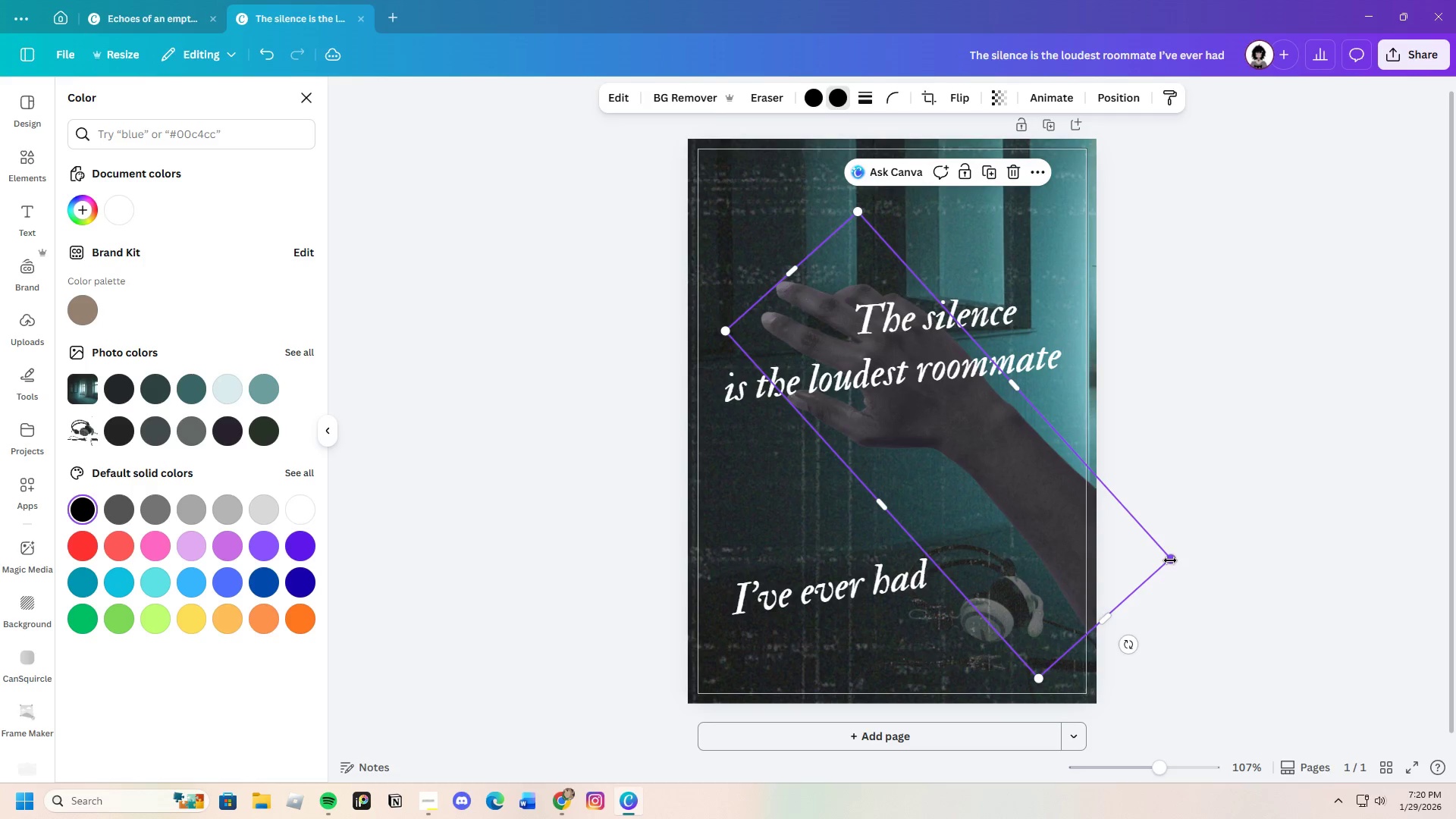 
left_click_drag(start_coordinate=[1168, 559], to_coordinate=[896, 425])
 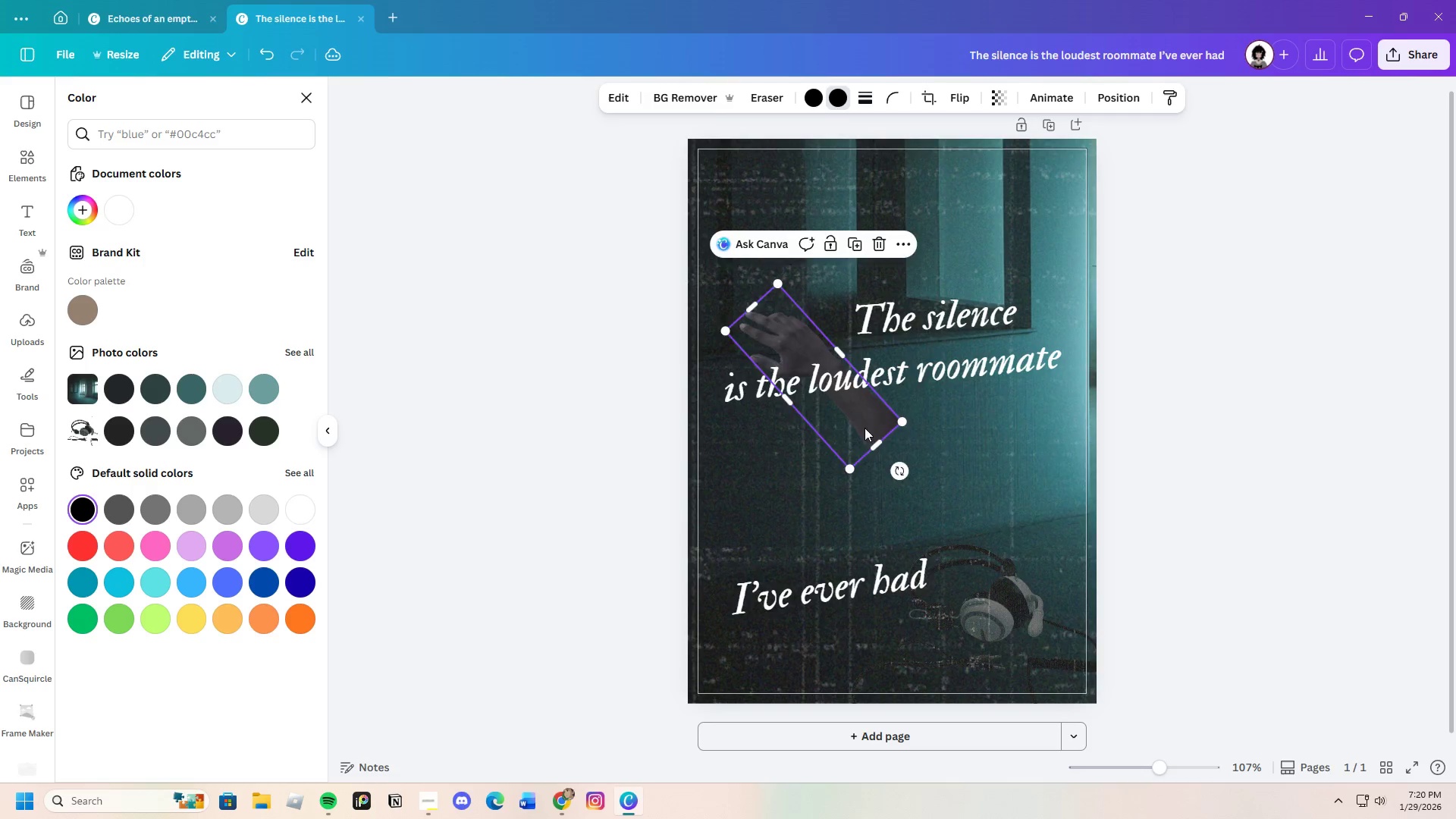 
left_click_drag(start_coordinate=[853, 423], to_coordinate=[1082, 548])
 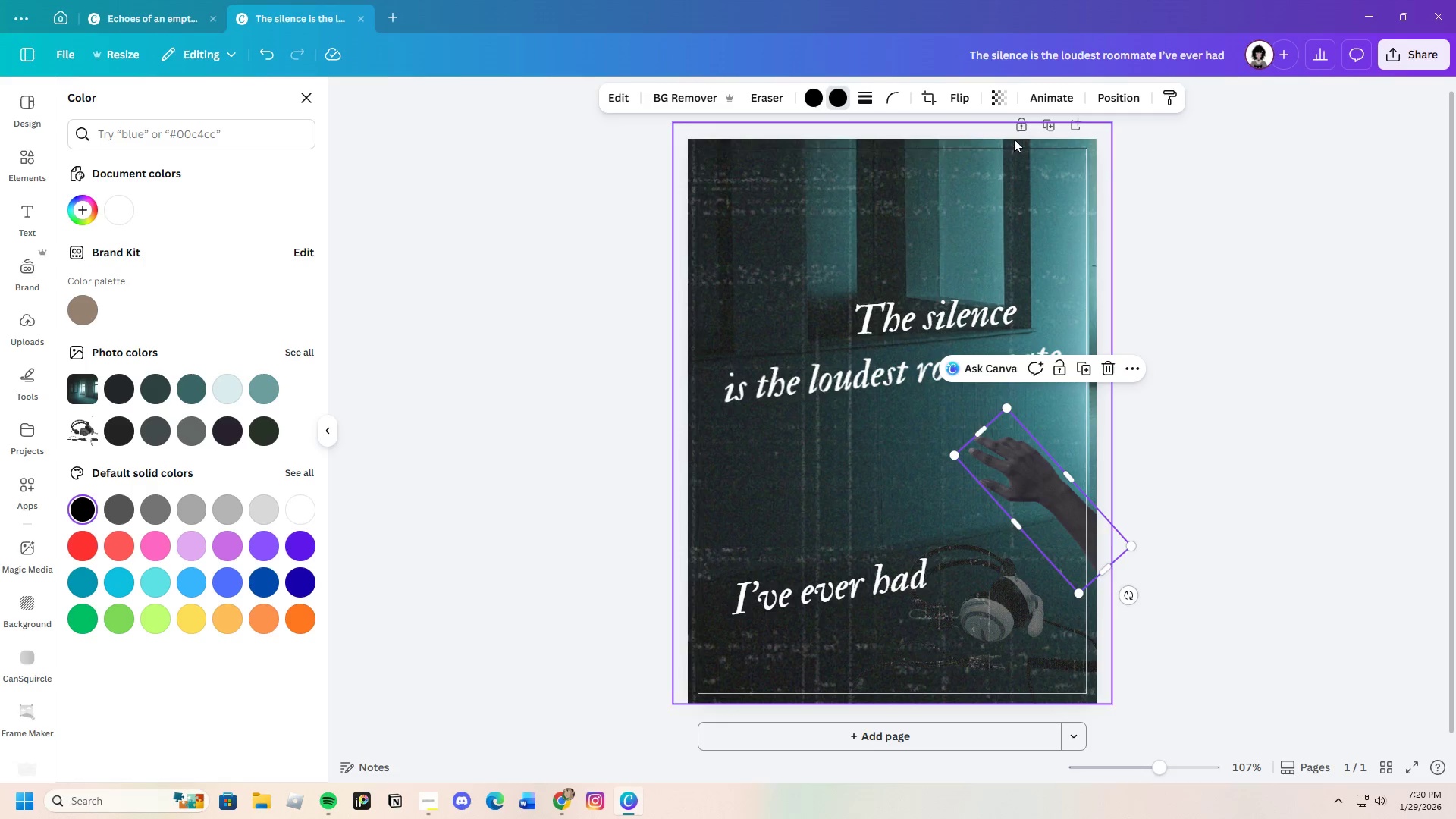 
left_click([999, 103])
 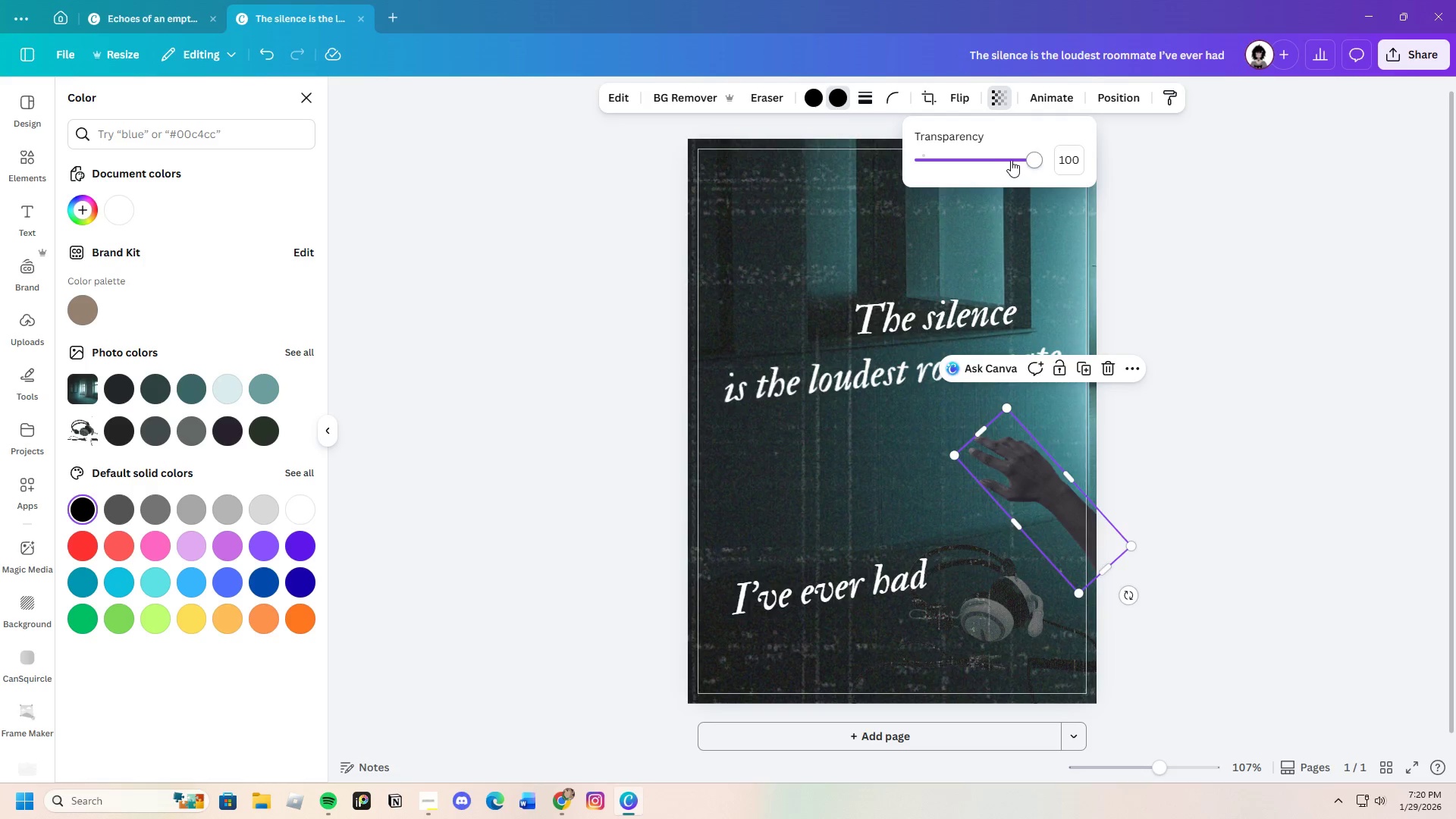 
left_click_drag(start_coordinate=[1011, 160], to_coordinate=[1050, 173])
 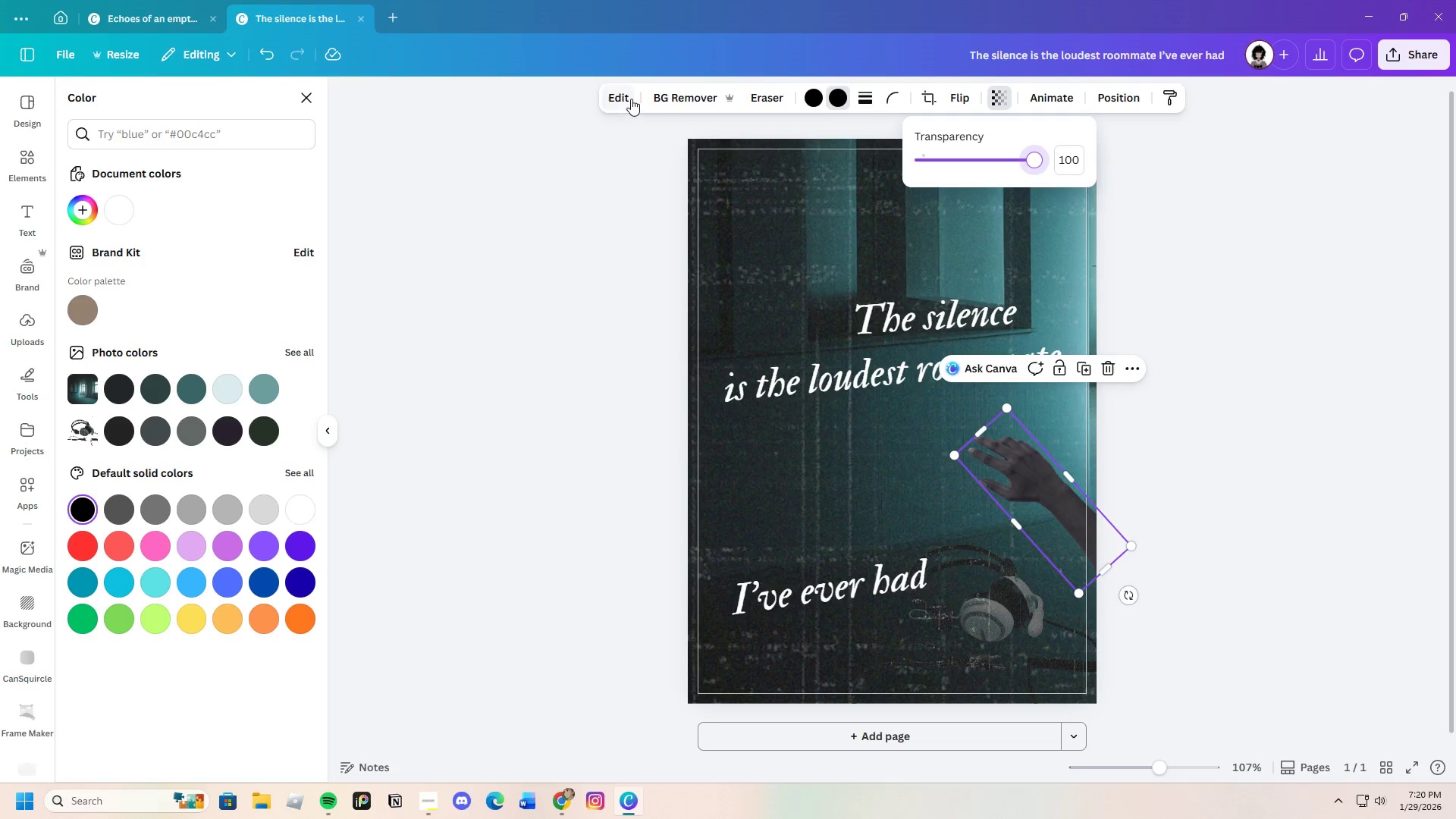 
left_click([631, 99])
 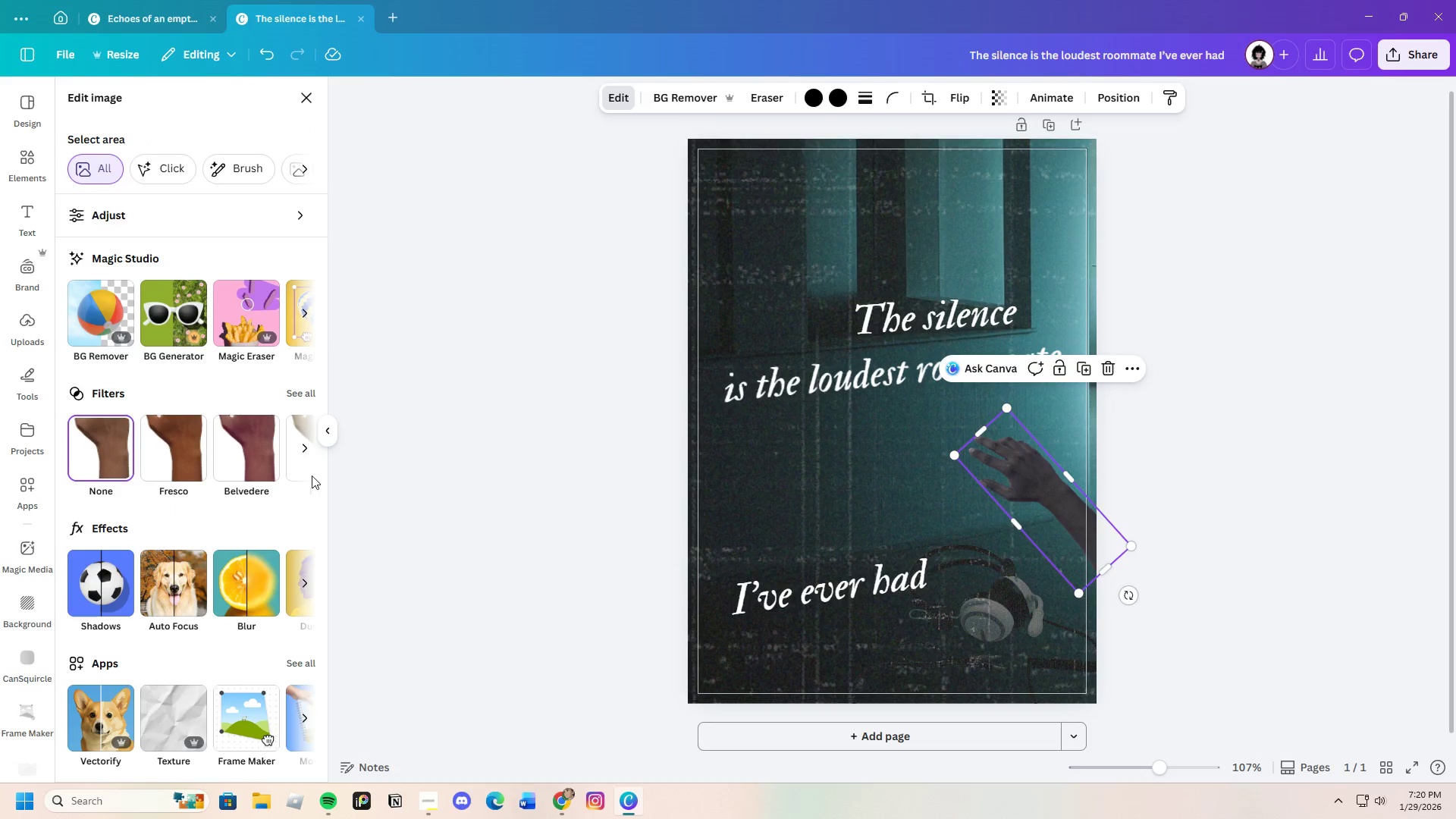 
double_click([294, 392])
 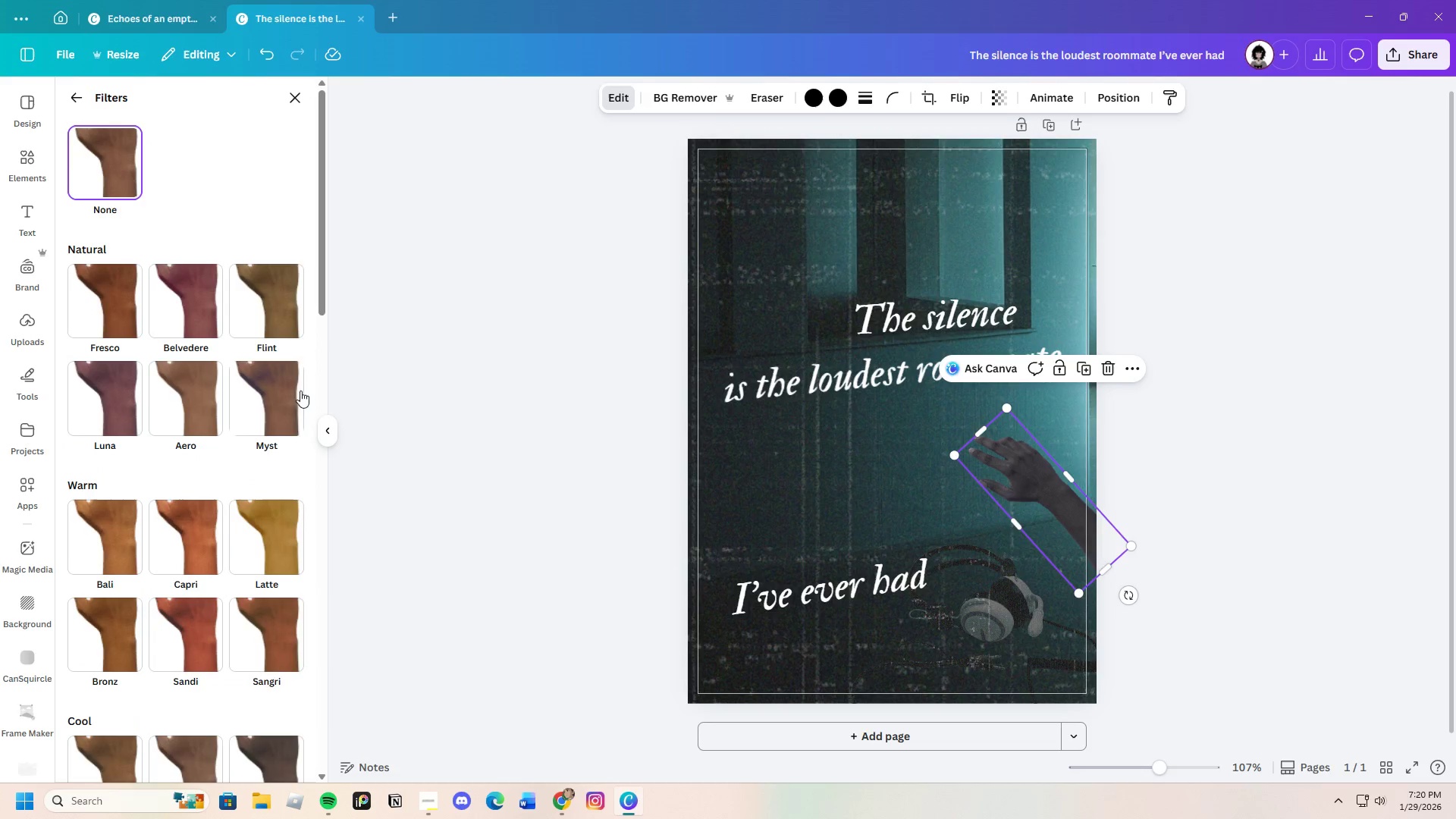 
scroll: coordinate [259, 653], scroll_direction: down, amount: 6.0
 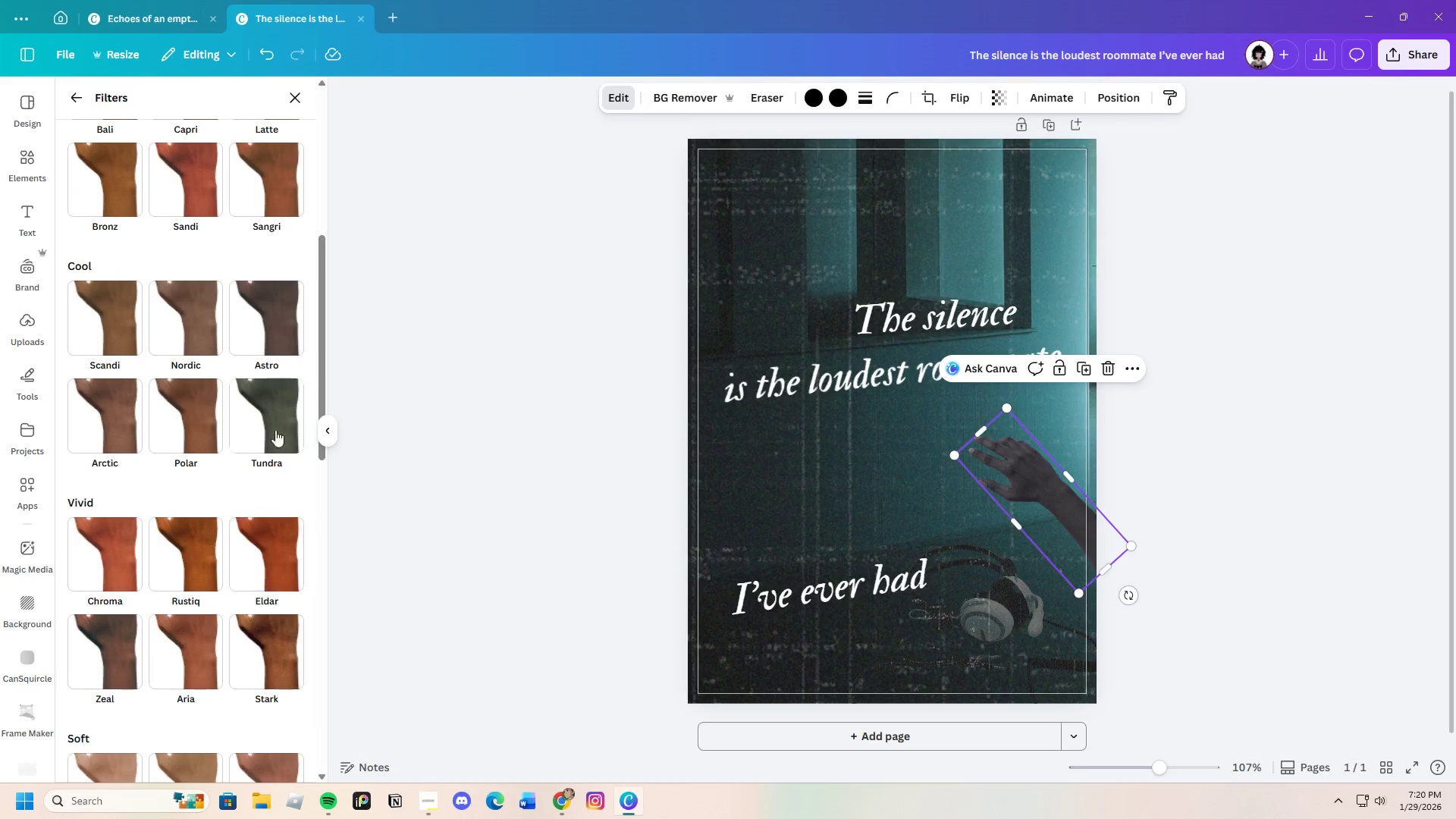 
left_click([271, 414])
 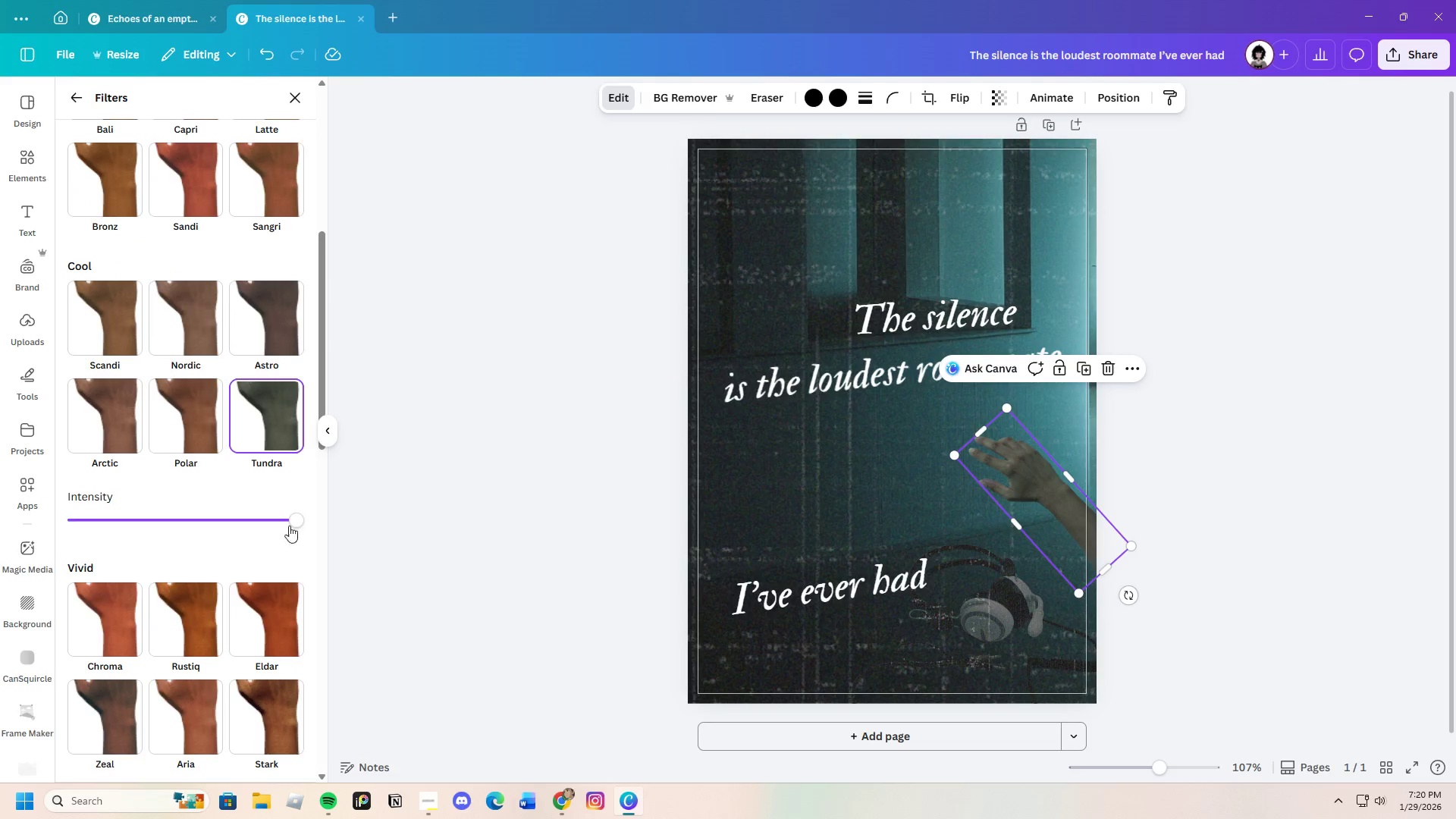 
scroll: coordinate [258, 624], scroll_direction: down, amount: 11.0
 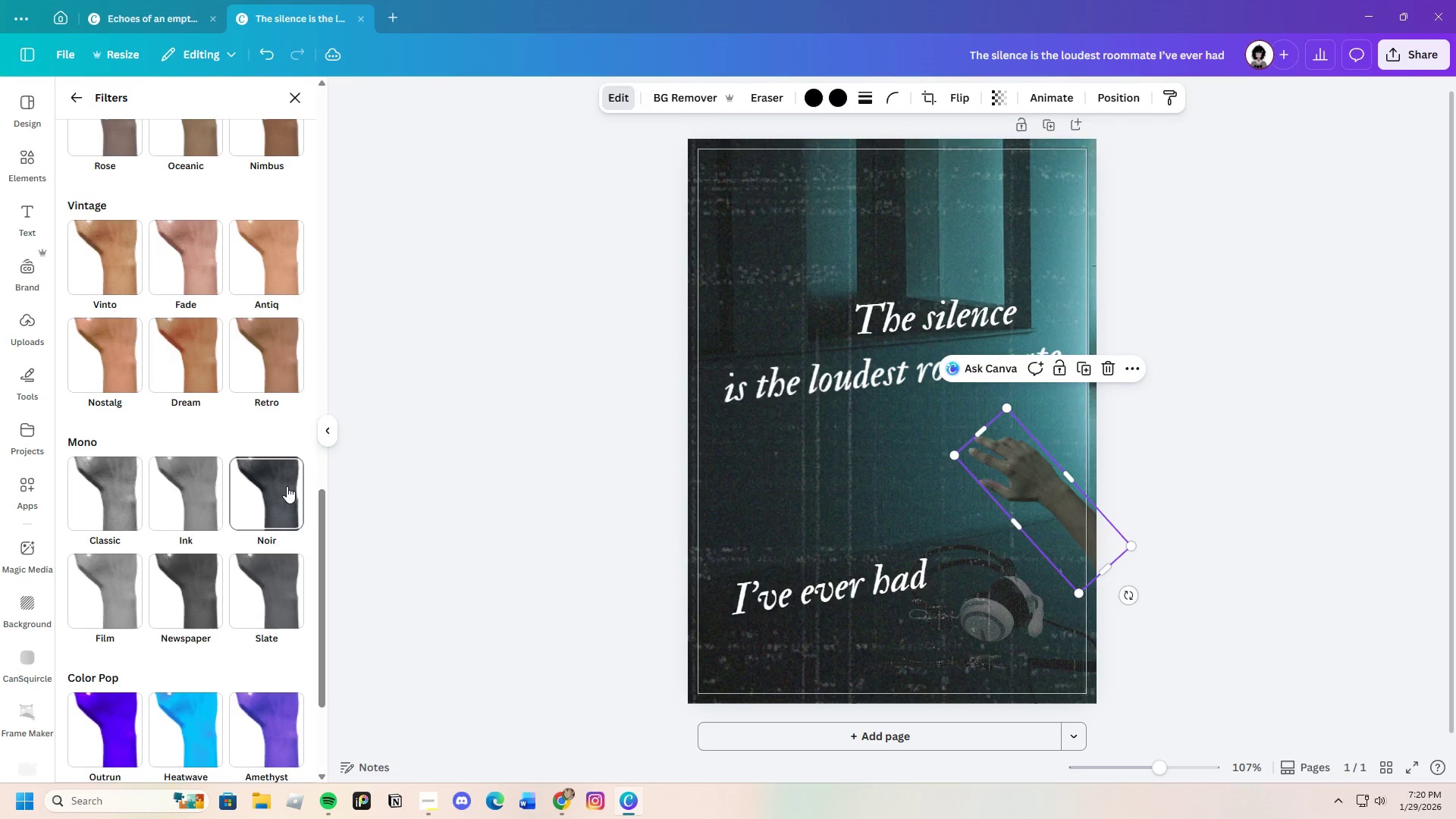 
left_click([287, 475])
 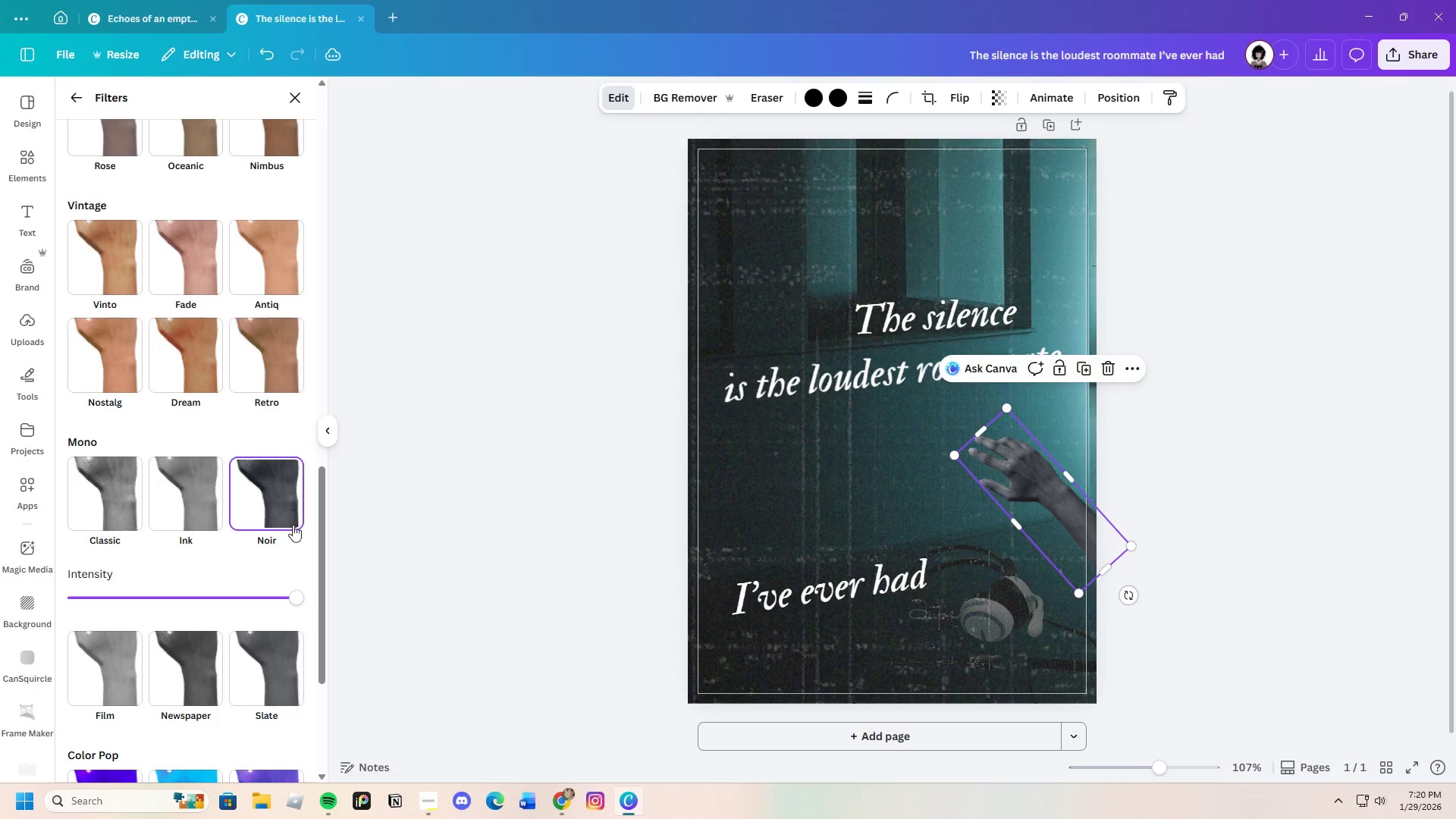 
scroll: coordinate [296, 534], scroll_direction: down, amount: 3.0
 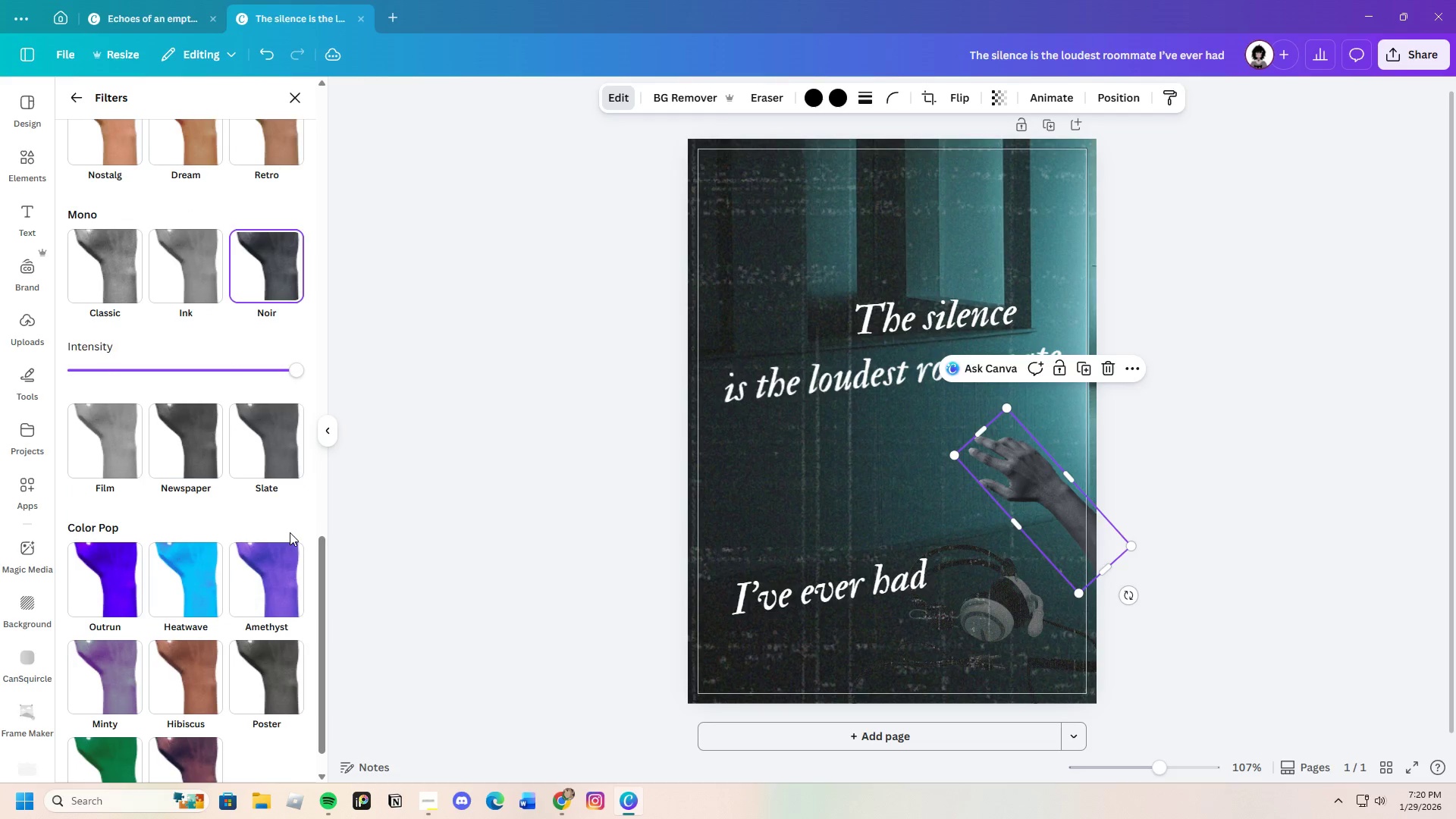 
scroll: coordinate [290, 532], scroll_direction: up, amount: 2.0
 